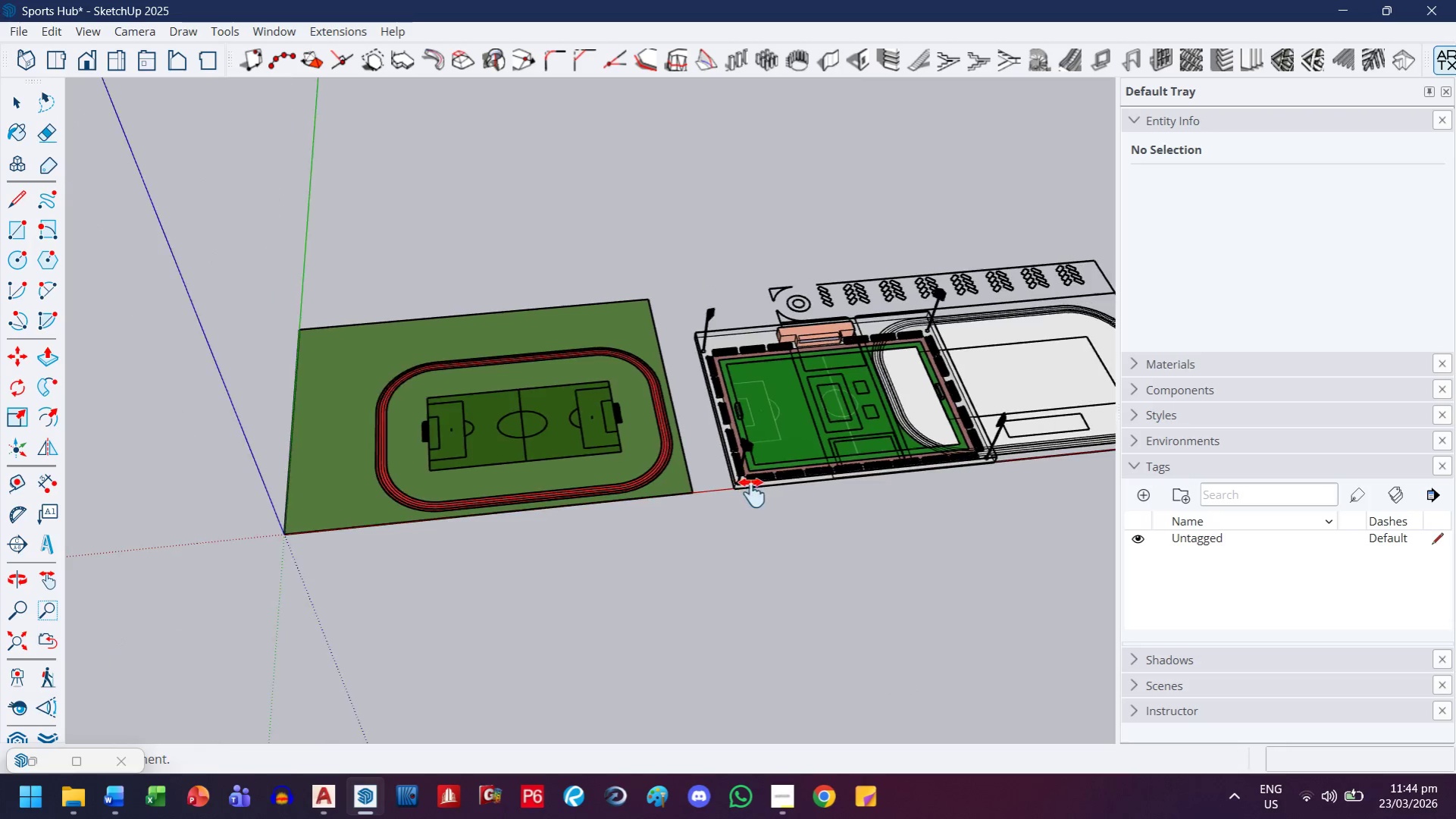 
key(H)
 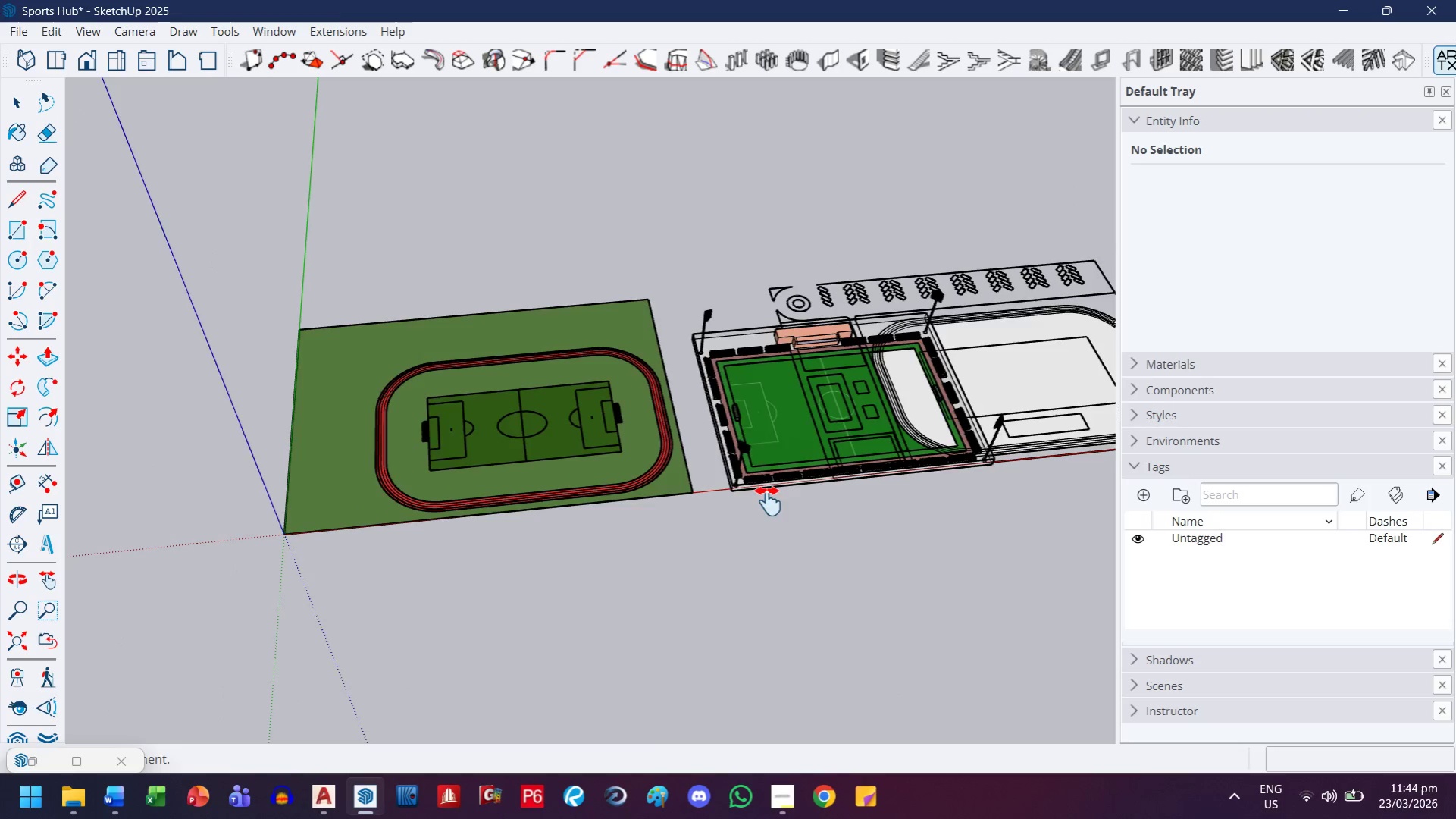 
left_click_drag(start_coordinate=[768, 501], to_coordinate=[666, 389])
 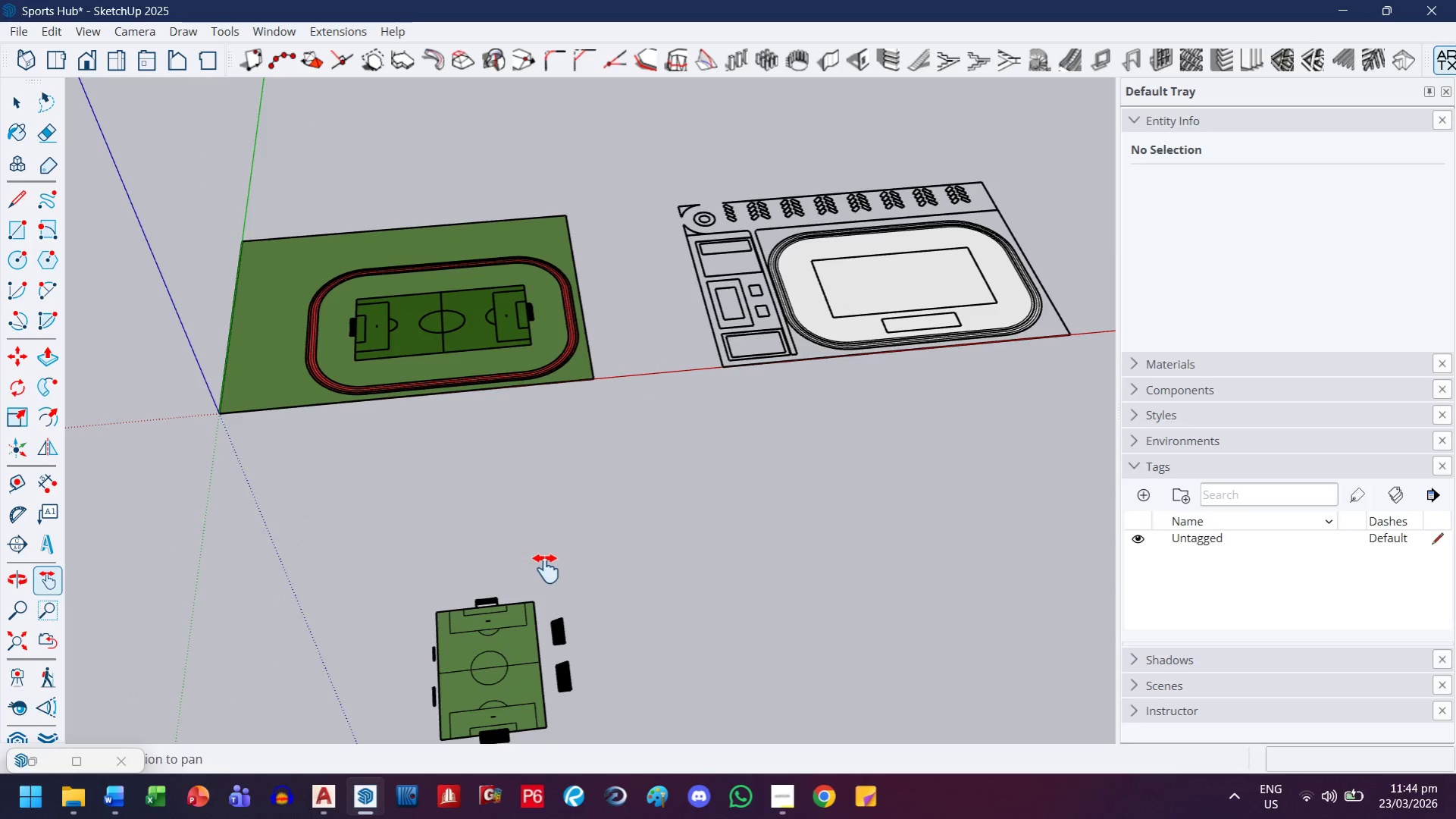 
scroll: coordinate [742, 479], scroll_direction: down, amount: 28.0
 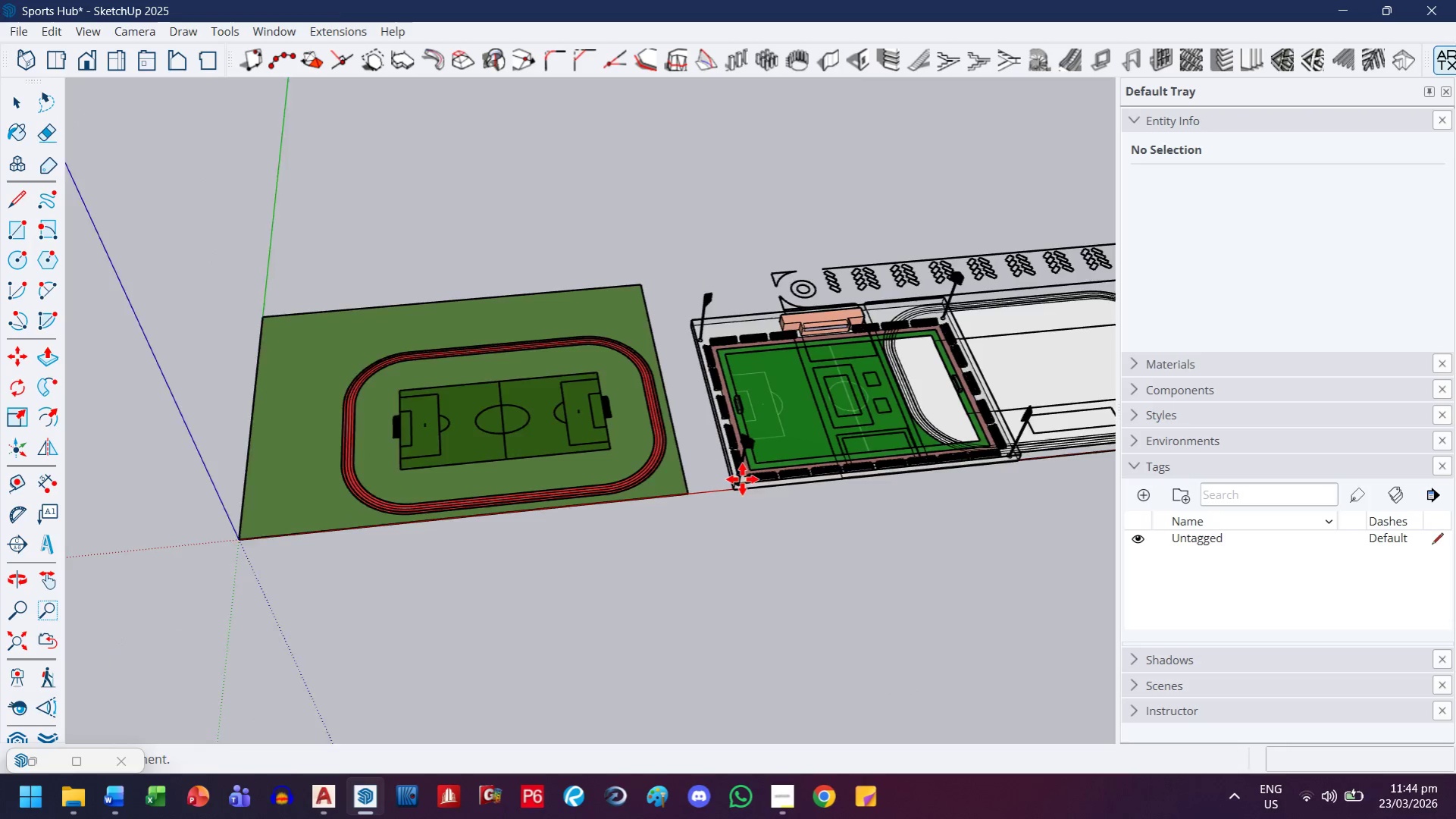 
key(Escape)
 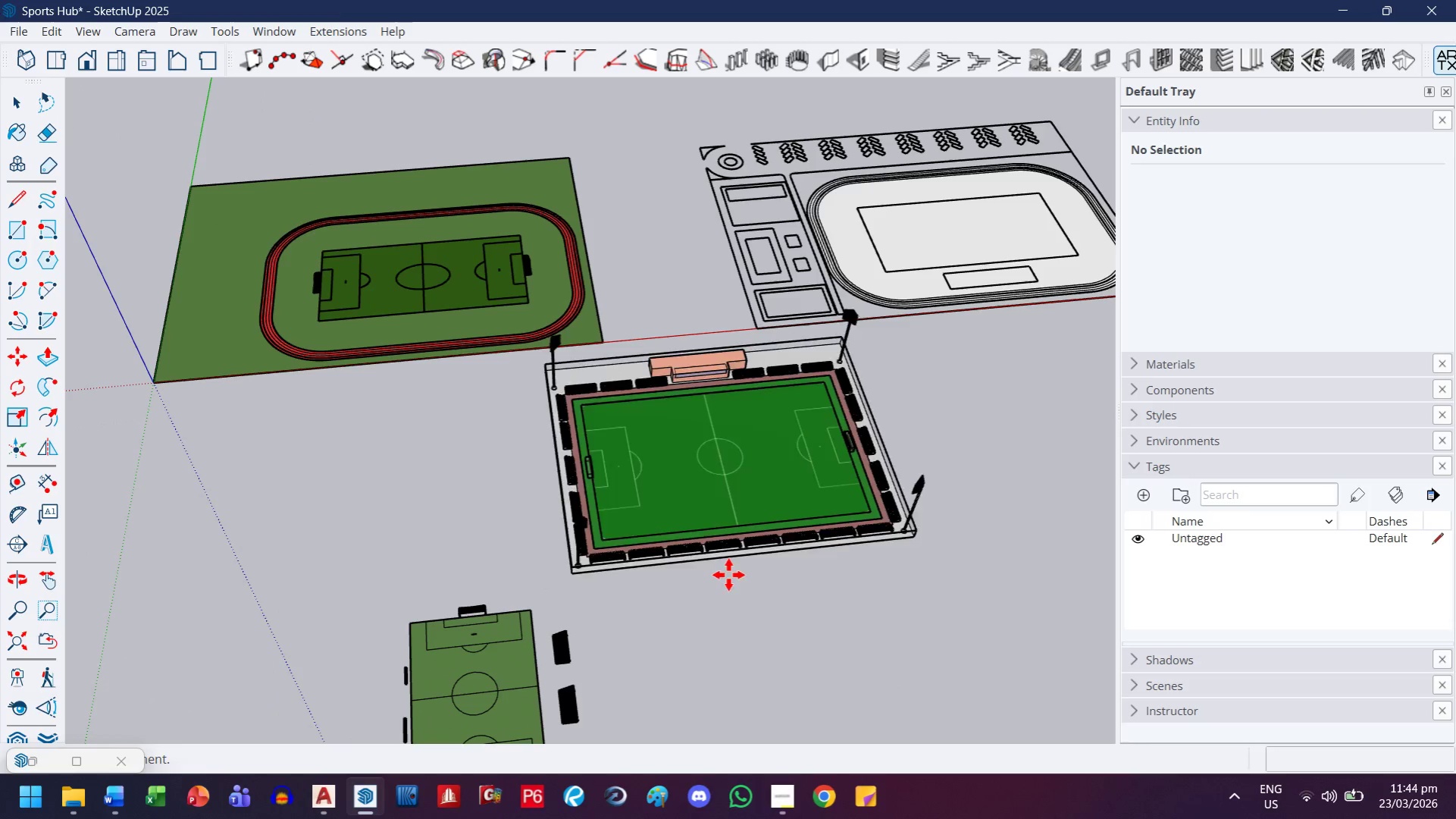 
scroll: coordinate [546, 566], scroll_direction: up, amount: 2.0
 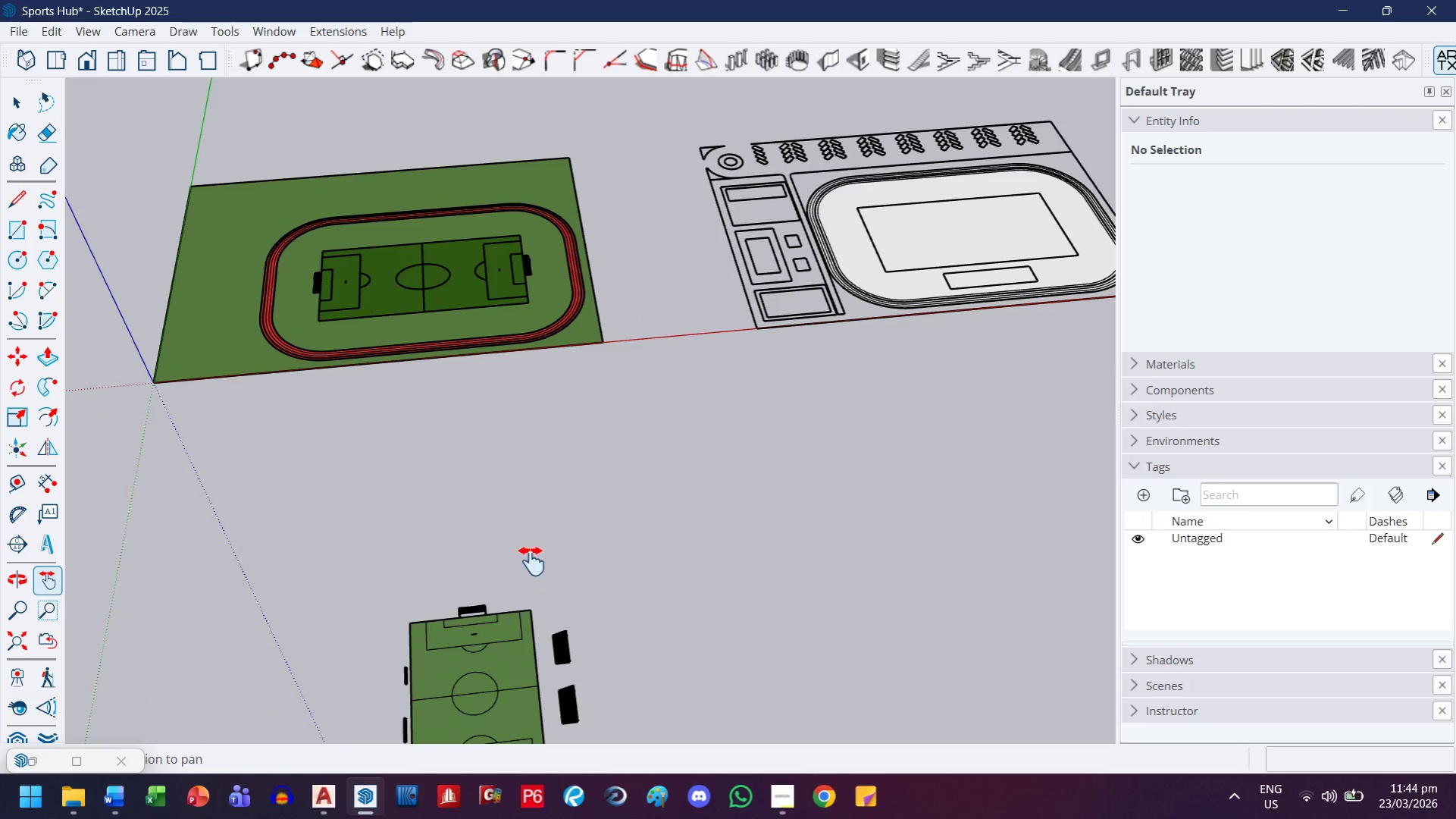 
left_click([772, 578])
 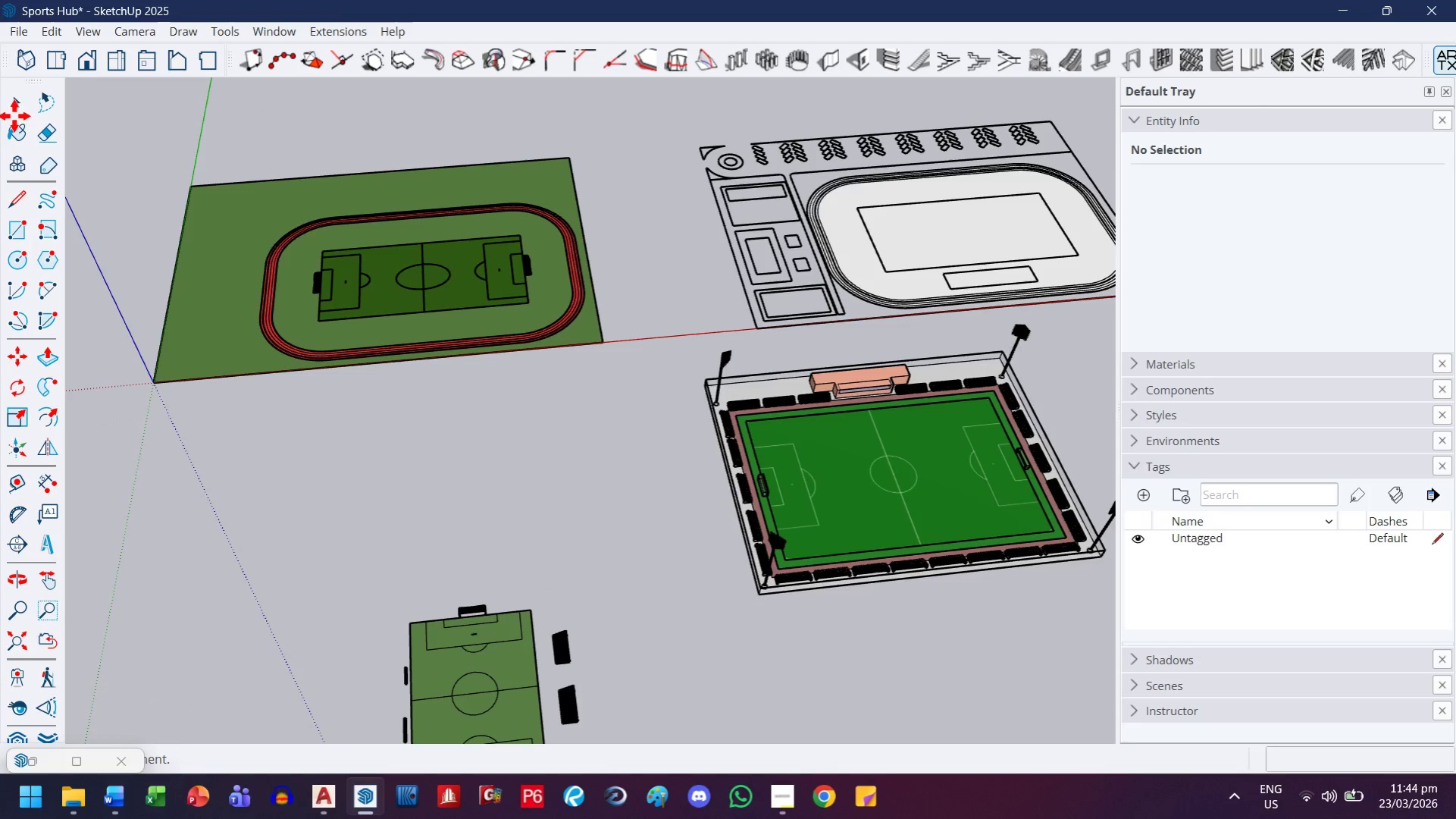 
mouse_move([39, 108])
 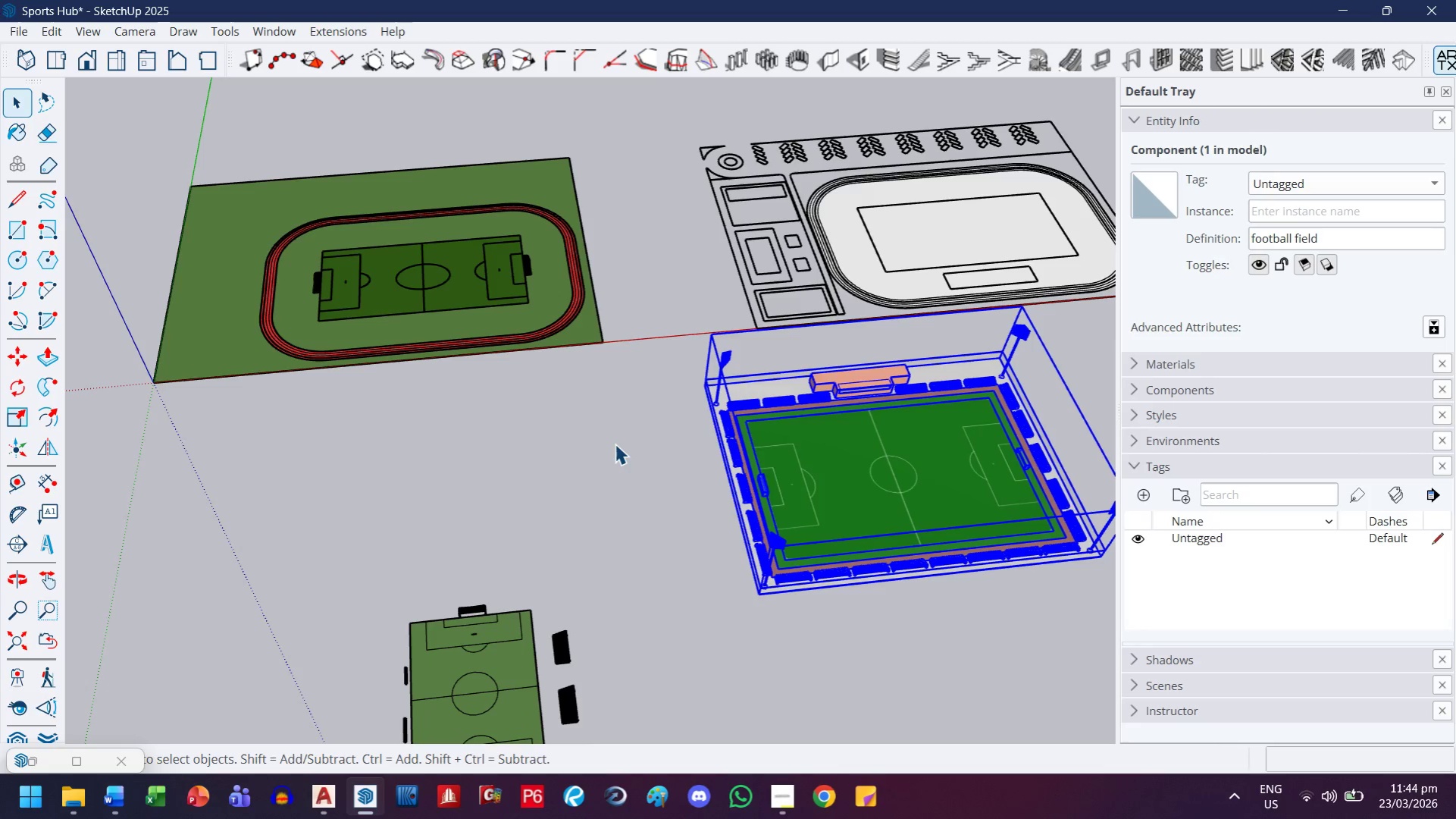 
left_click([615, 444])
 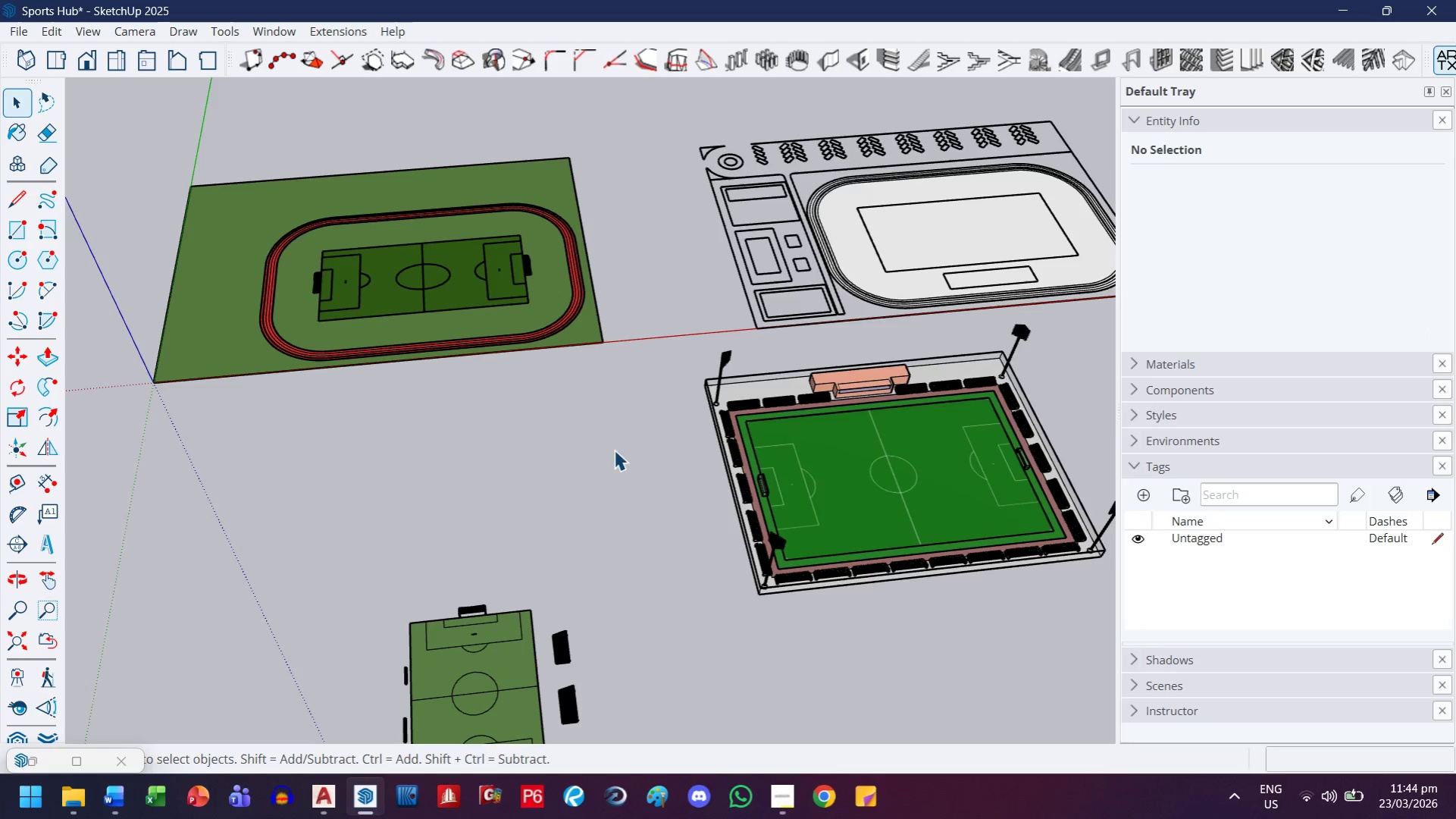 
key(Control+ControlLeft)
 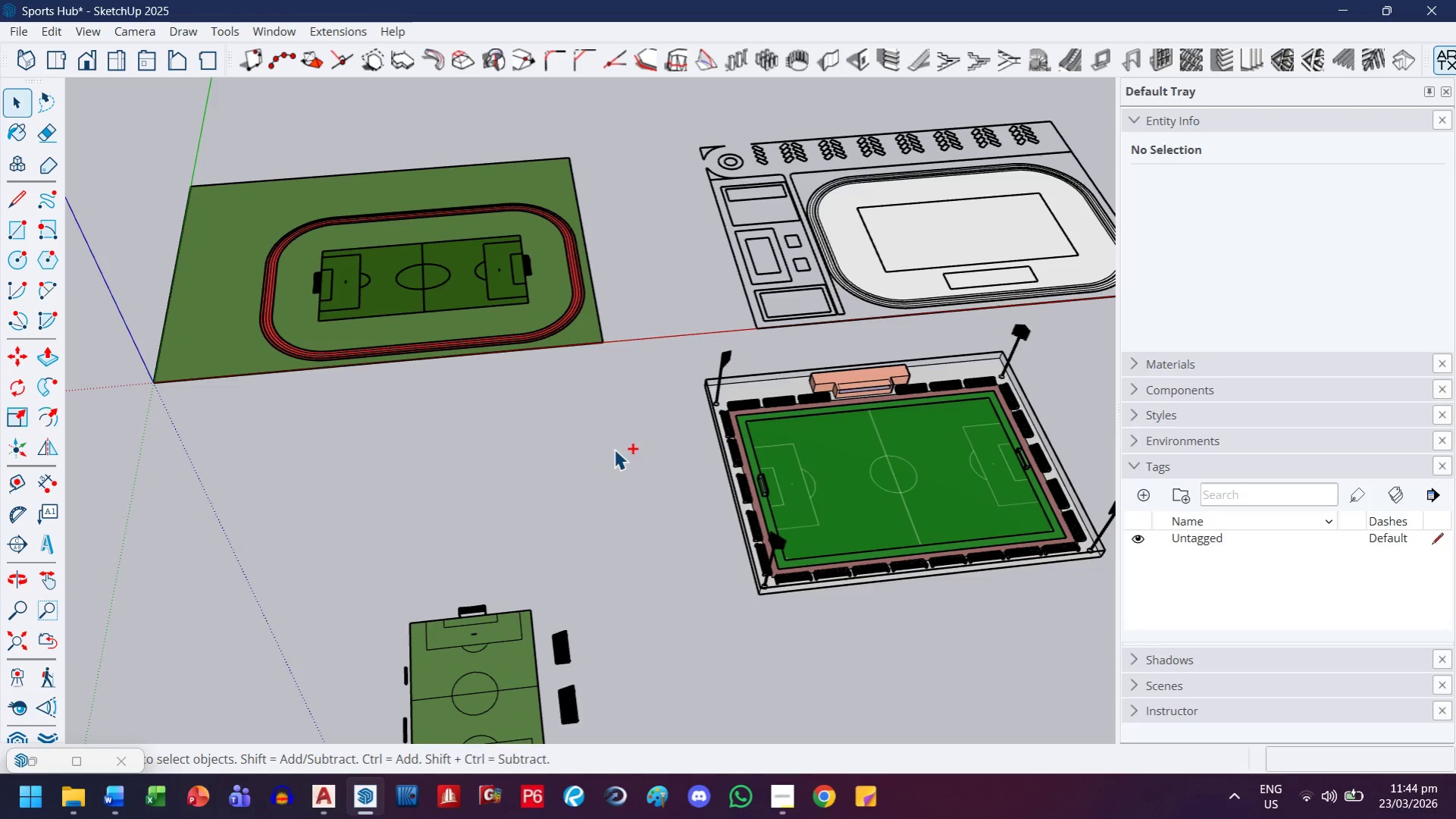 
key(Control+S)
 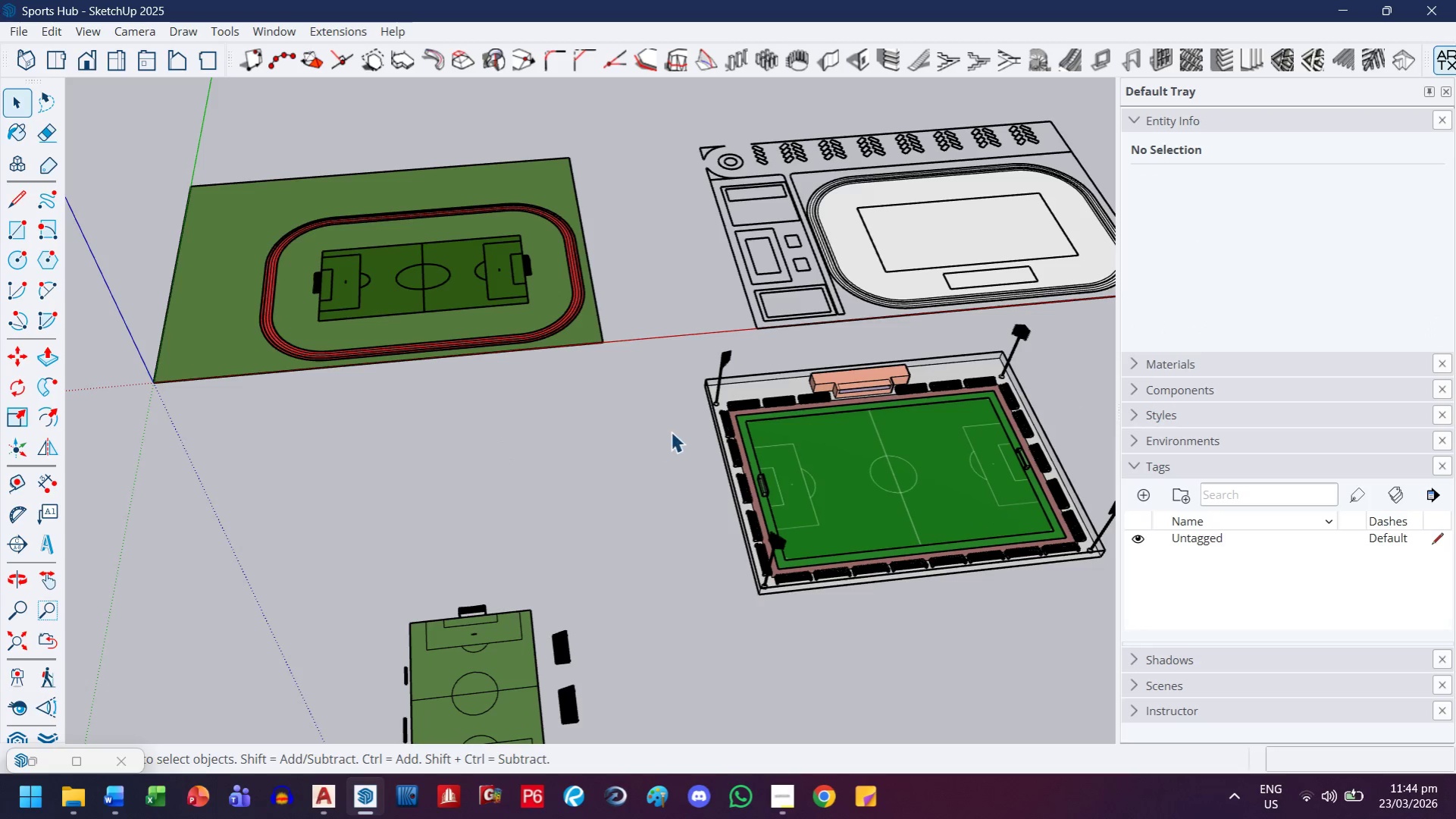 
scroll: coordinate [722, 404], scroll_direction: up, amount: 21.0
 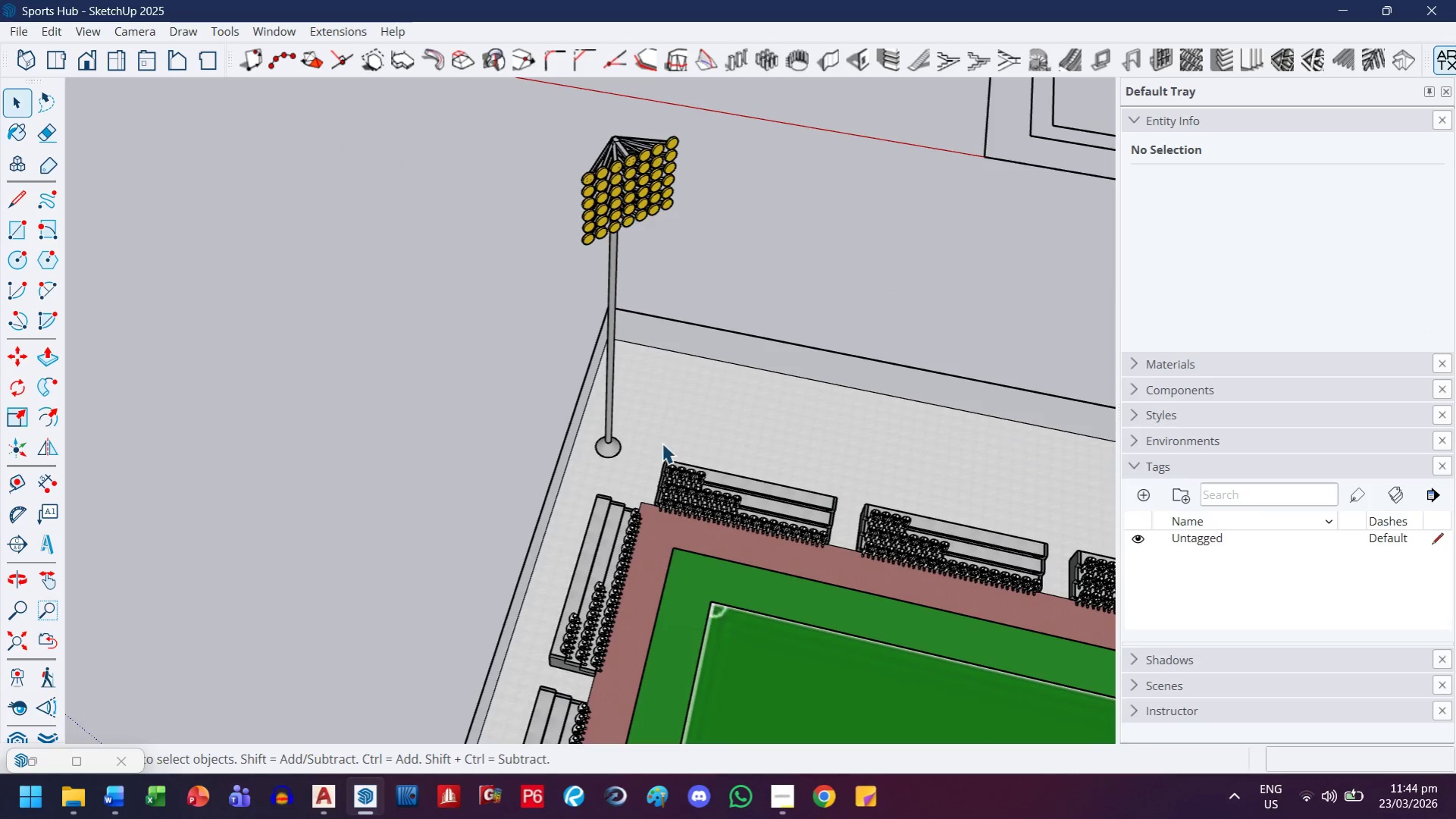 
double_click([656, 443])
 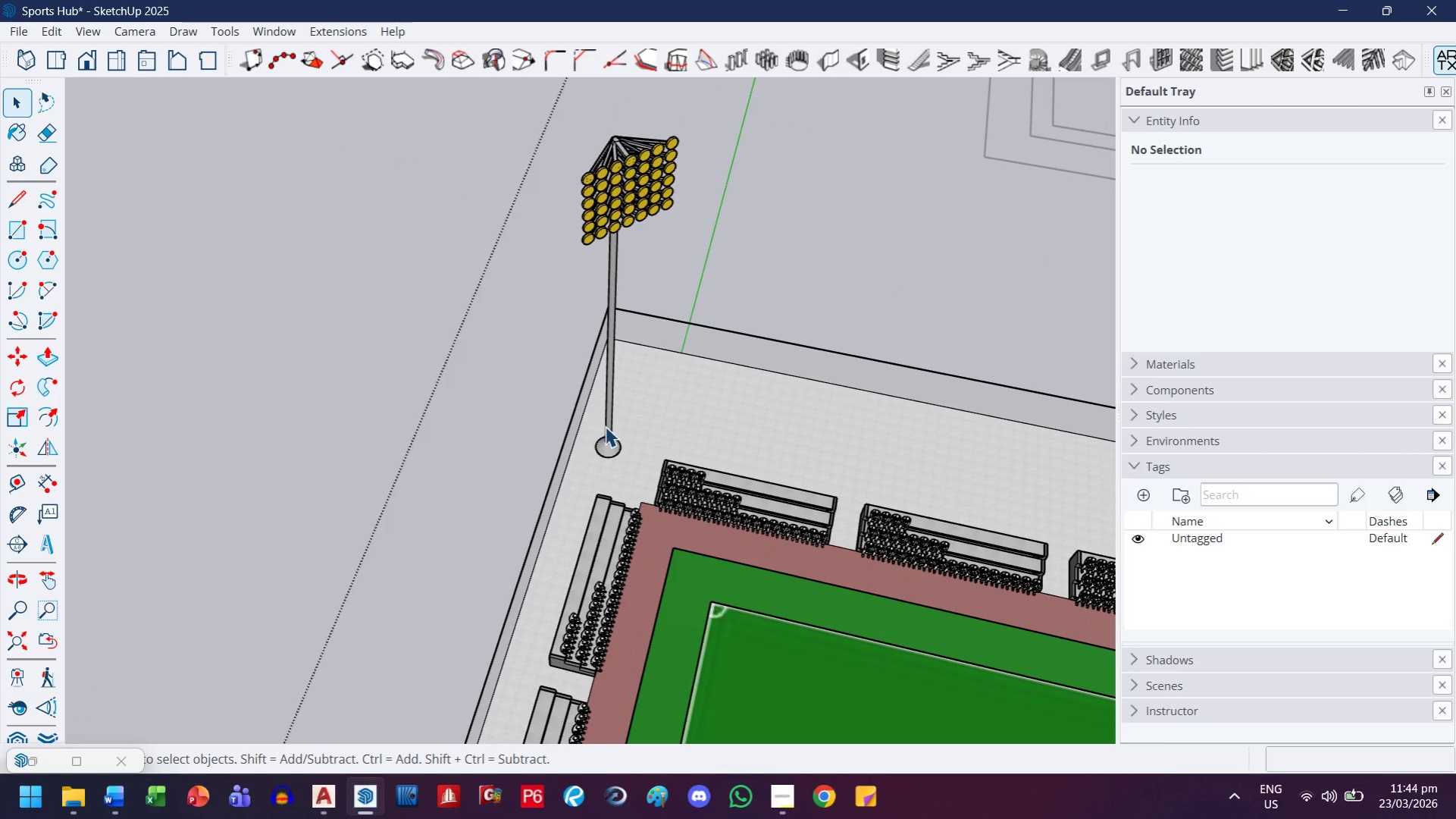 
left_click([605, 428])
 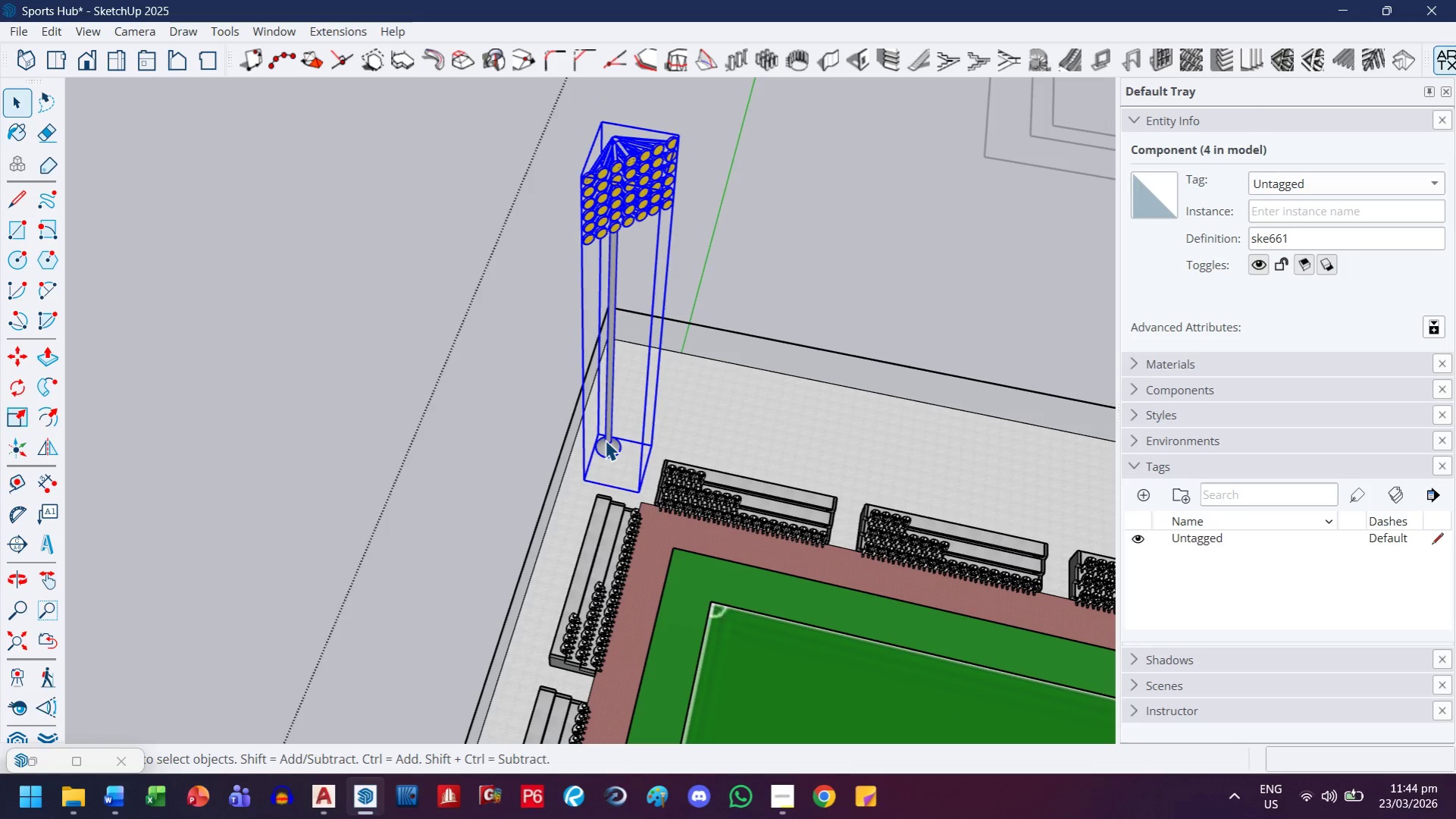 
scroll: coordinate [606, 435], scroll_direction: down, amount: 5.0
 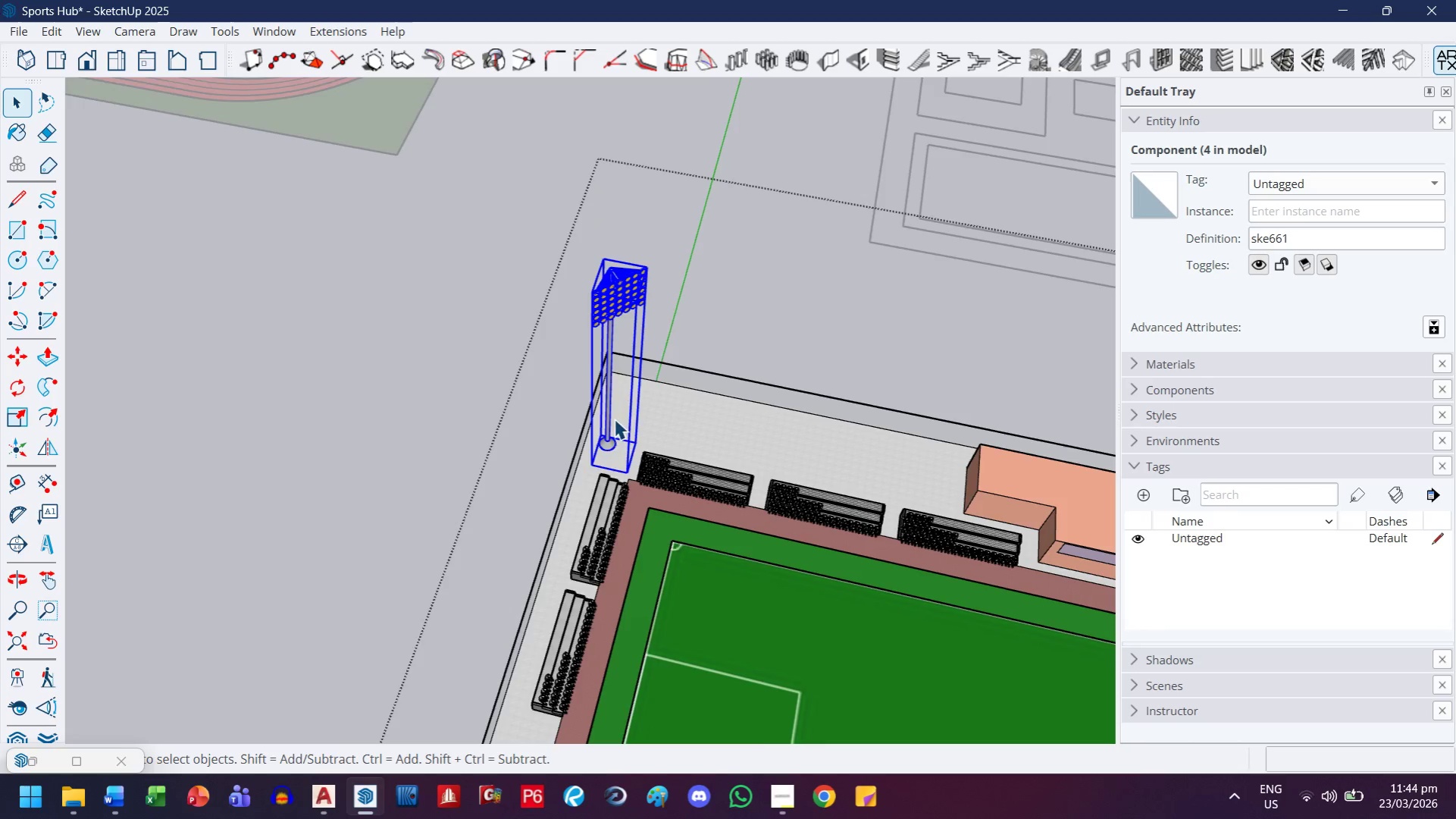 
key(Control+C)
 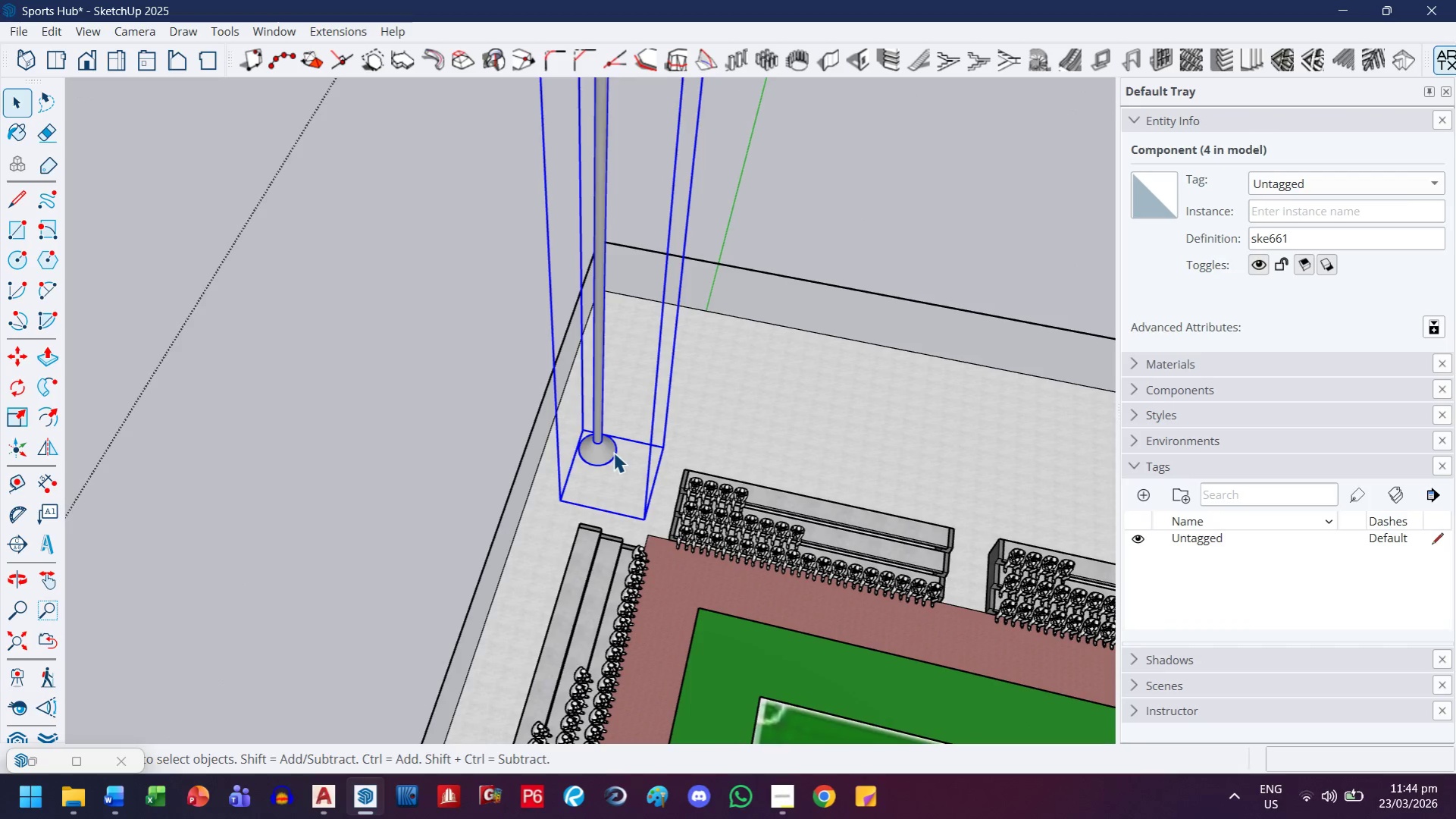 
scroll: coordinate [613, 453], scroll_direction: up, amount: 8.0
 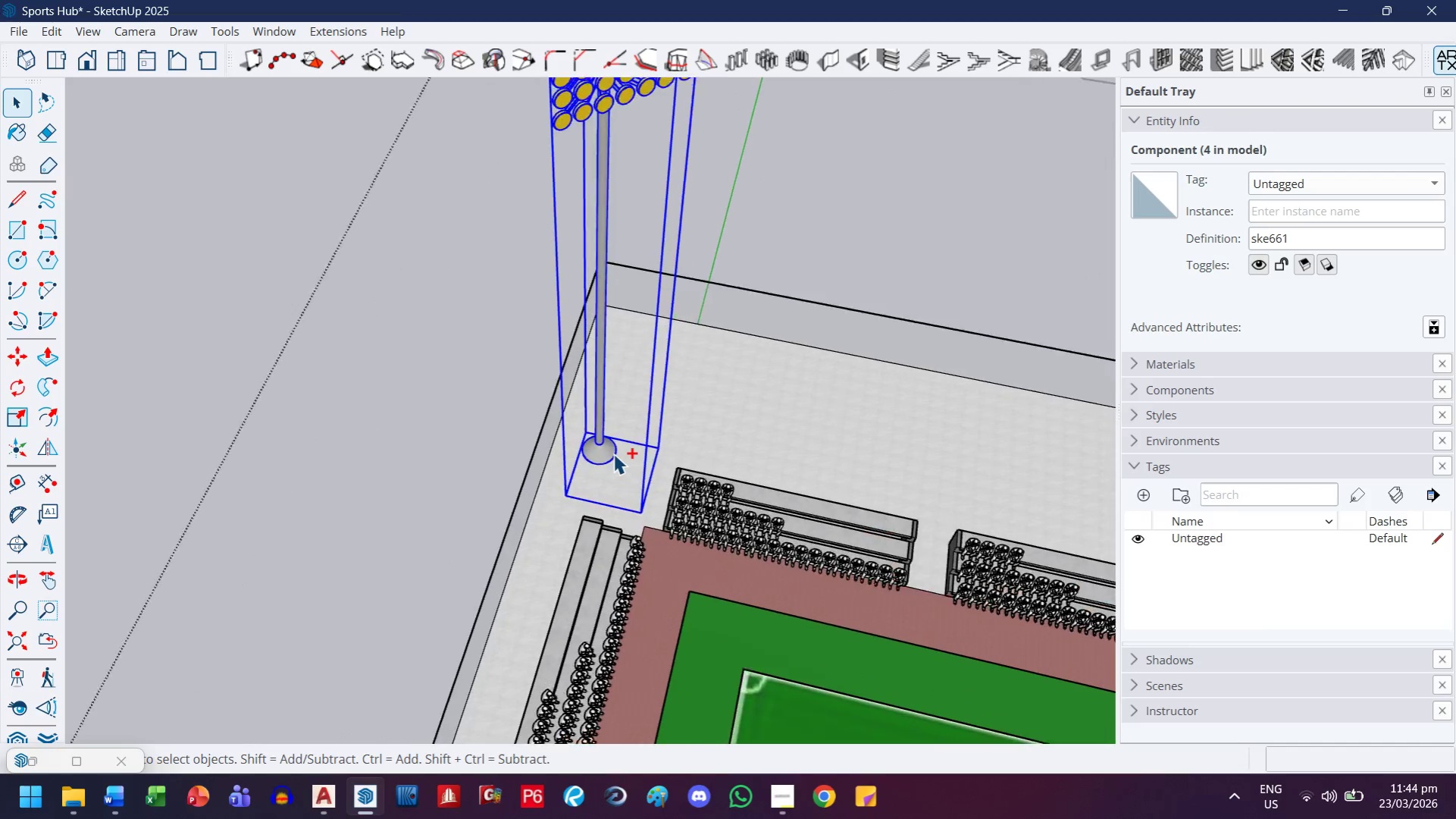 
key(Escape)
 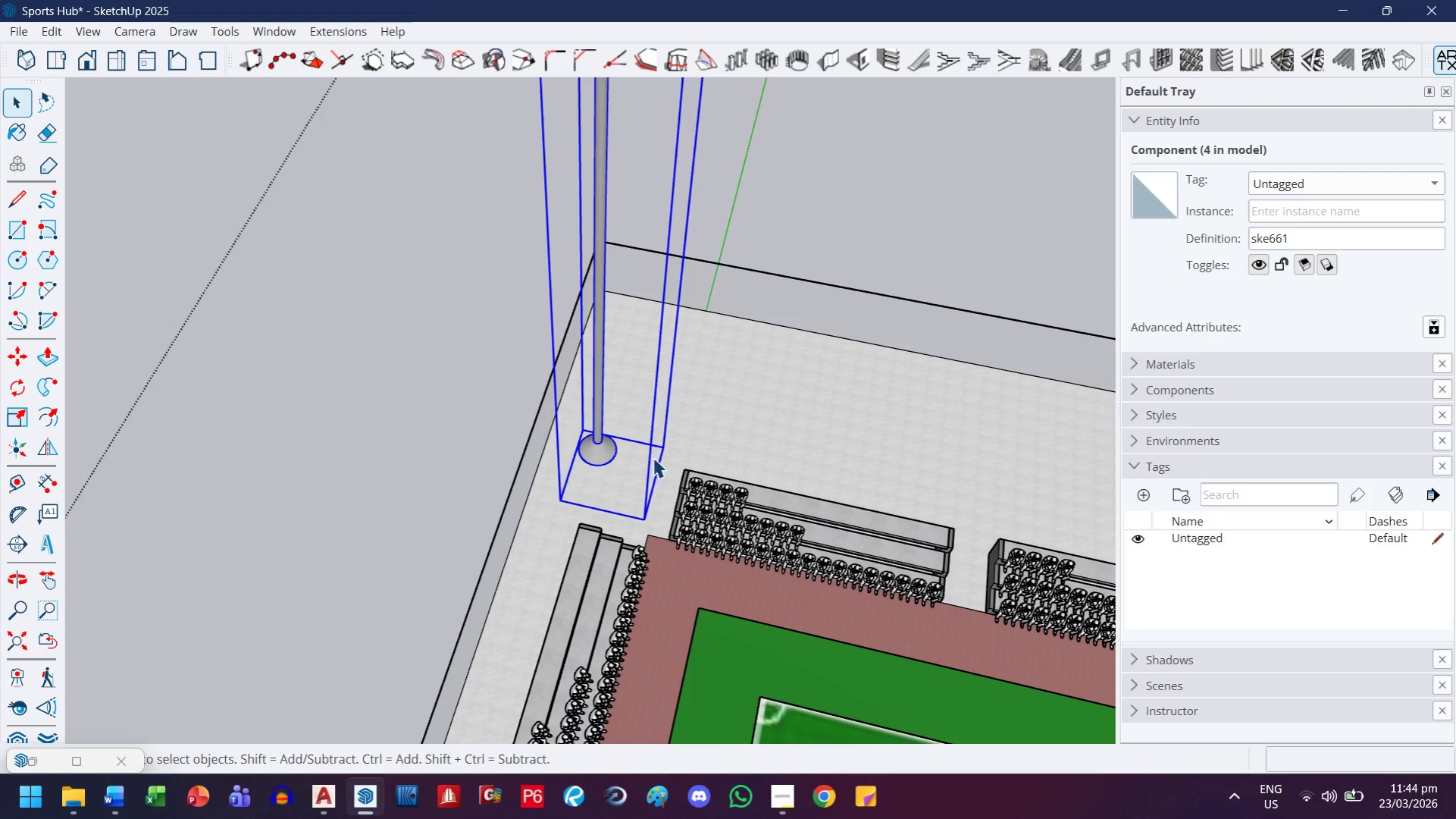 
key(Escape)
 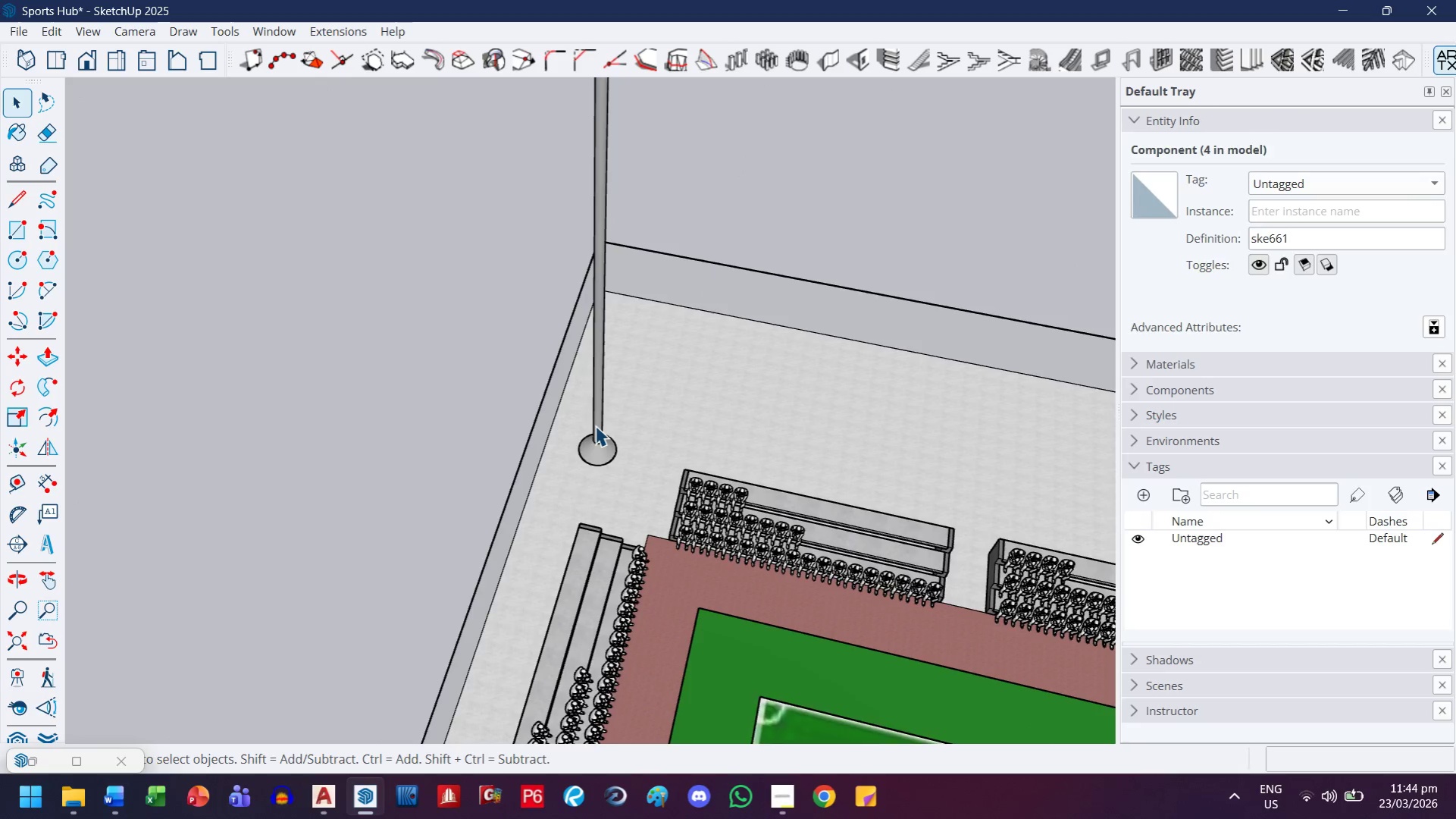 
key(Escape)
 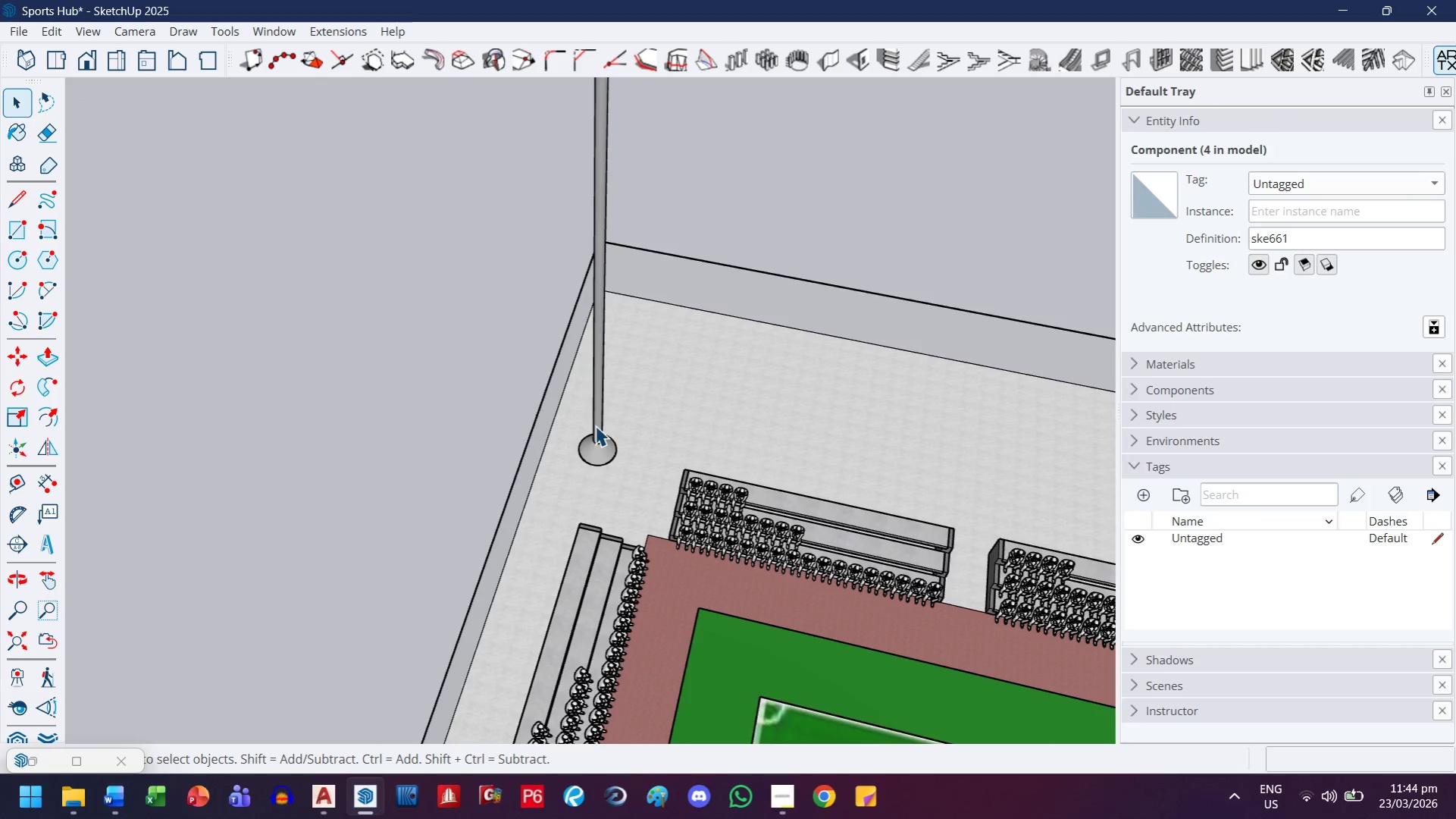 
key(H)
 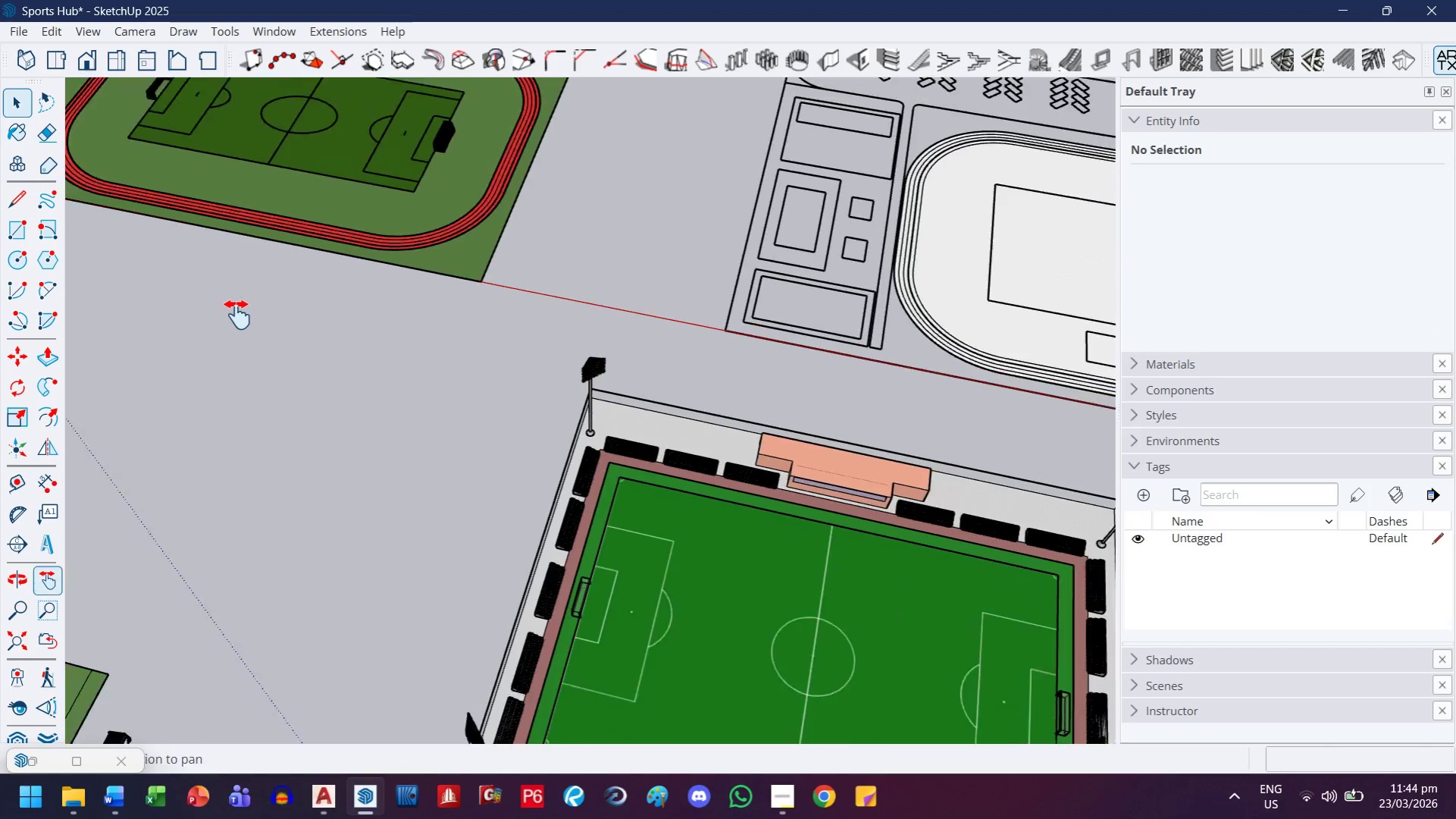 
left_click_drag(start_coordinate=[237, 315], to_coordinate=[539, 643])
 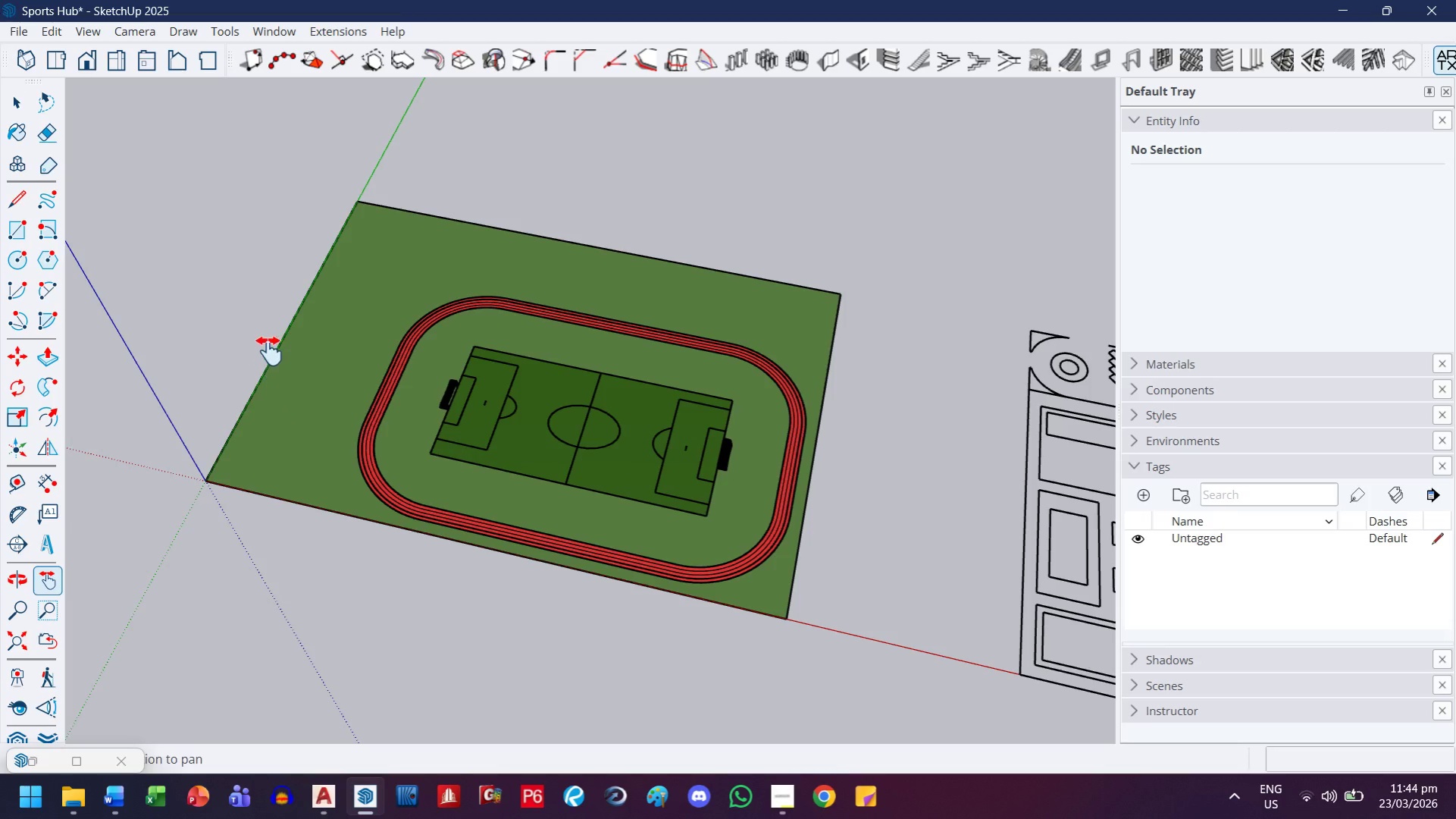 
scroll: coordinate [575, 438], scroll_direction: down, amount: 19.0
 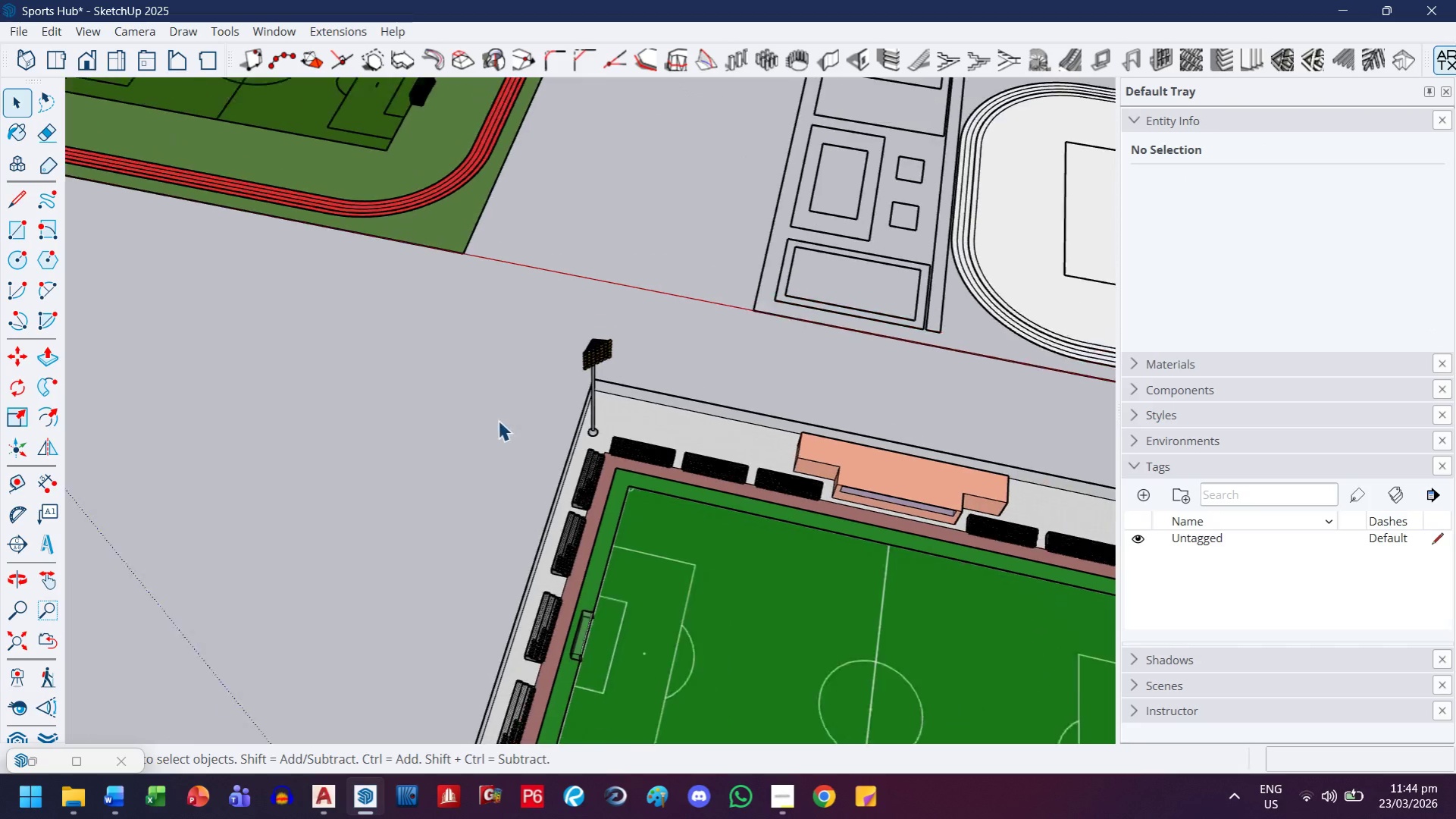 
scroll: coordinate [501, 373], scroll_direction: up, amount: 8.0
 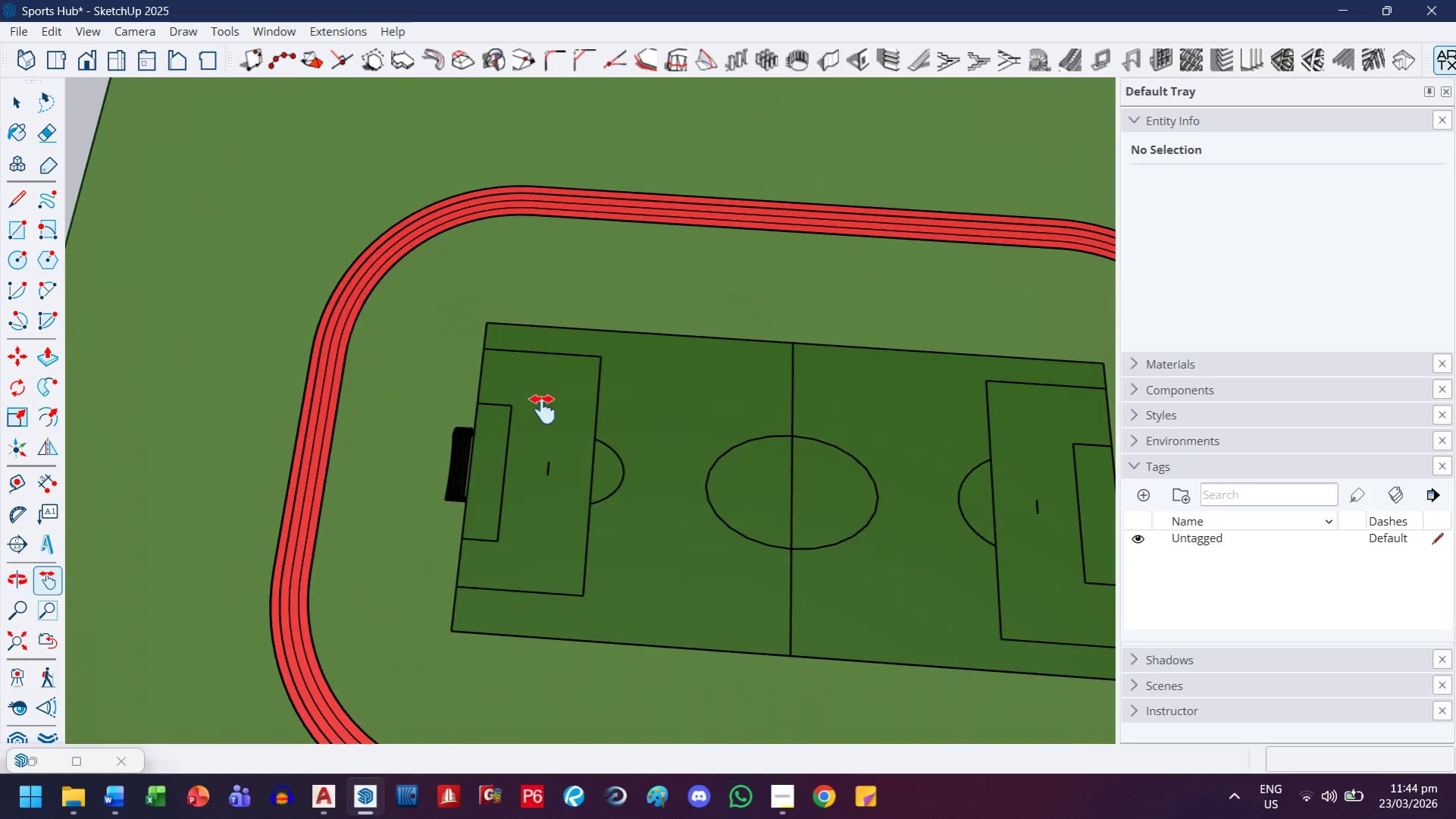 
double_click([431, 275])
 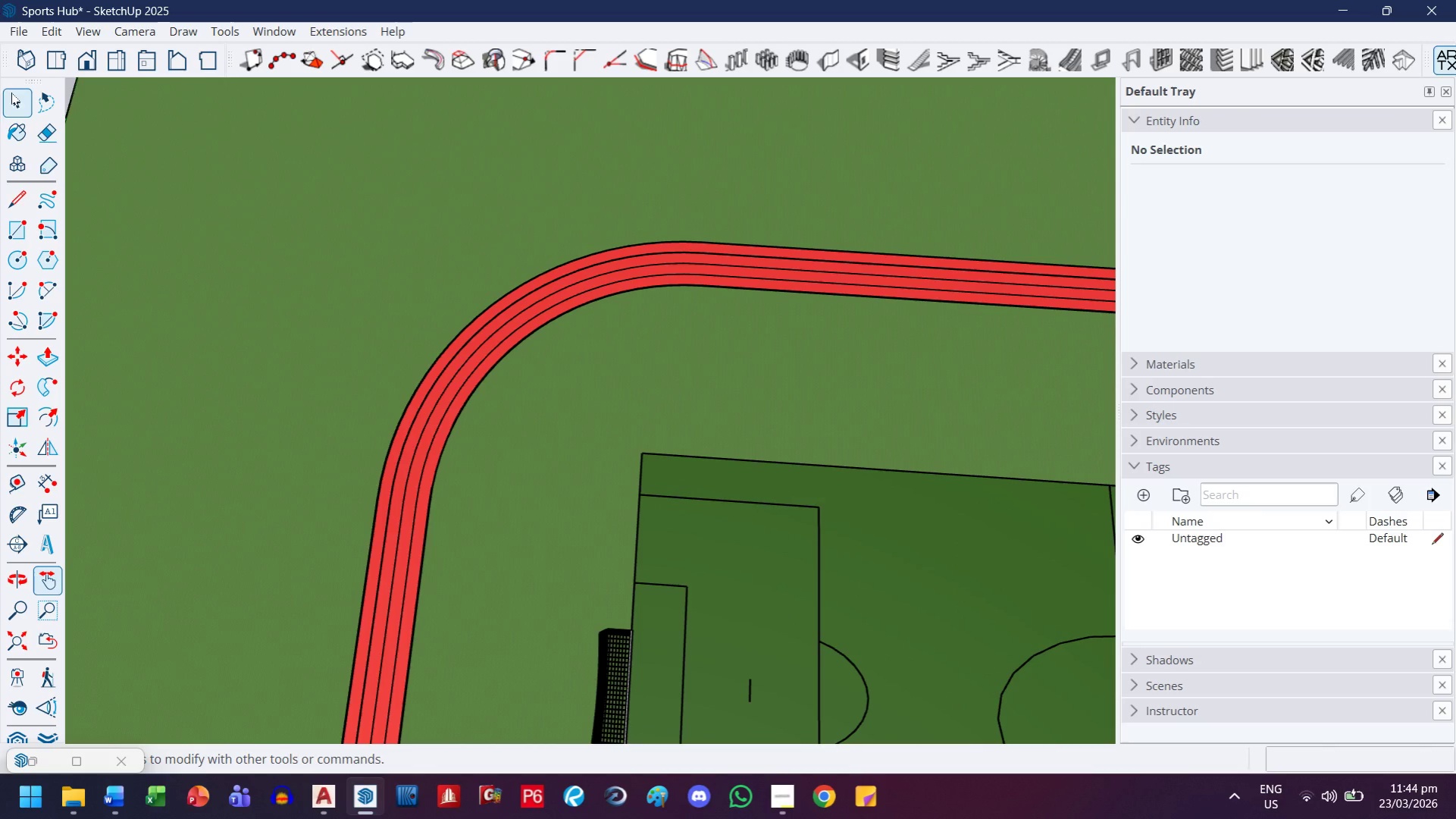 
scroll: coordinate [498, 336], scroll_direction: up, amount: 4.0
 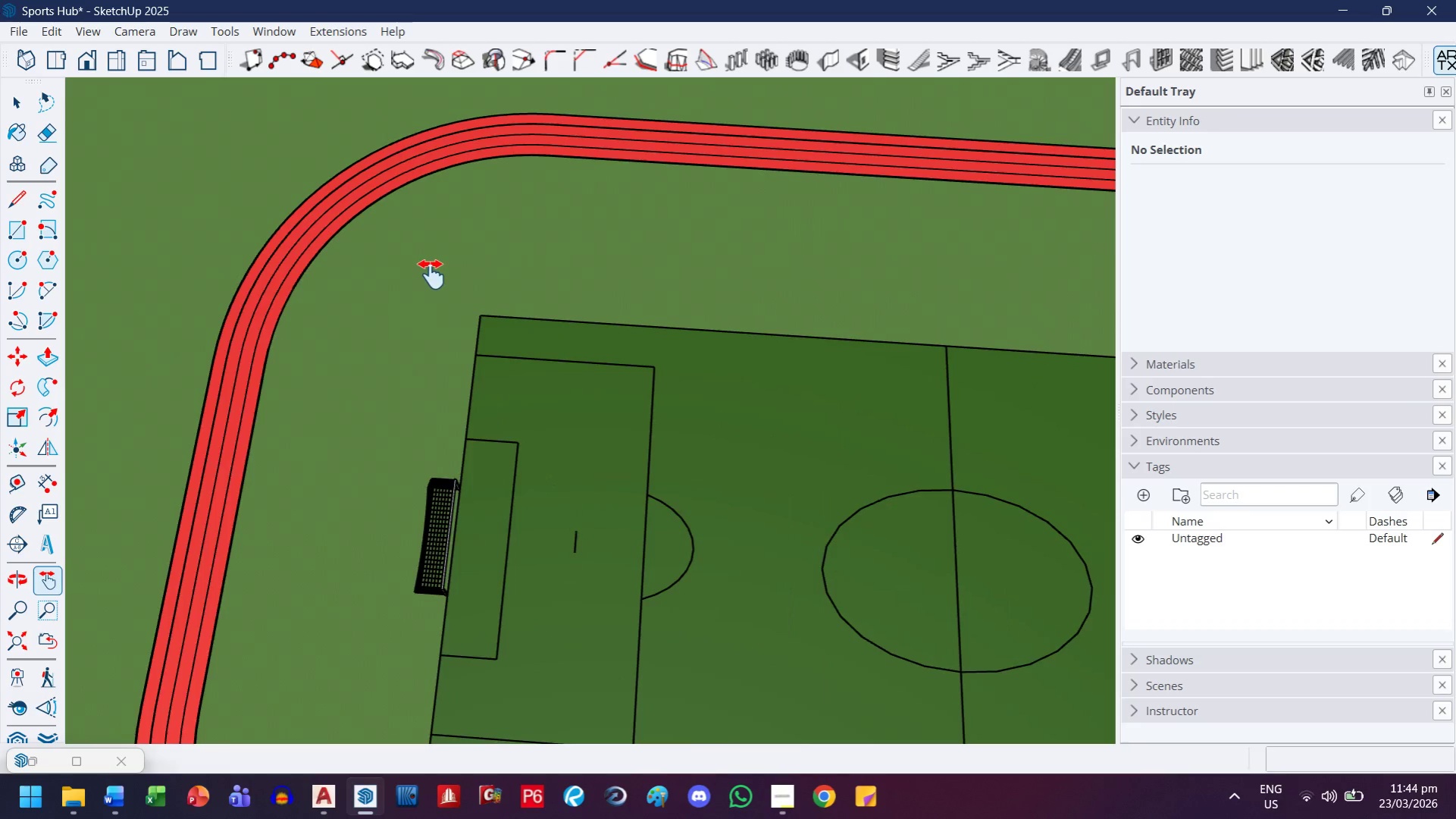 
left_click_drag(start_coordinate=[13, 99], to_coordinate=[18, 101])
 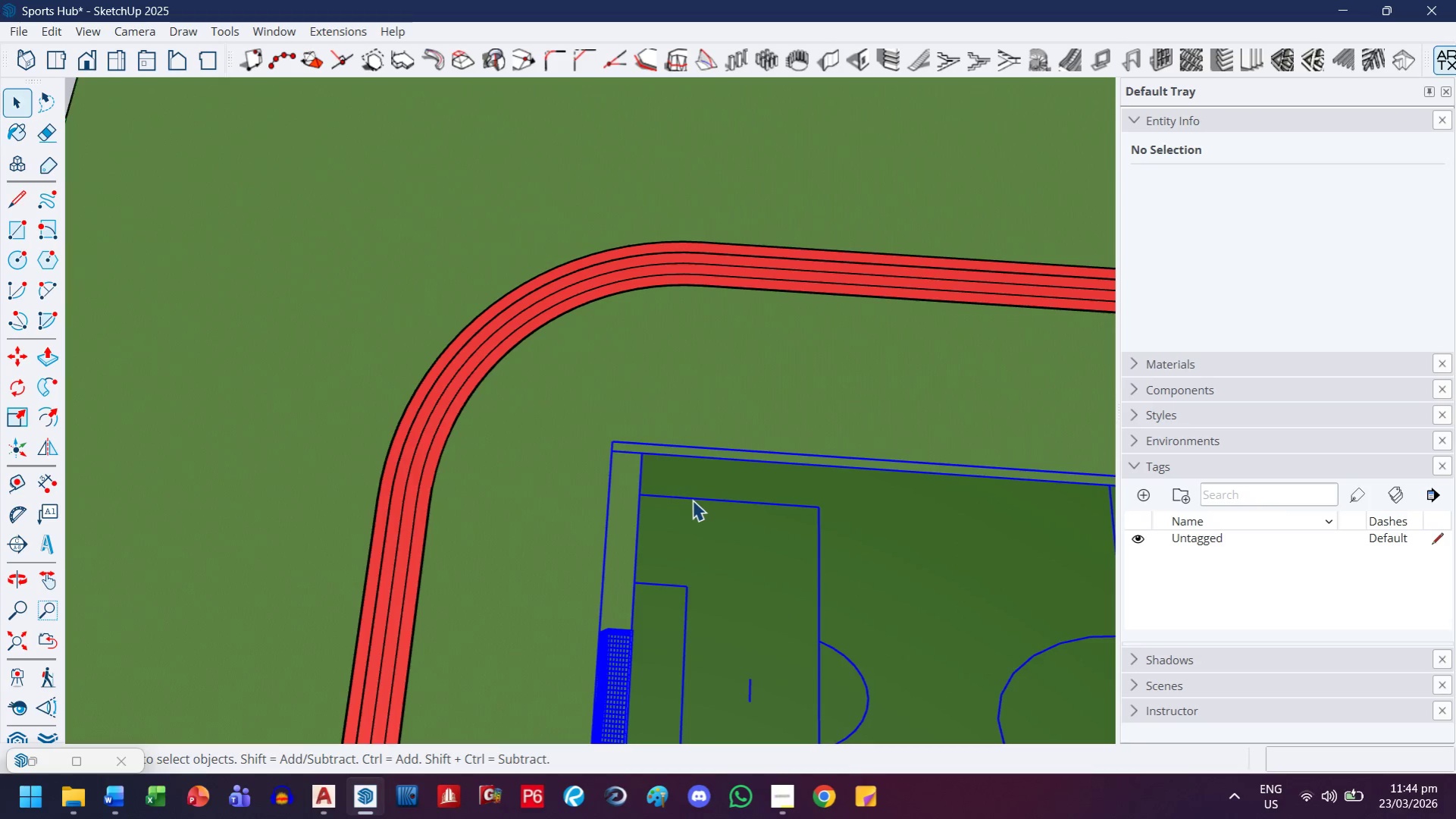 
key(H)
 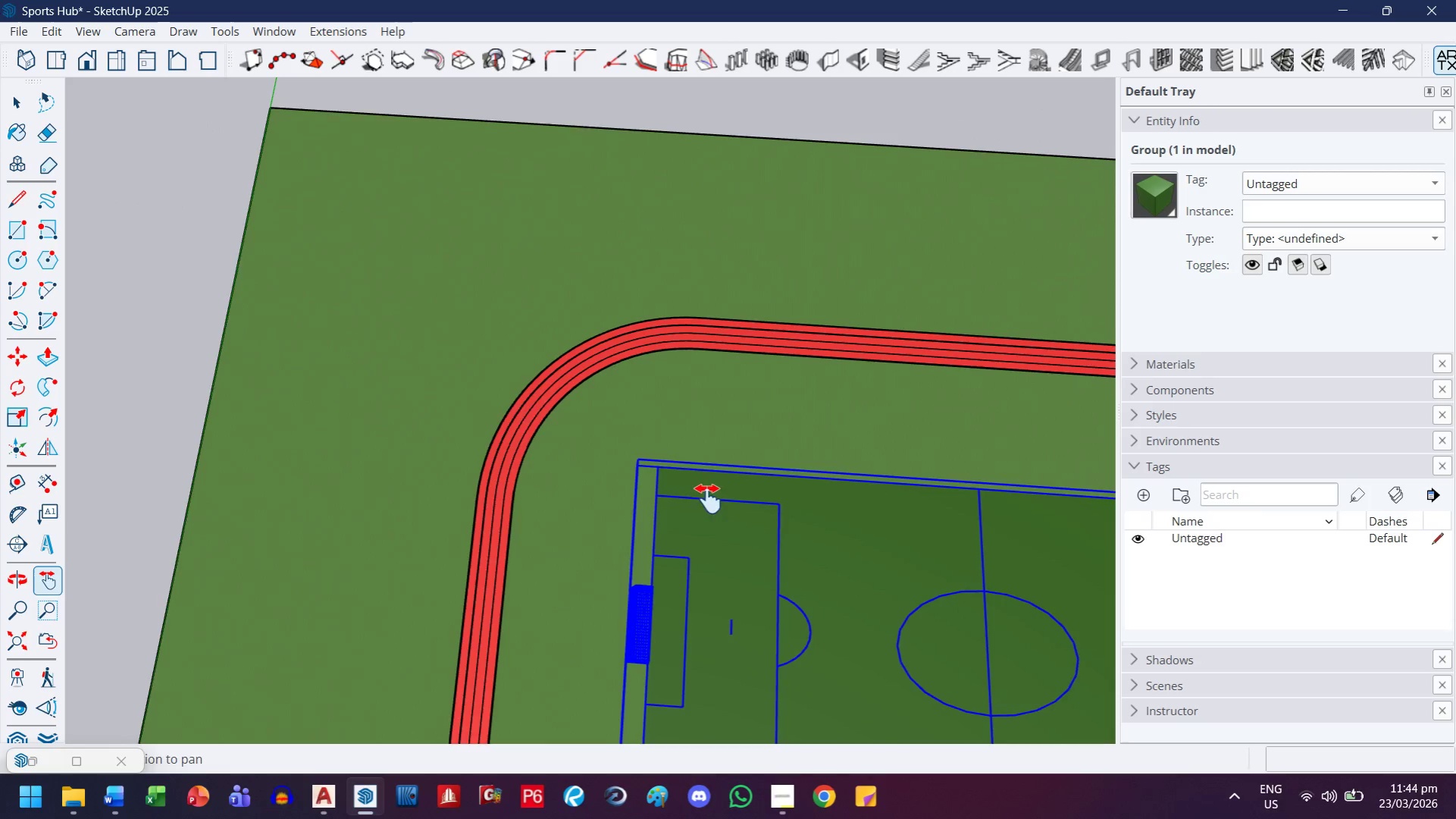 
left_click_drag(start_coordinate=[706, 495], to_coordinate=[512, 383])
 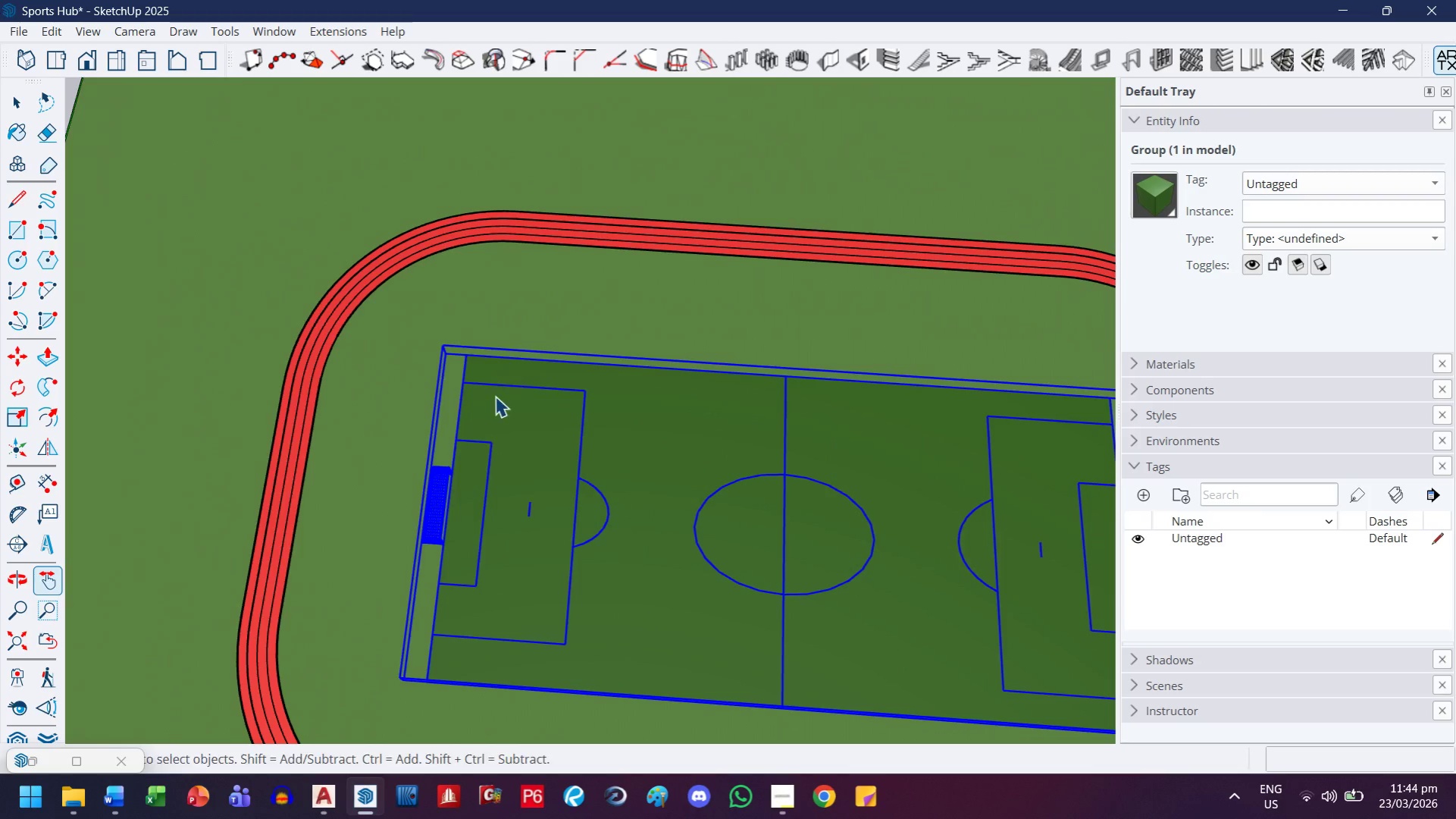 
scroll: coordinate [692, 497], scroll_direction: down, amount: 4.0
 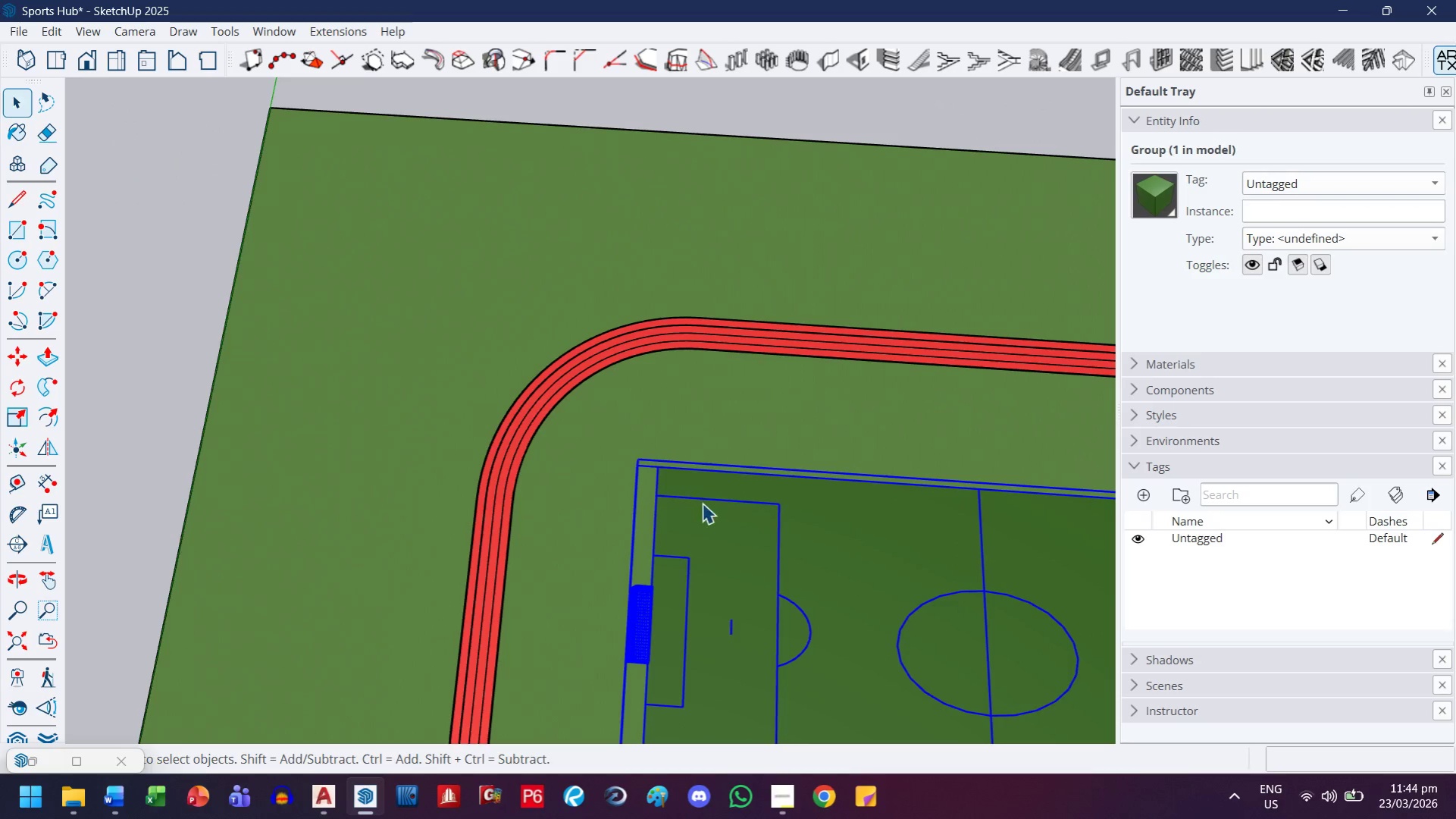 
key(Escape)
 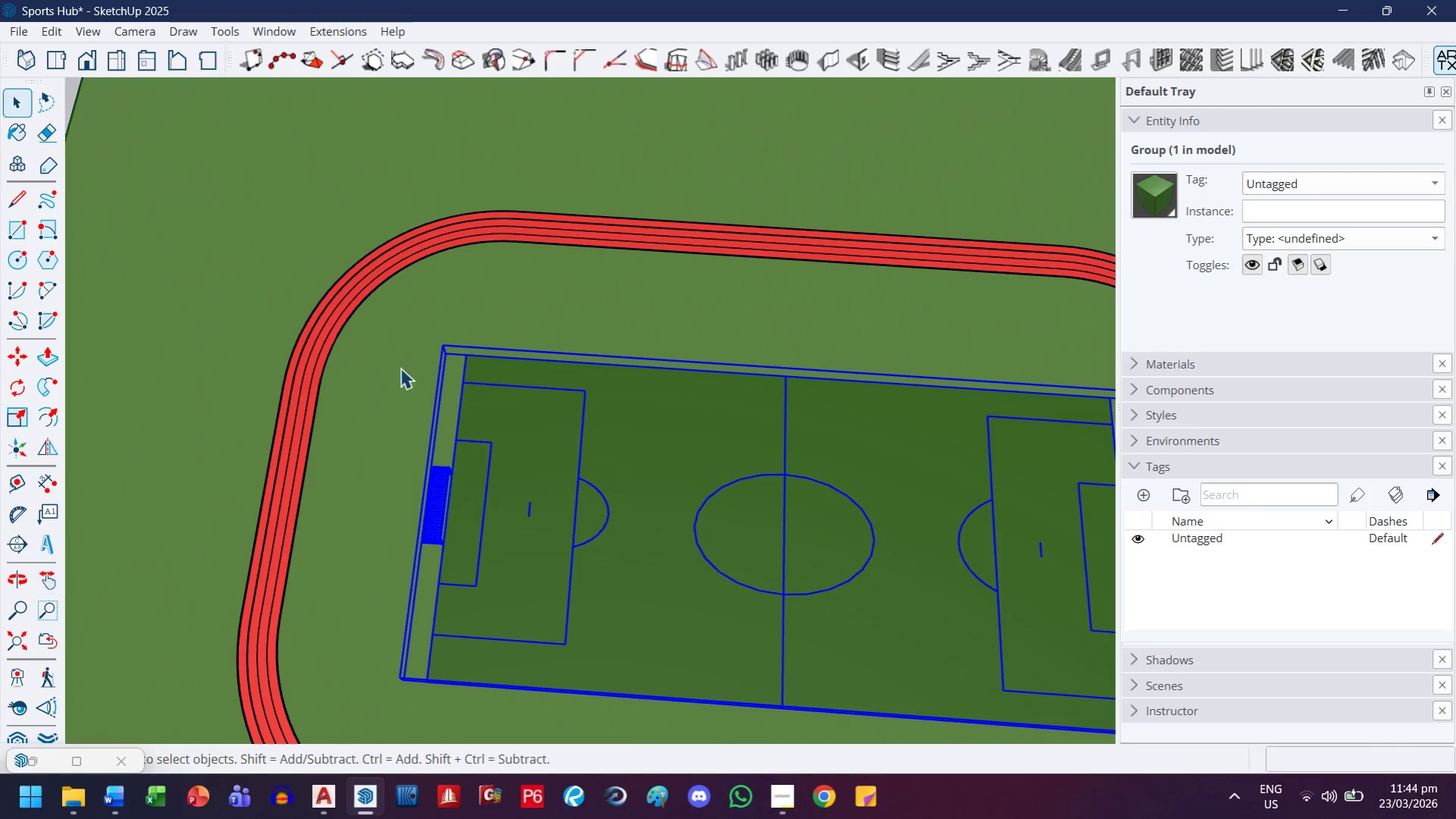 
key(Escape)
 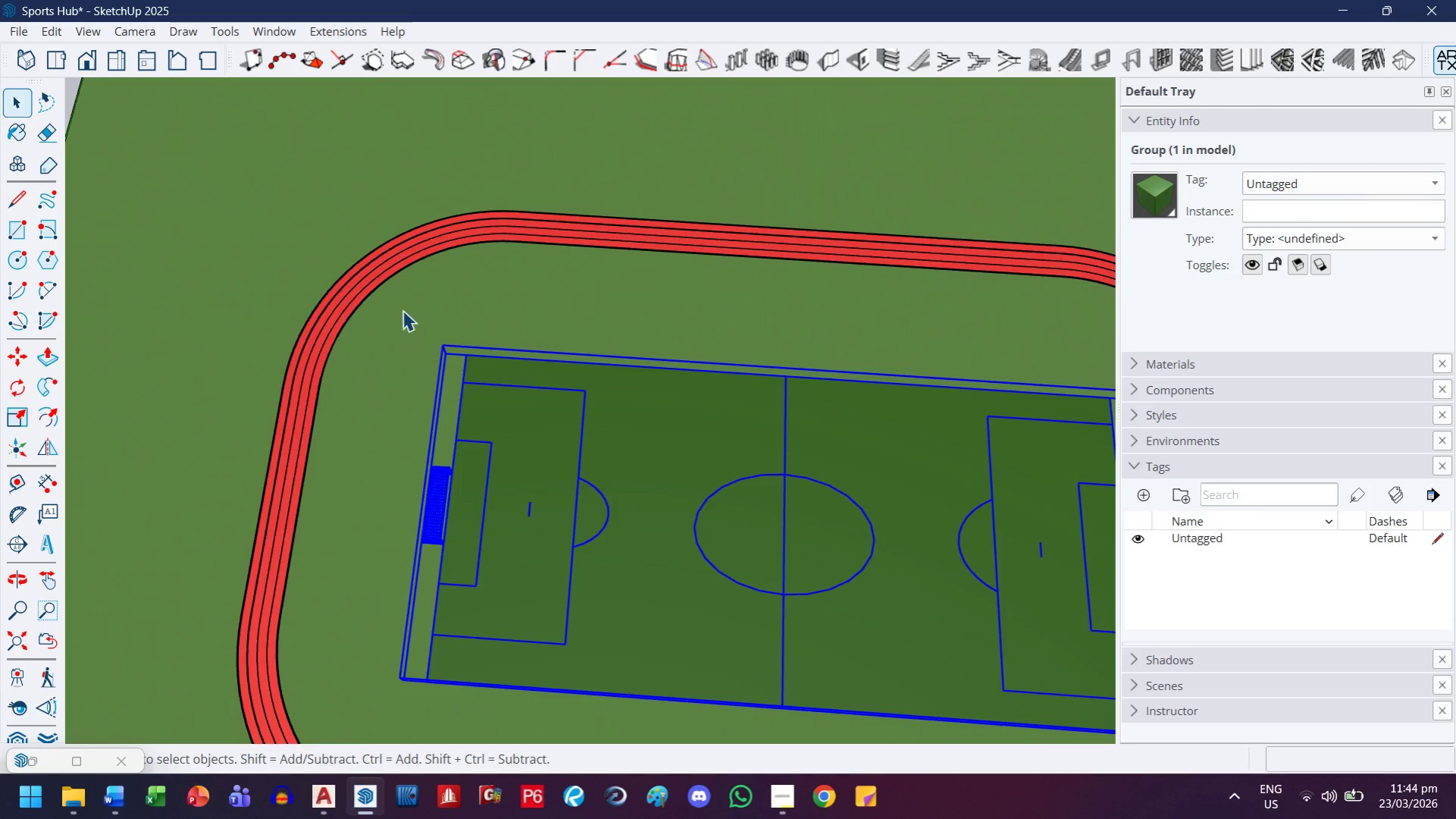 
scroll: coordinate [406, 311], scroll_direction: up, amount: 5.0
 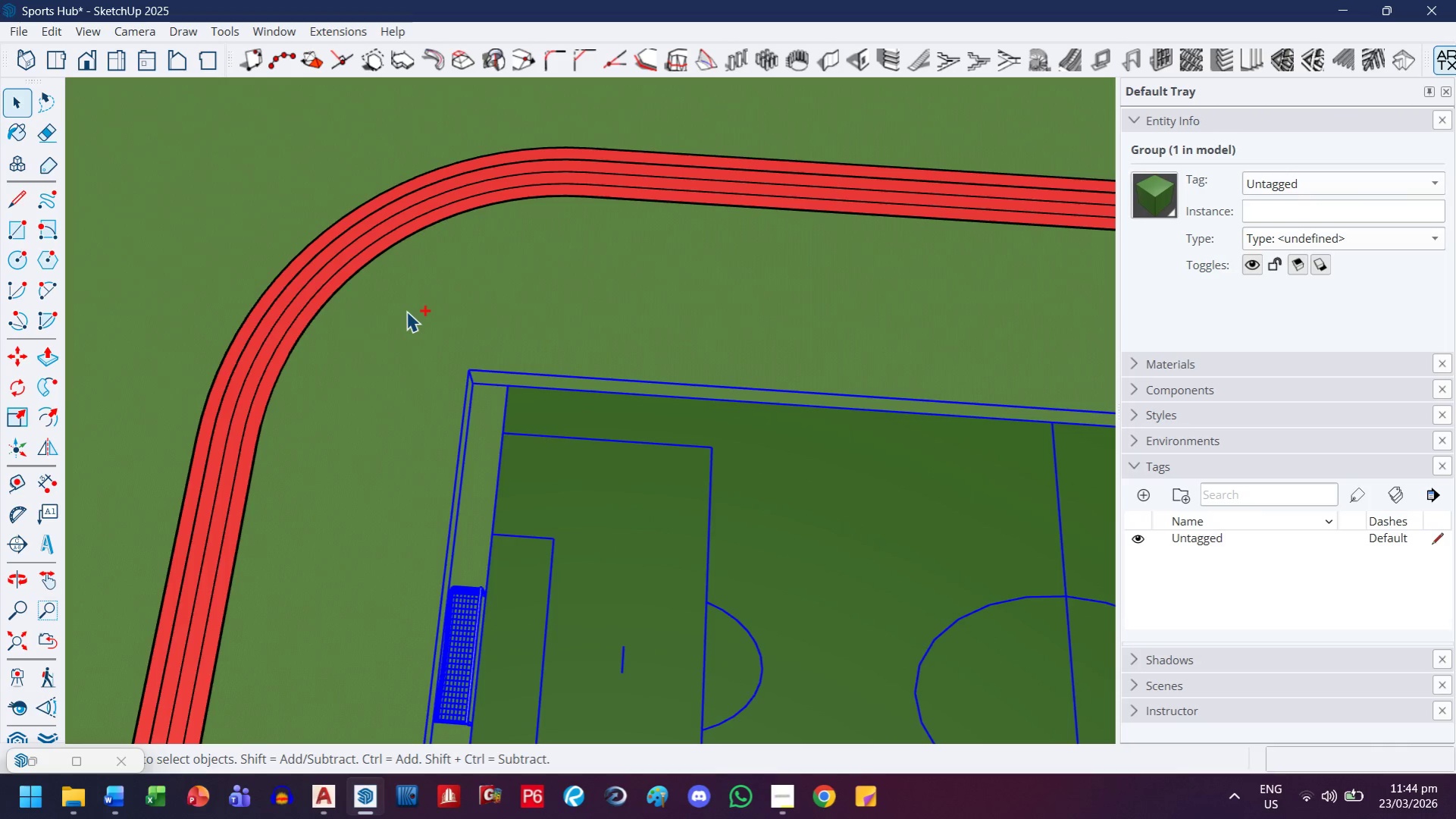 
key(Control+V)
 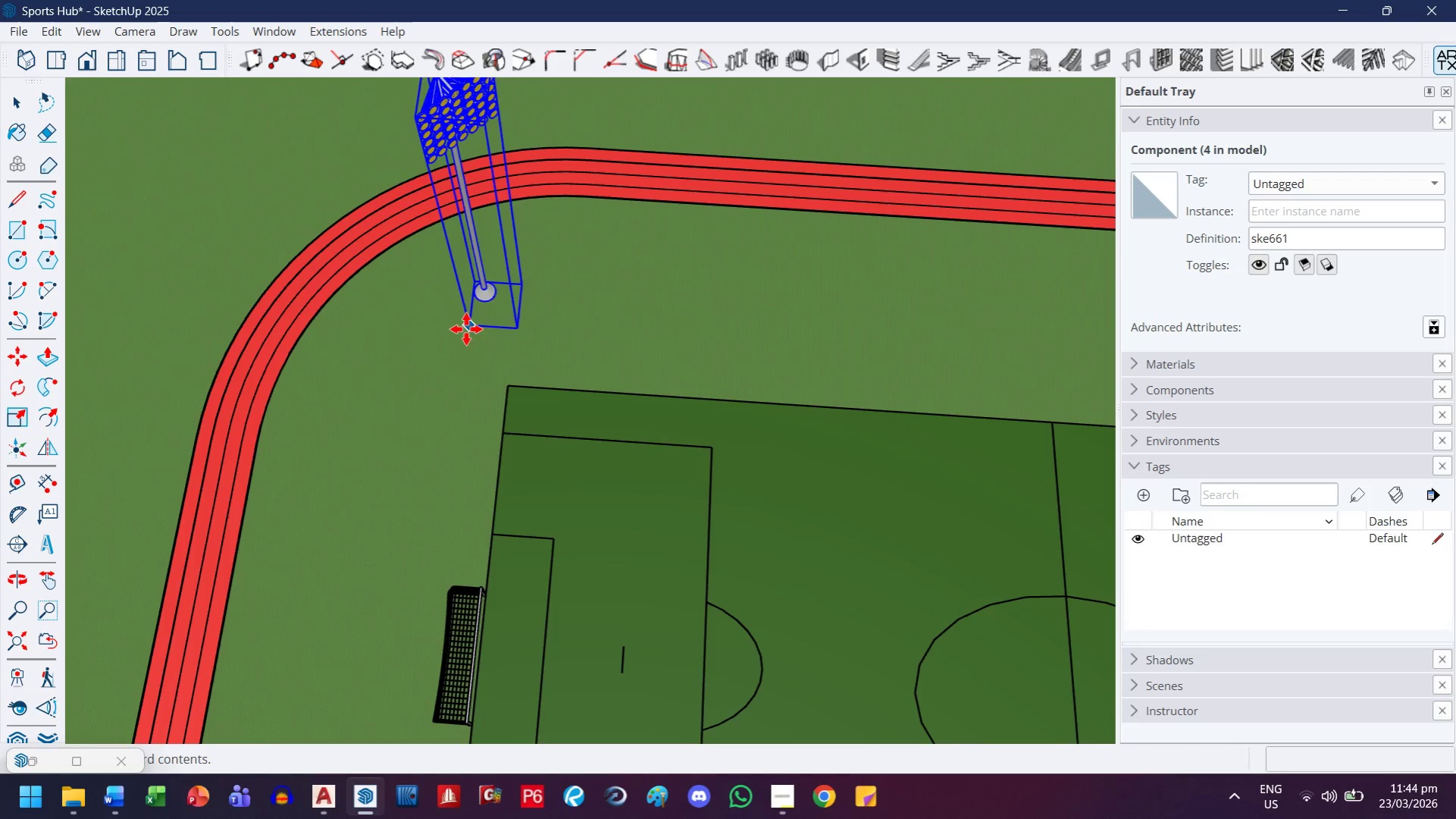 
mouse_move([471, 334])
 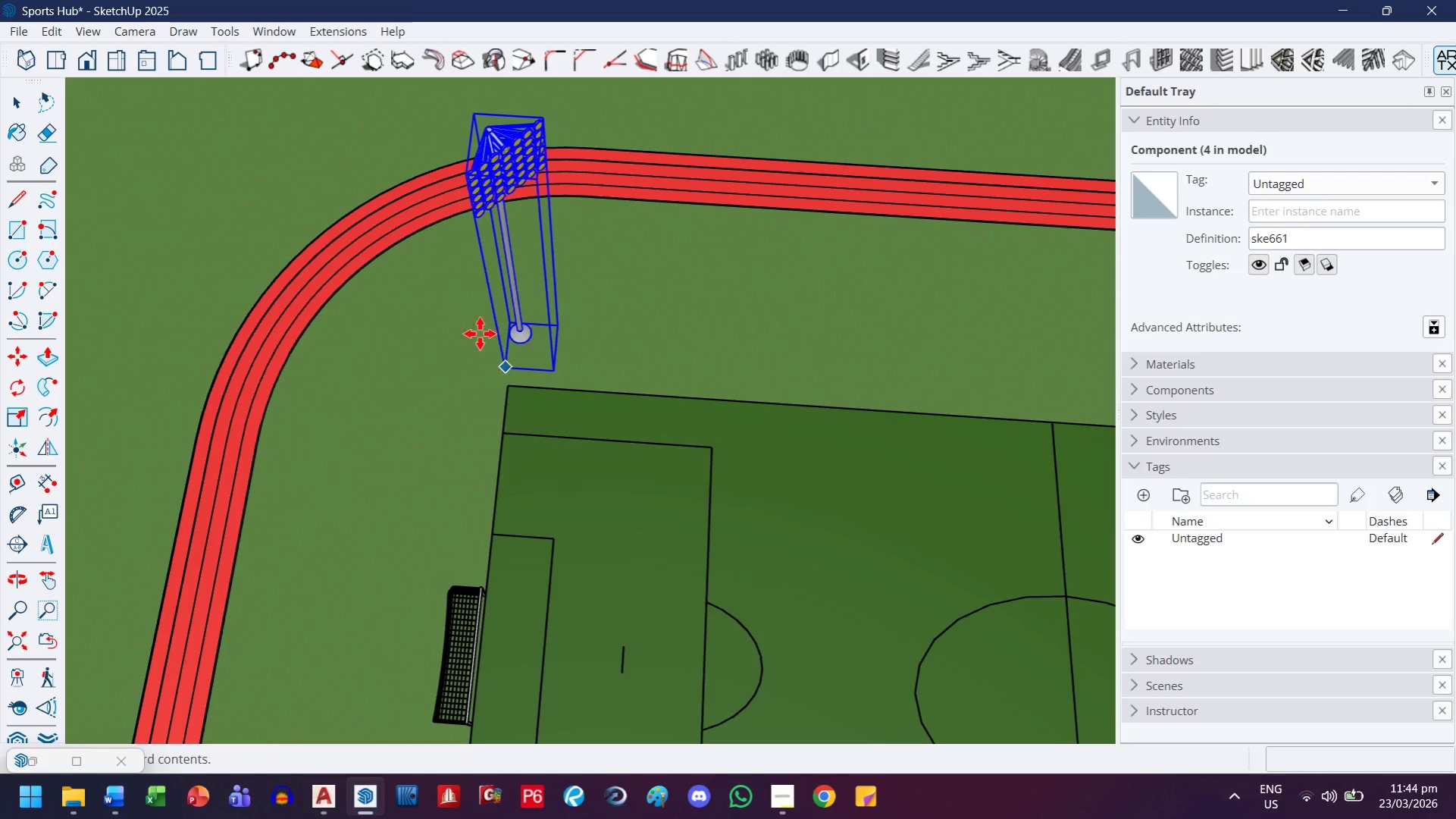 
left_click([434, 375])
 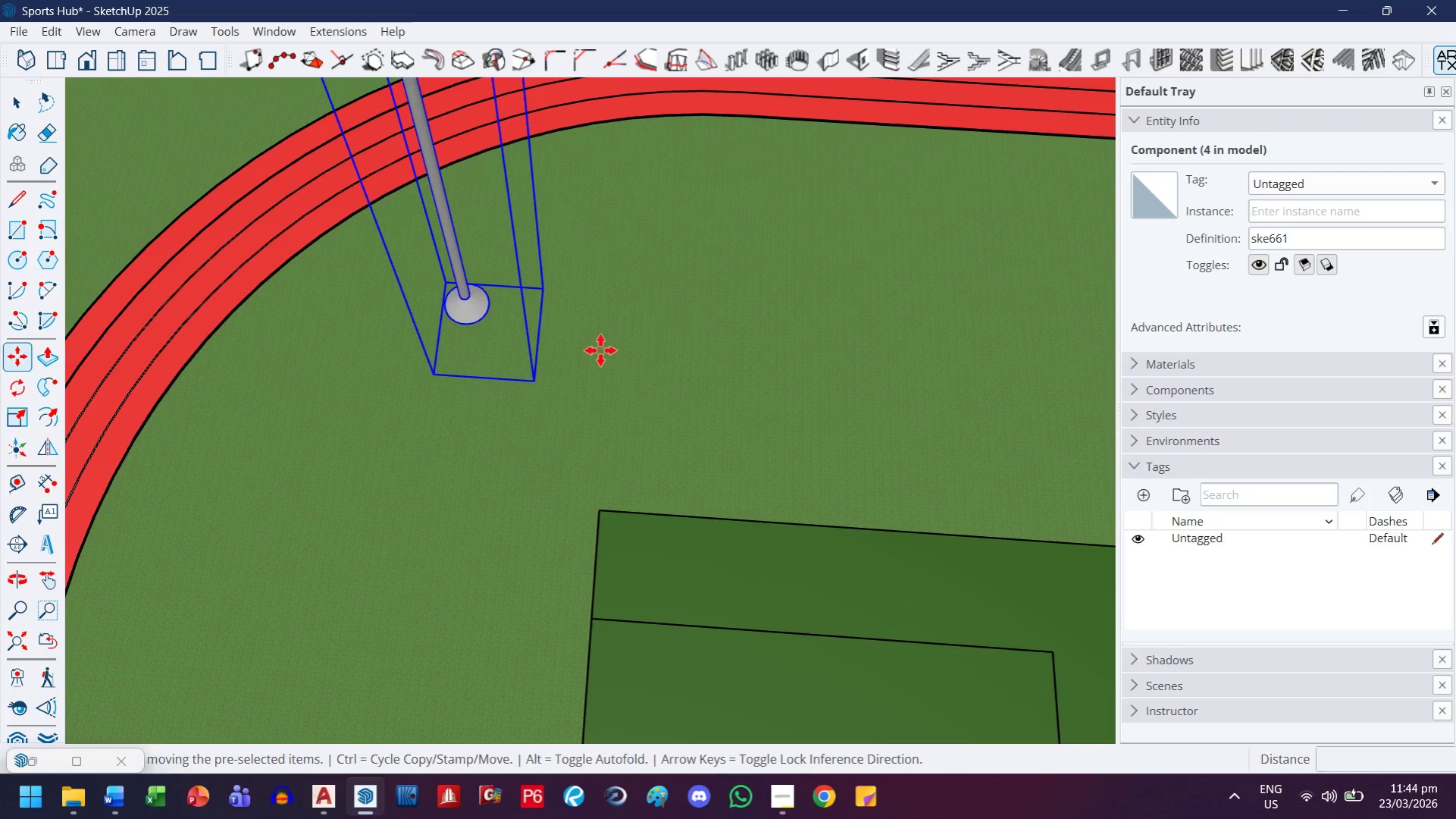 
scroll: coordinate [431, 308], scroll_direction: up, amount: 8.0
 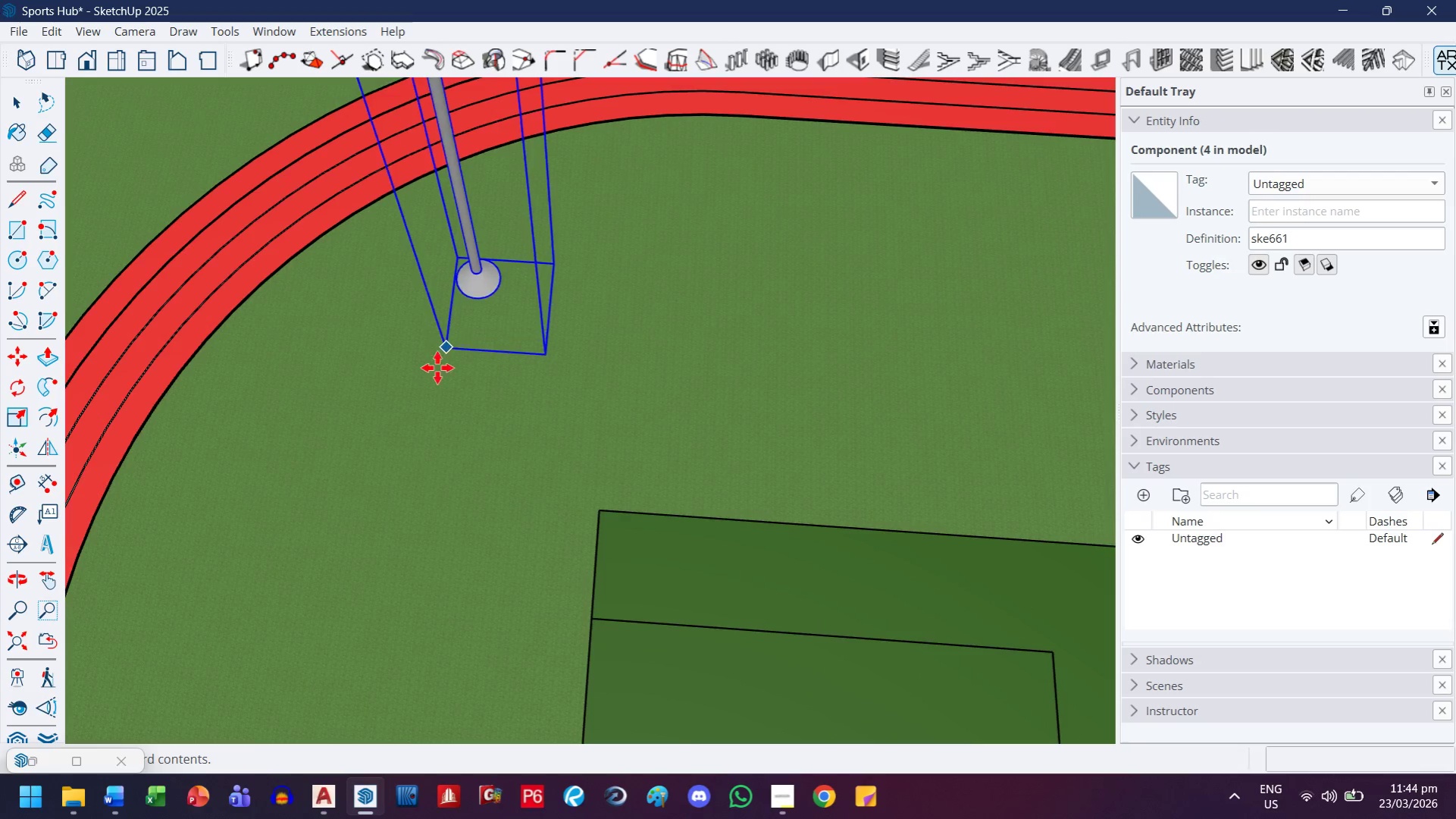 
key(H)
 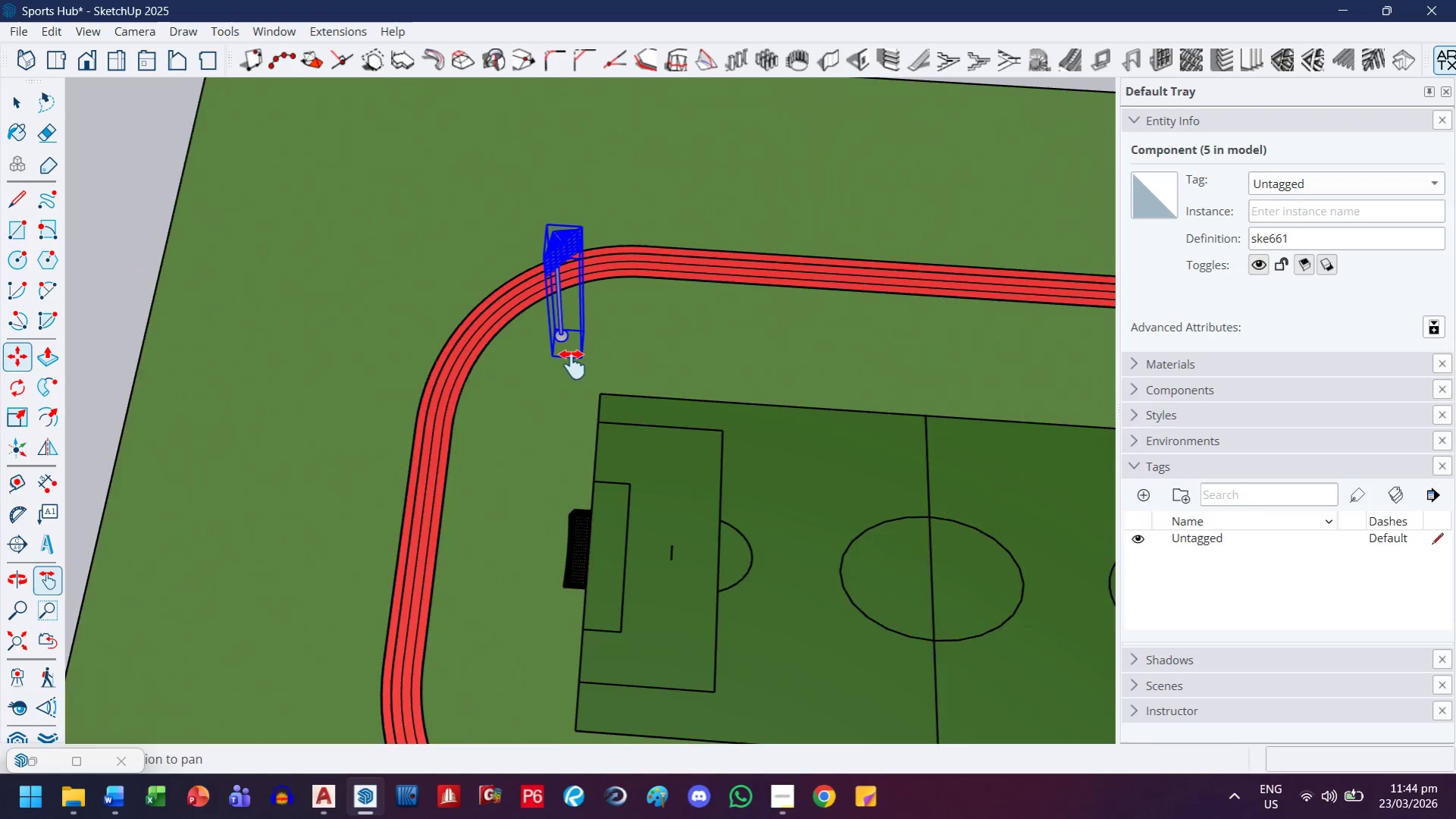 
left_click_drag(start_coordinate=[606, 365], to_coordinate=[412, 377])
 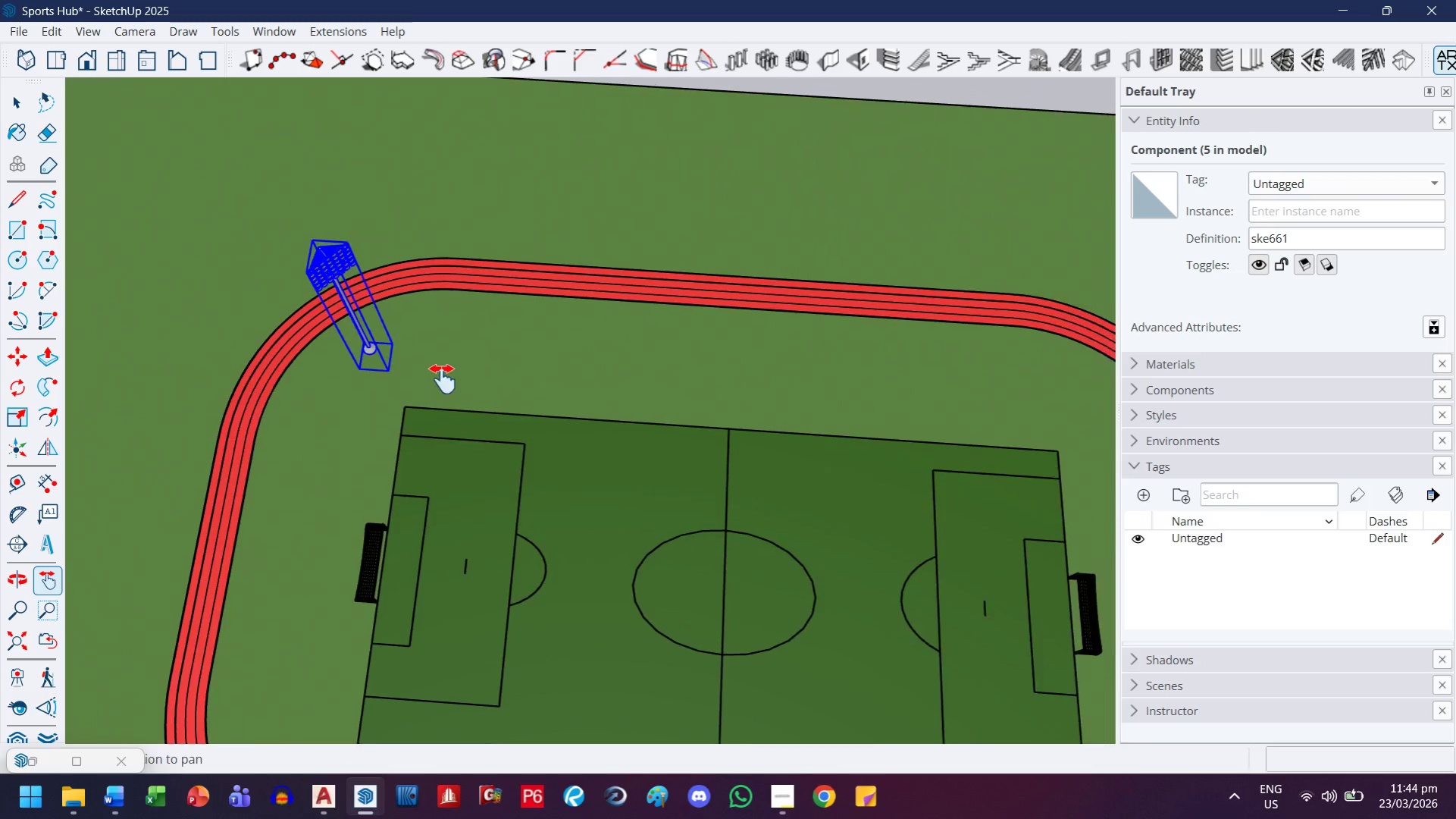 
scroll: coordinate [600, 347], scroll_direction: down, amount: 14.0
 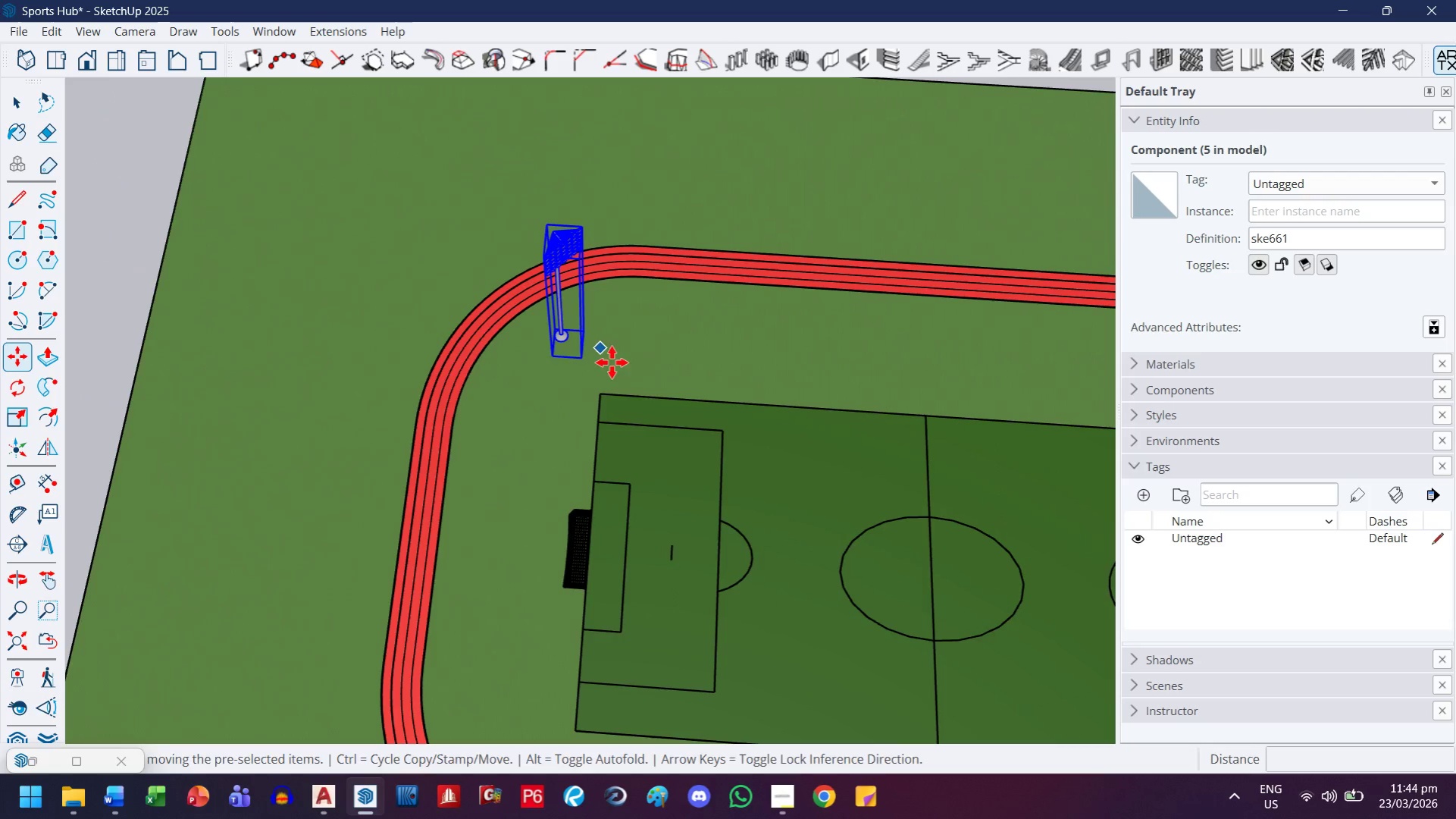 
scroll: coordinate [331, 319], scroll_direction: up, amount: 12.0
 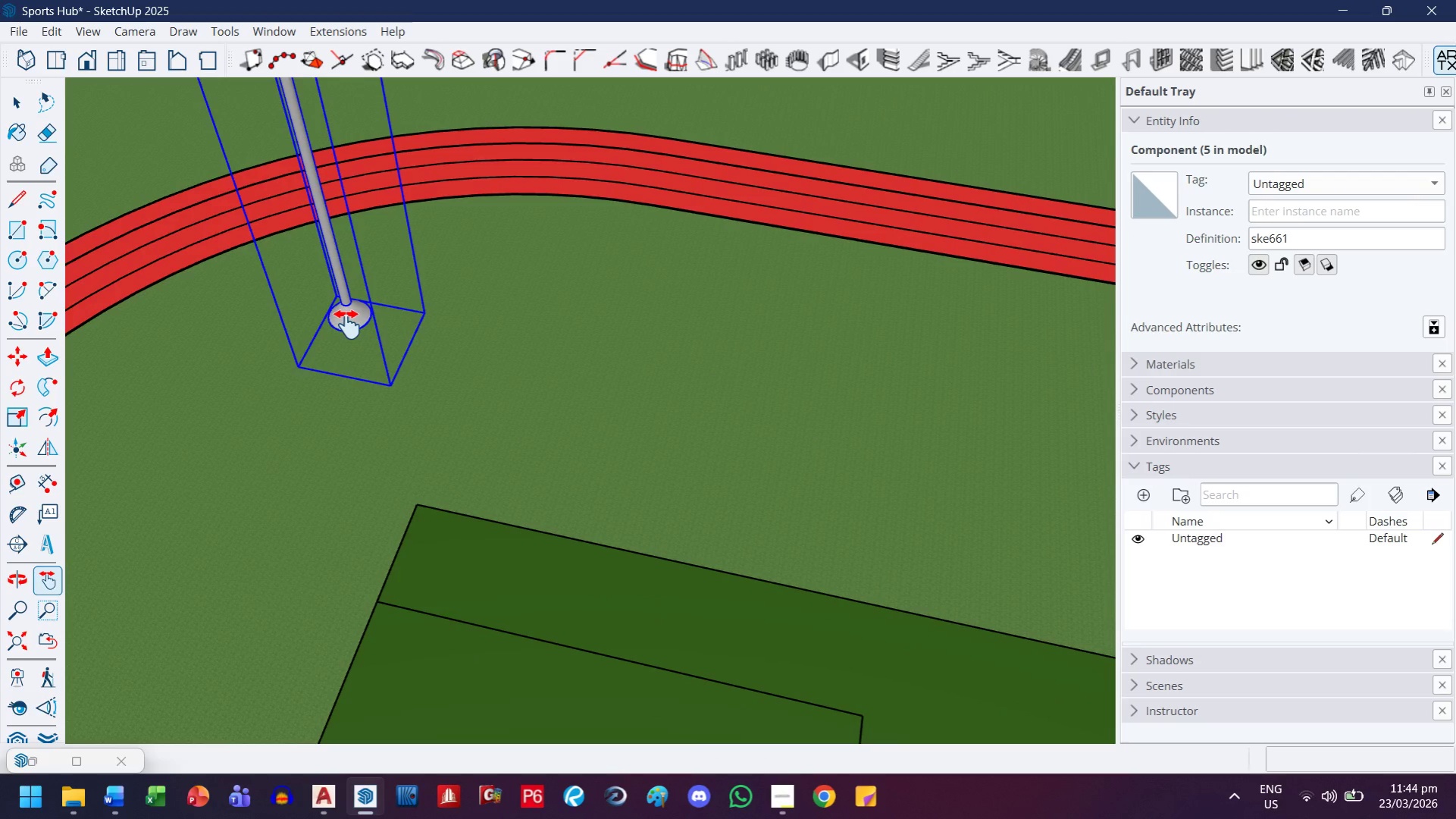 
key(Escape)
 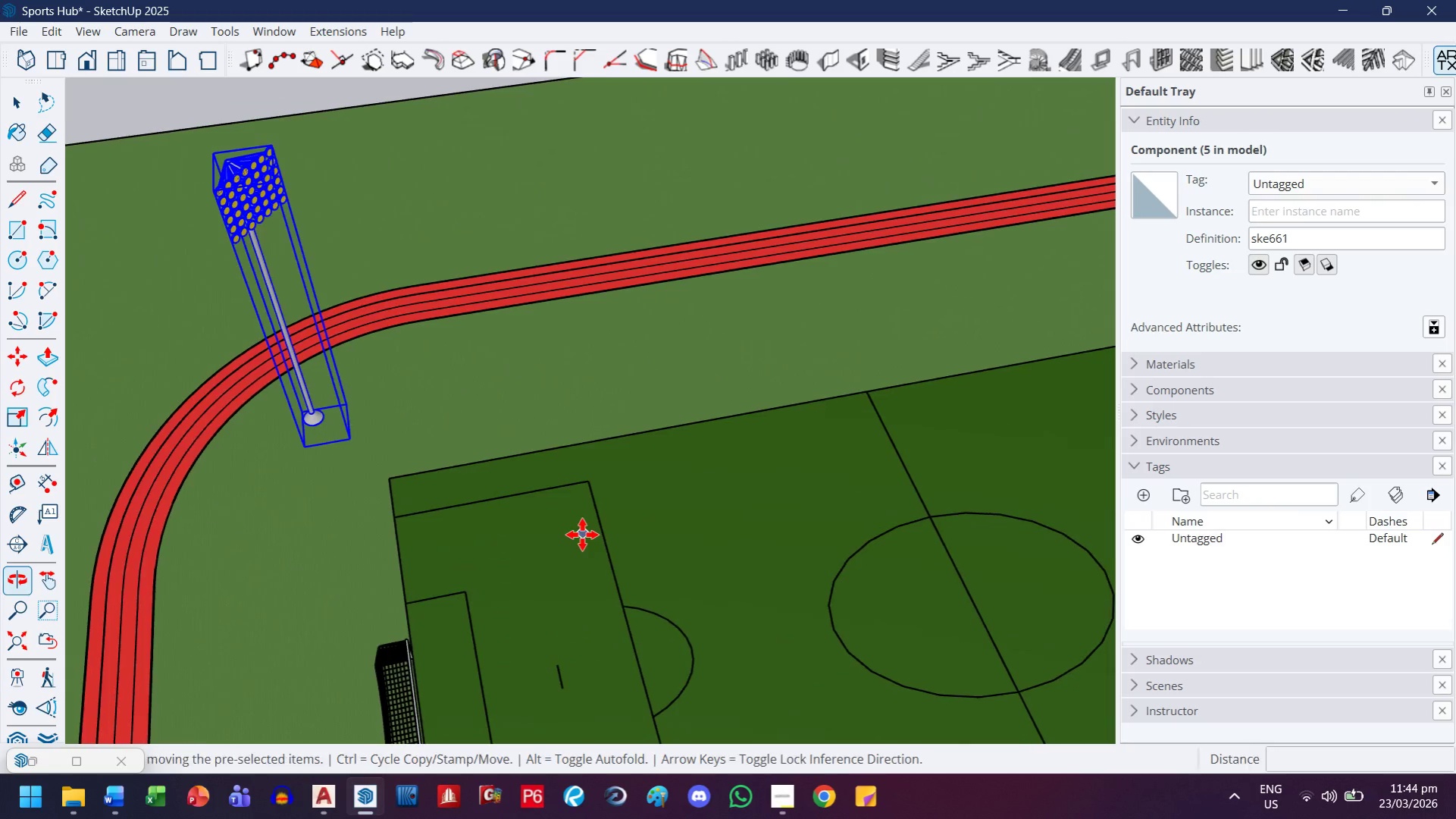 
scroll: coordinate [351, 331], scroll_direction: down, amount: 9.0
 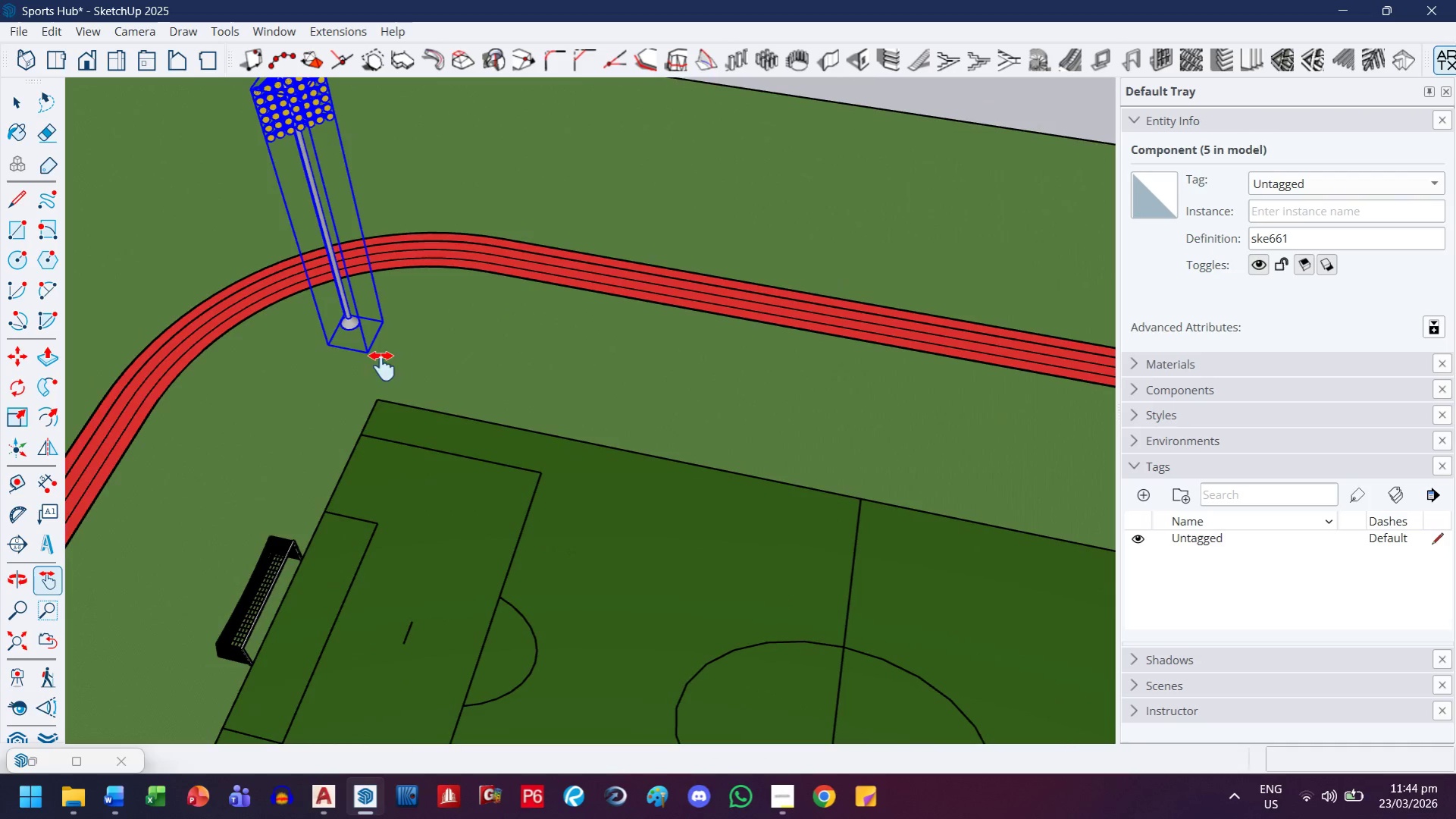 
type(th)
 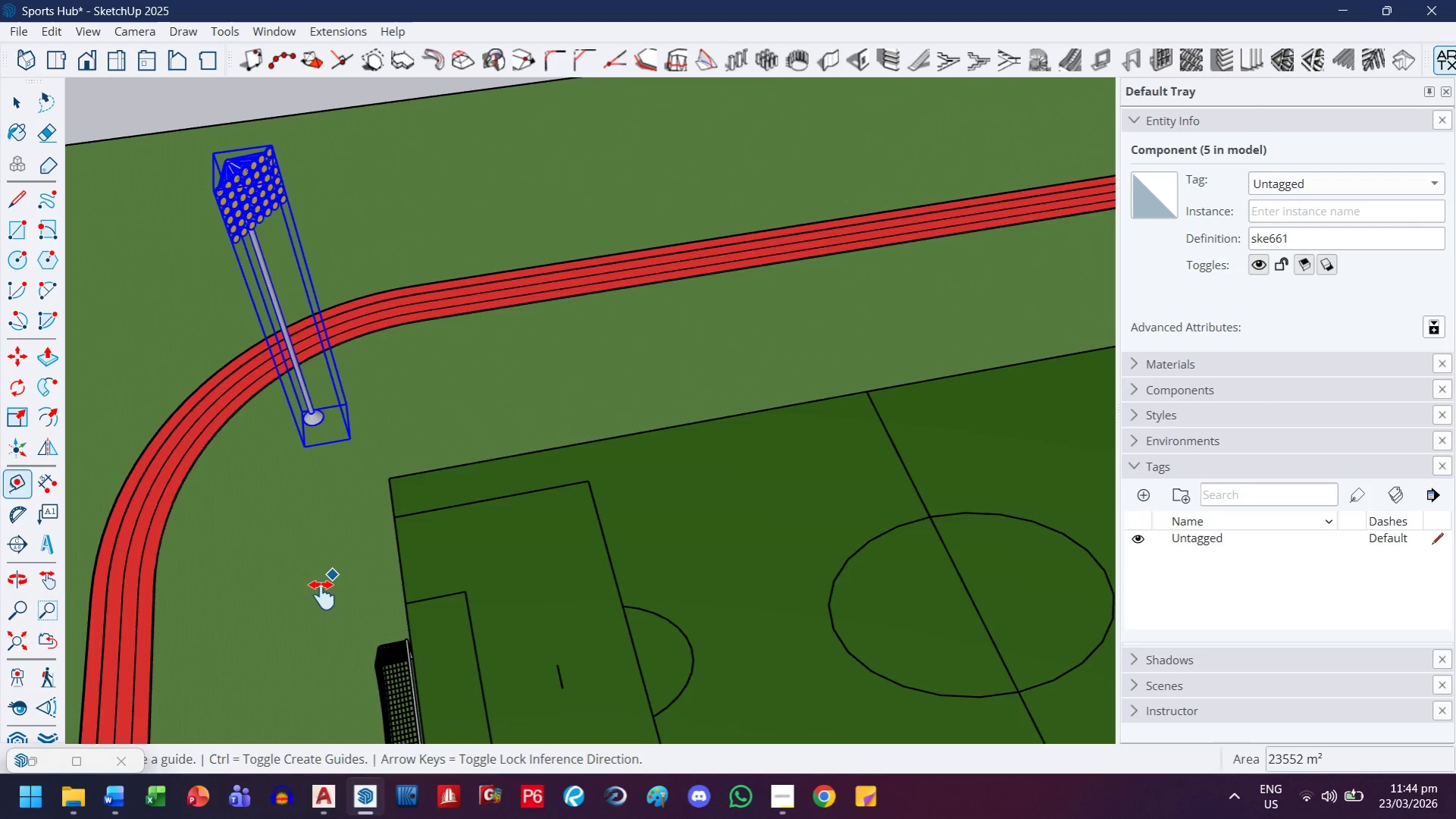 
left_click_drag(start_coordinate=[322, 592], to_coordinate=[350, 486])
 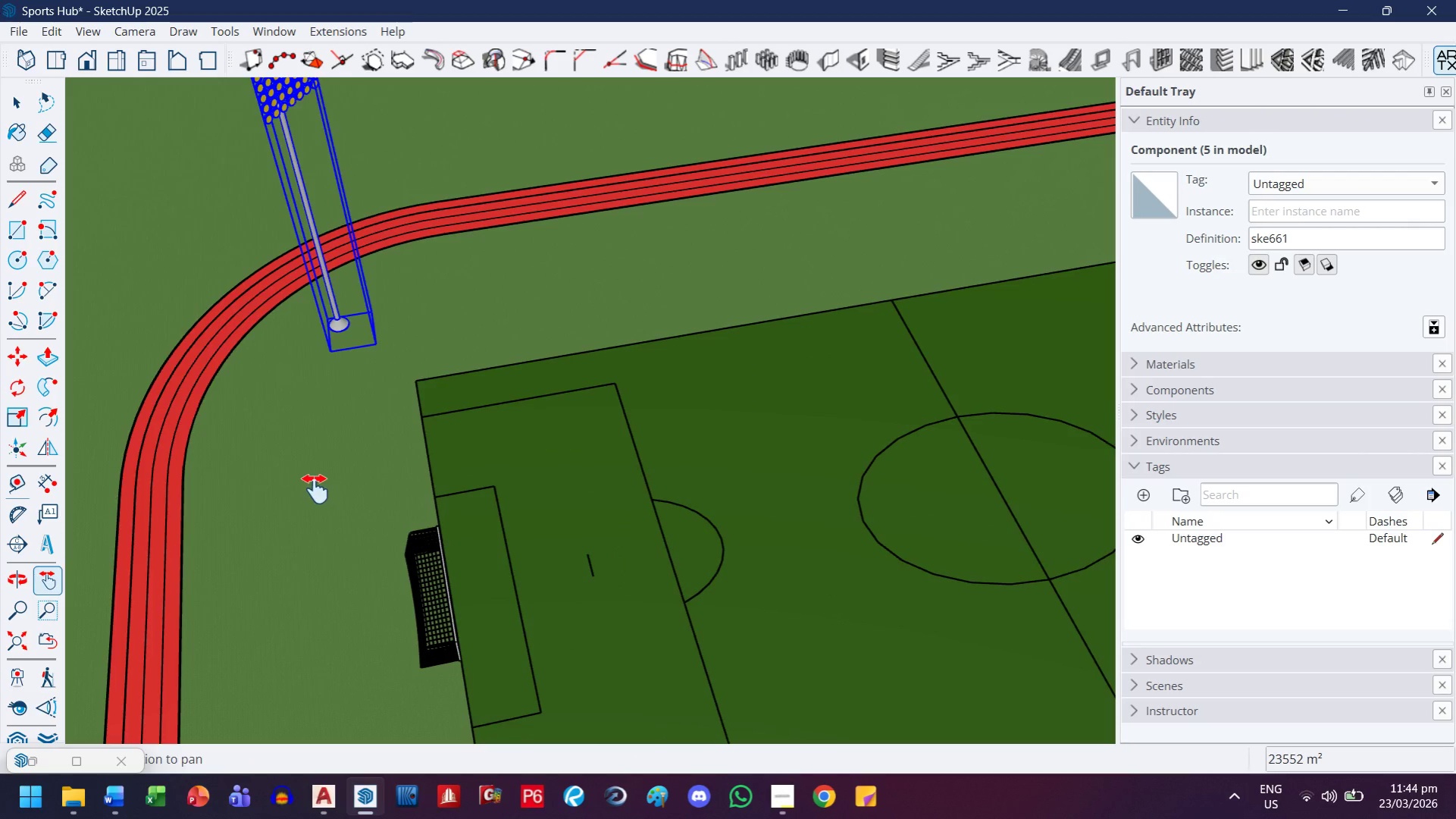 
scroll: coordinate [189, 550], scroll_direction: up, amount: 8.0
 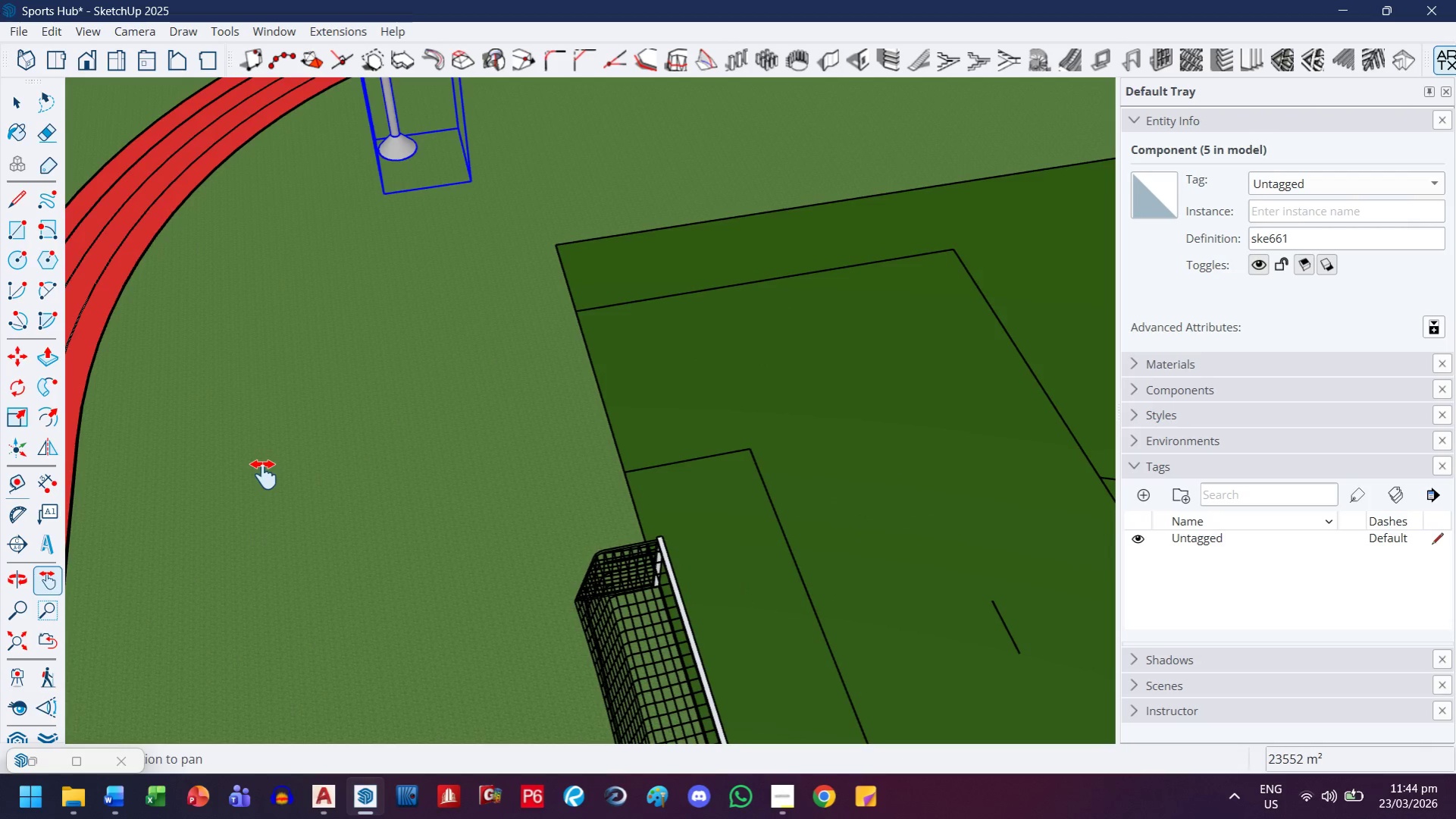 
key(H)
 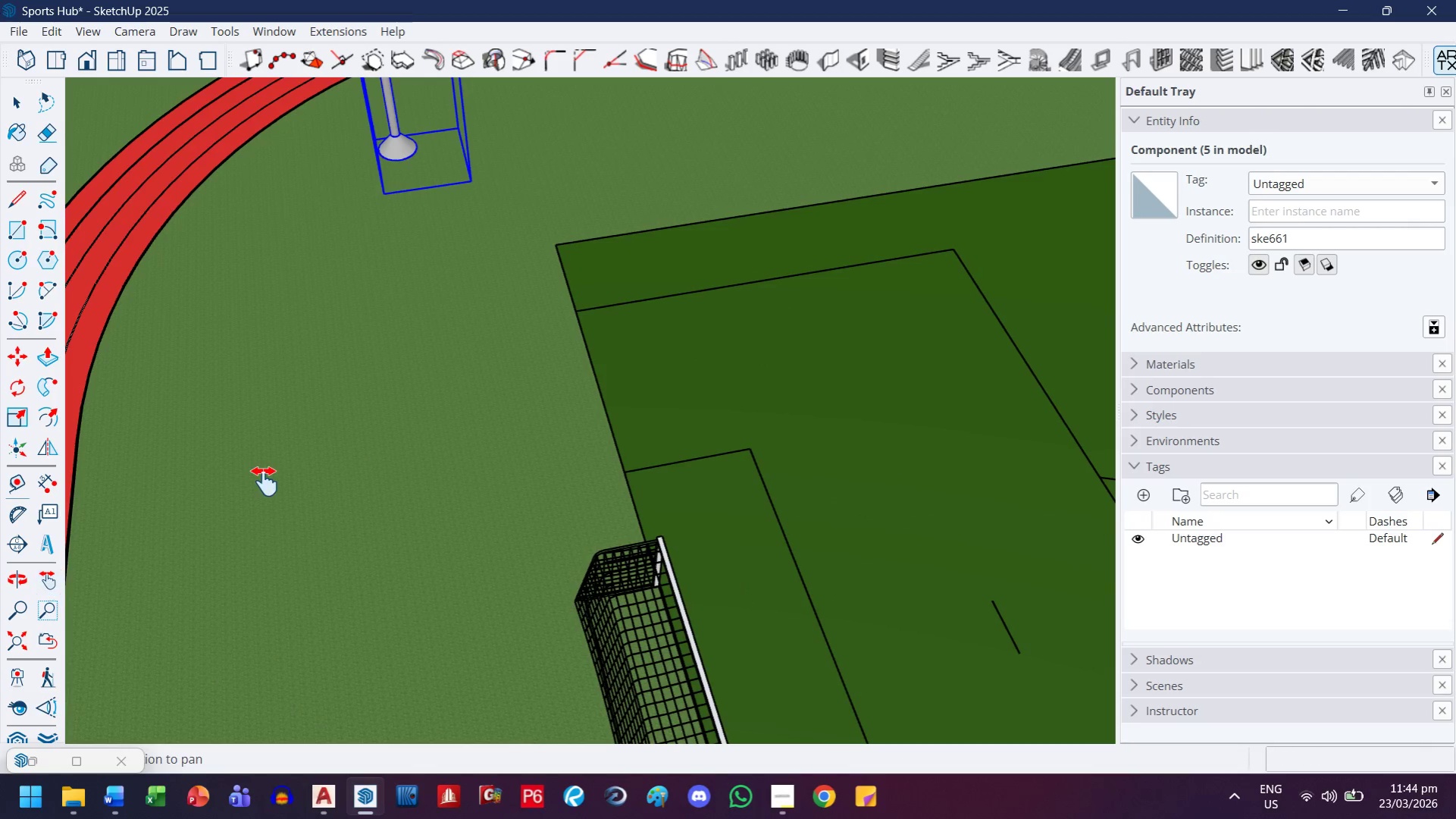 
left_click_drag(start_coordinate=[265, 482], to_coordinate=[424, 344])
 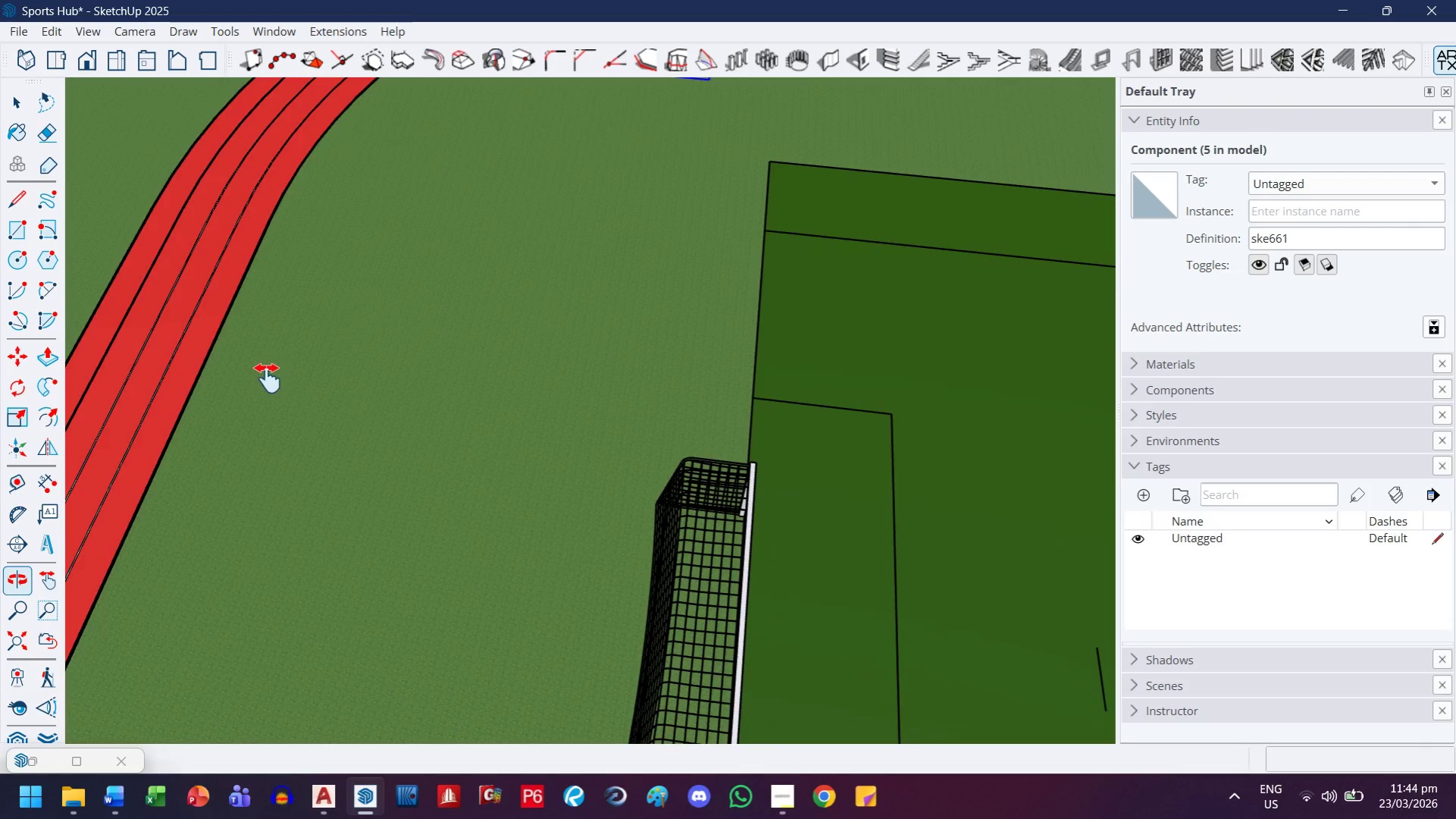 
key(Escape)
 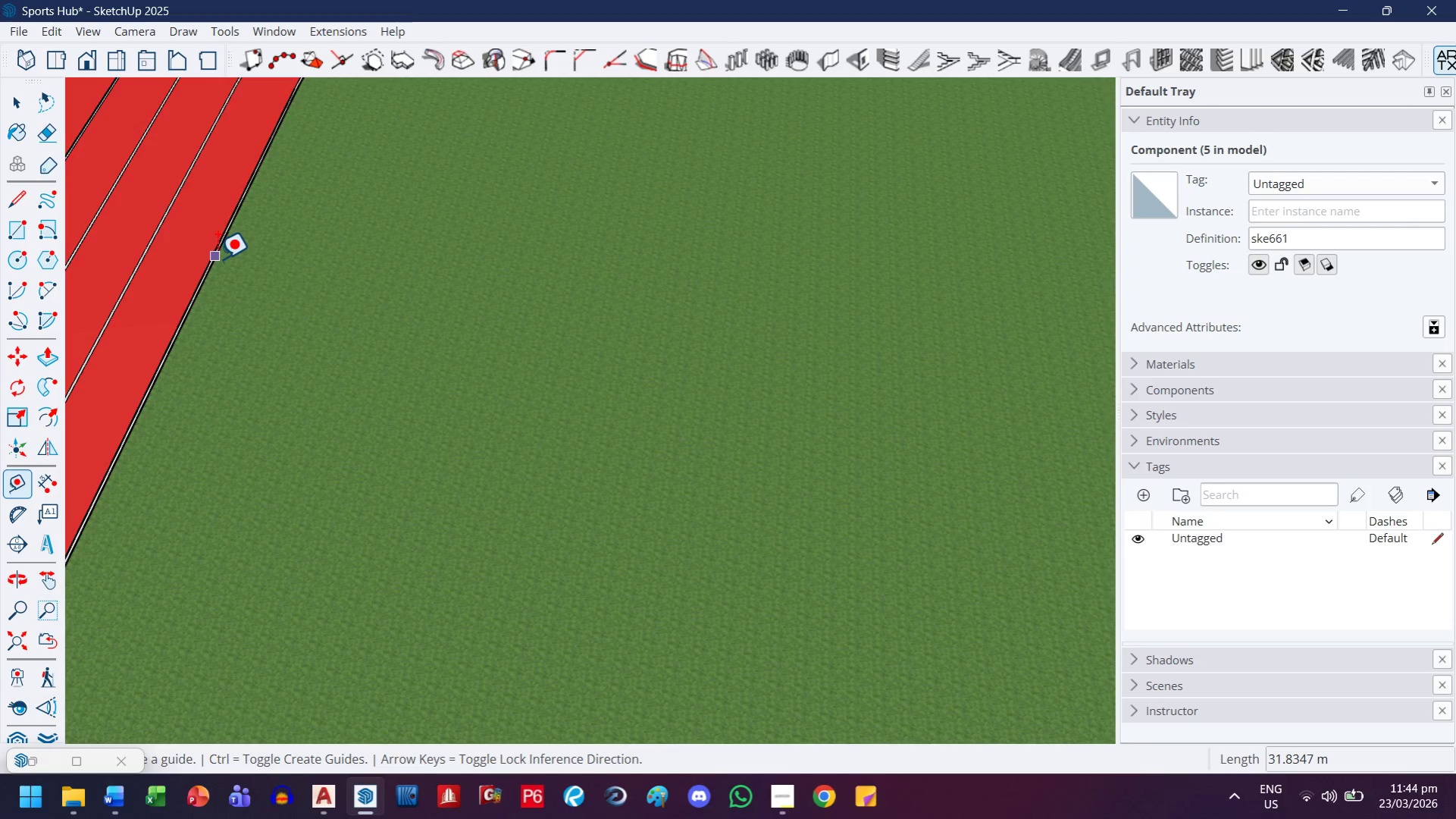 
scroll: coordinate [192, 306], scroll_direction: up, amount: 18.0
 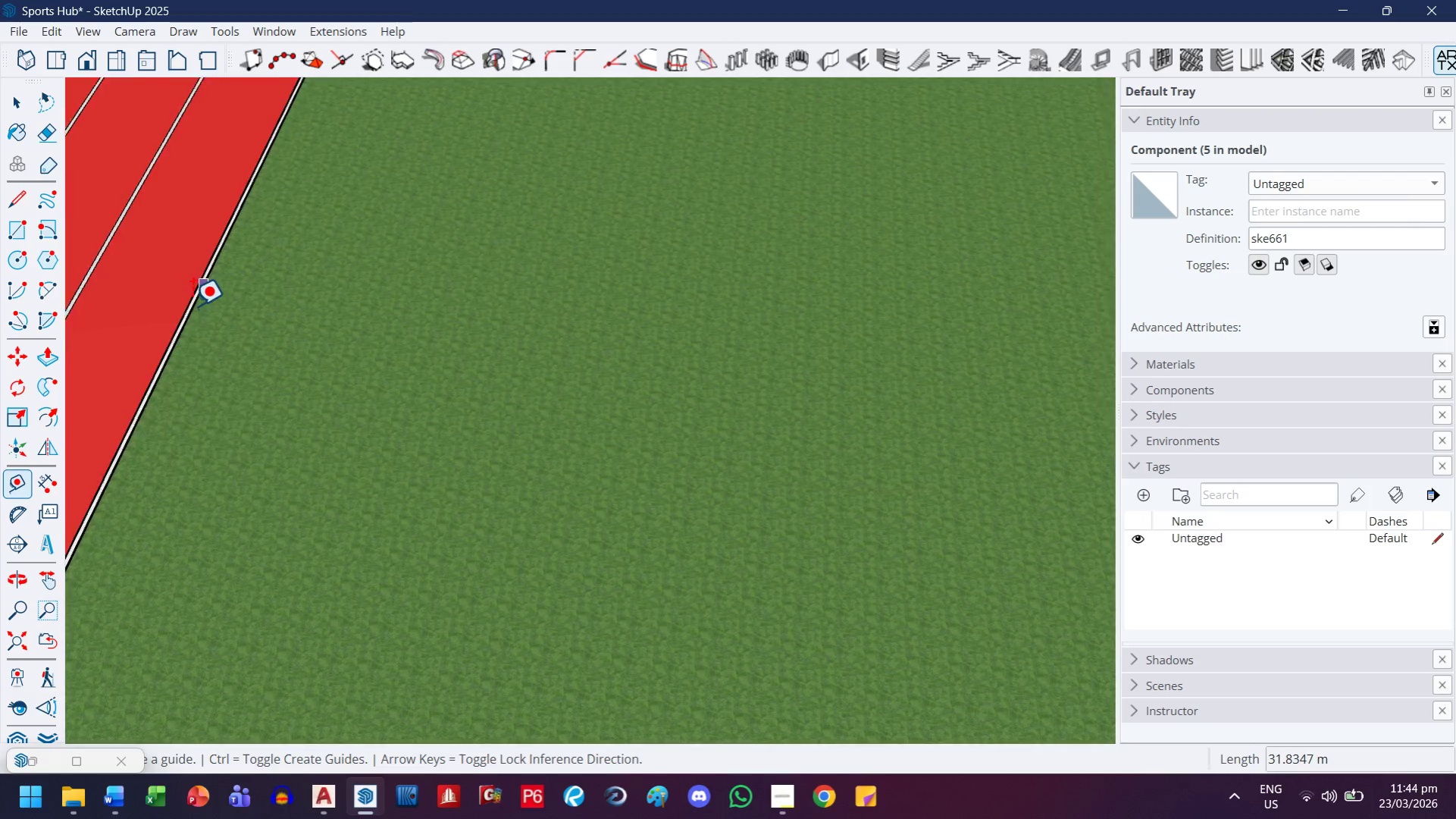 
mouse_move([190, 321])
 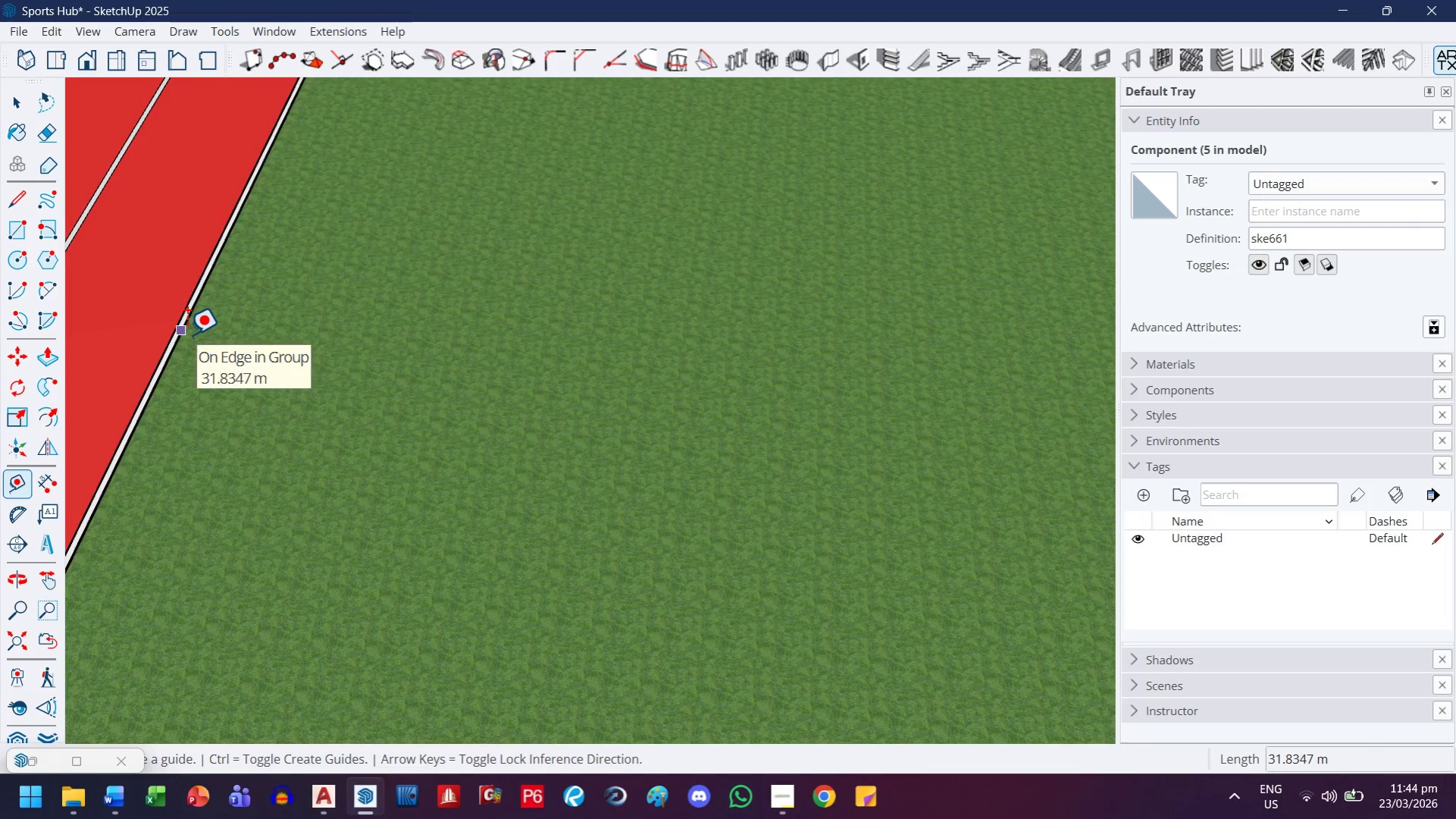 
left_click([186, 334])
 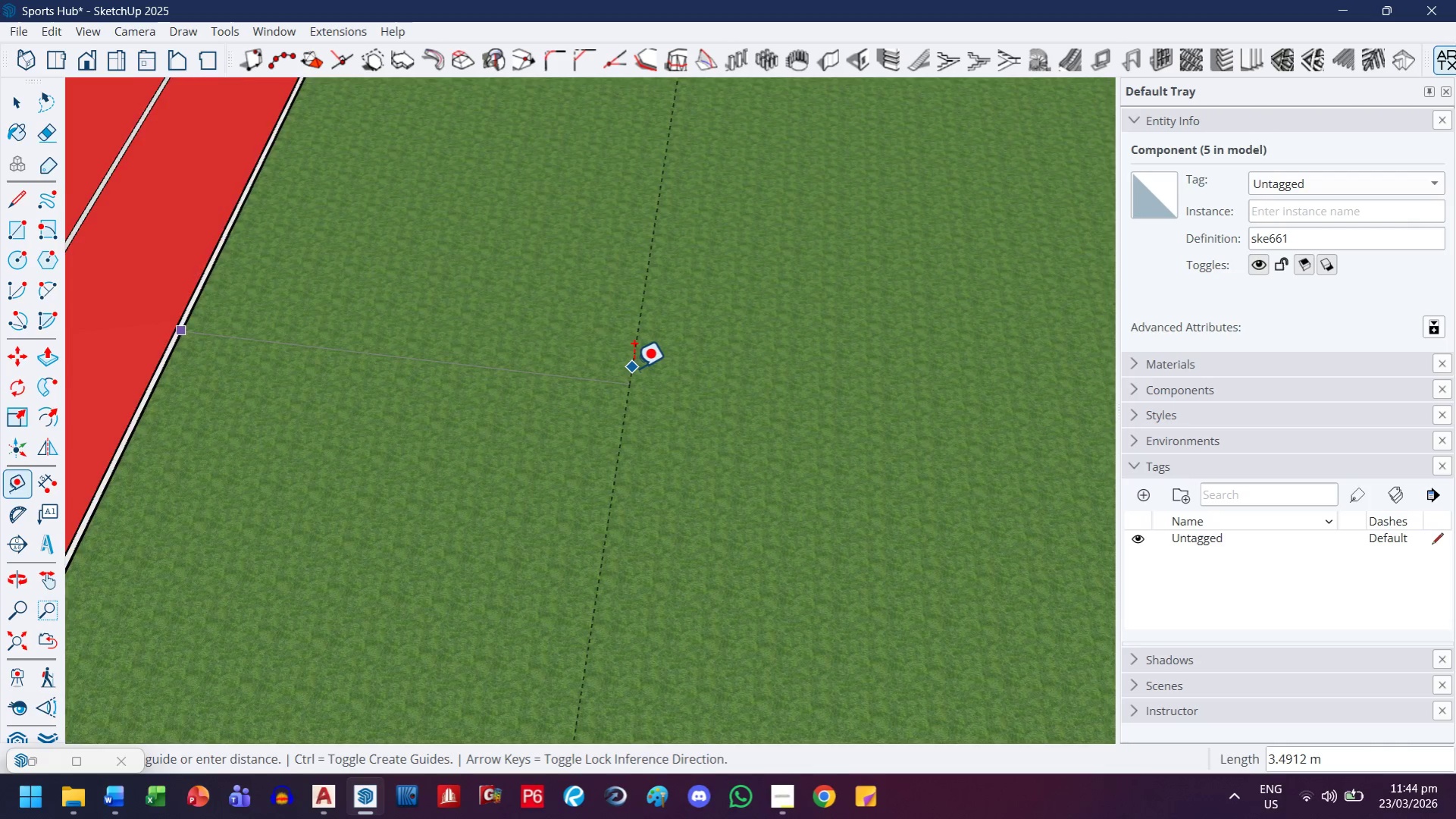 
key(H)
 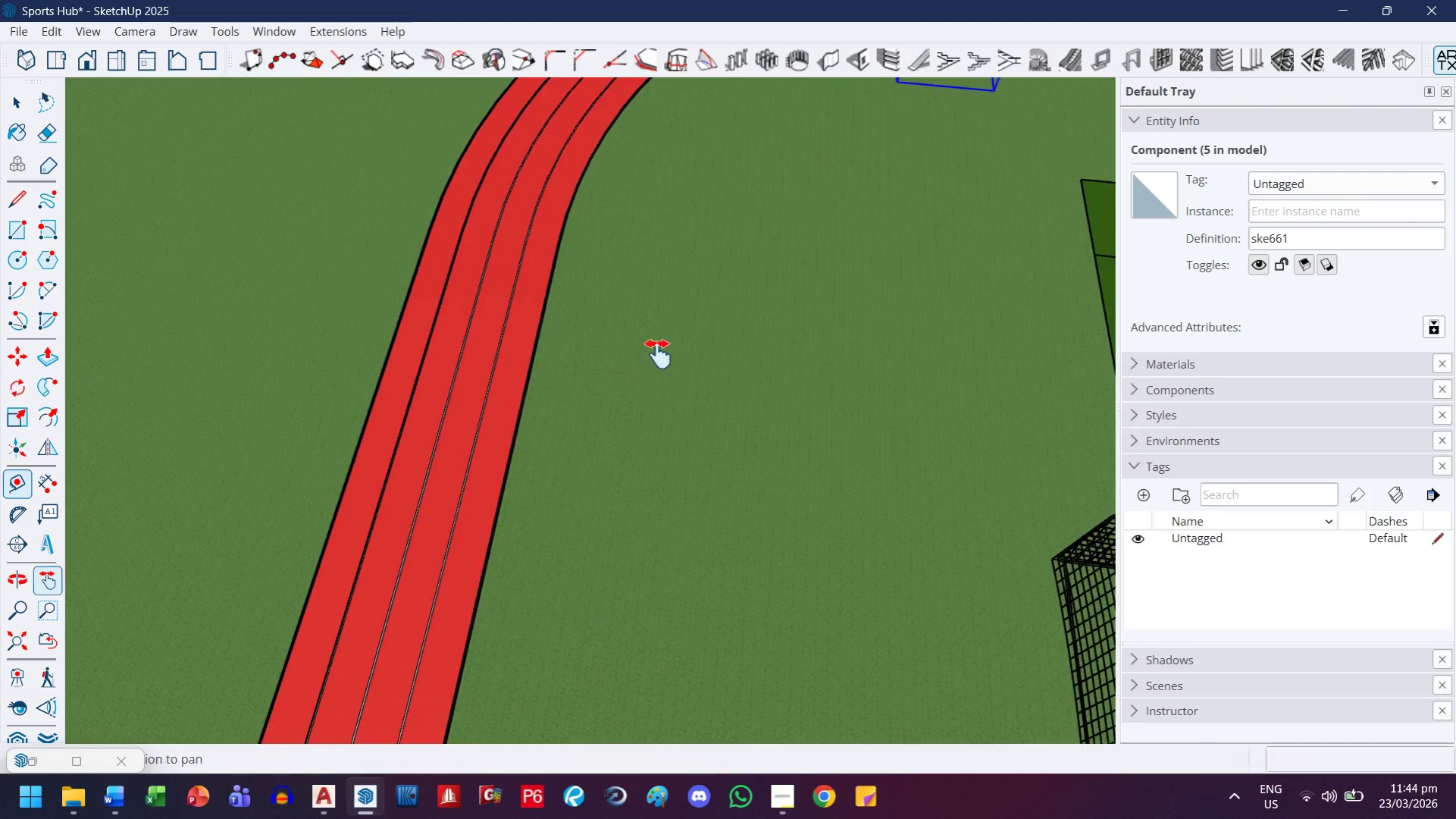 
left_click_drag(start_coordinate=[652, 351], to_coordinate=[384, 388])
 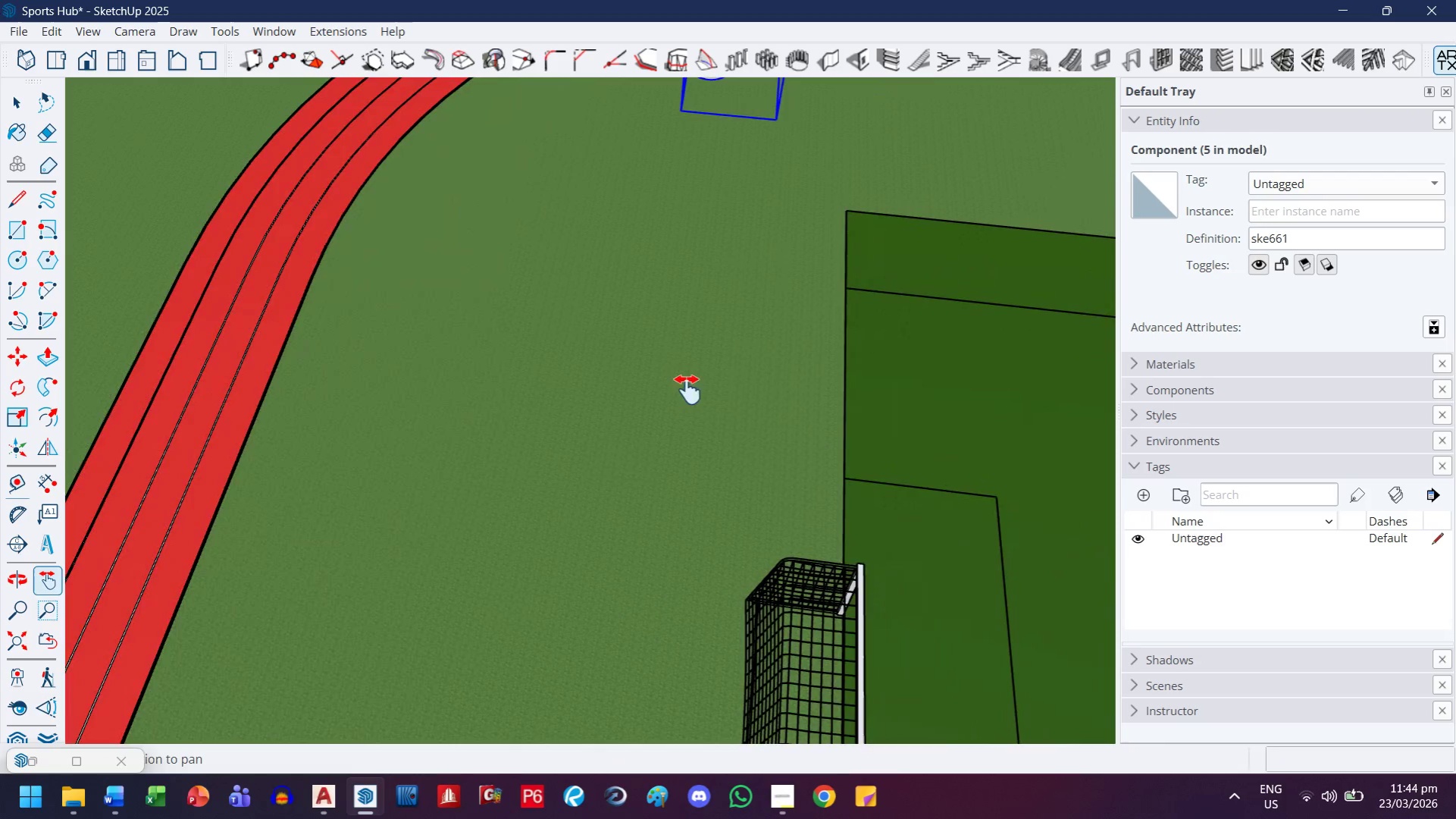 
scroll: coordinate [632, 375], scroll_direction: down, amount: 17.0
 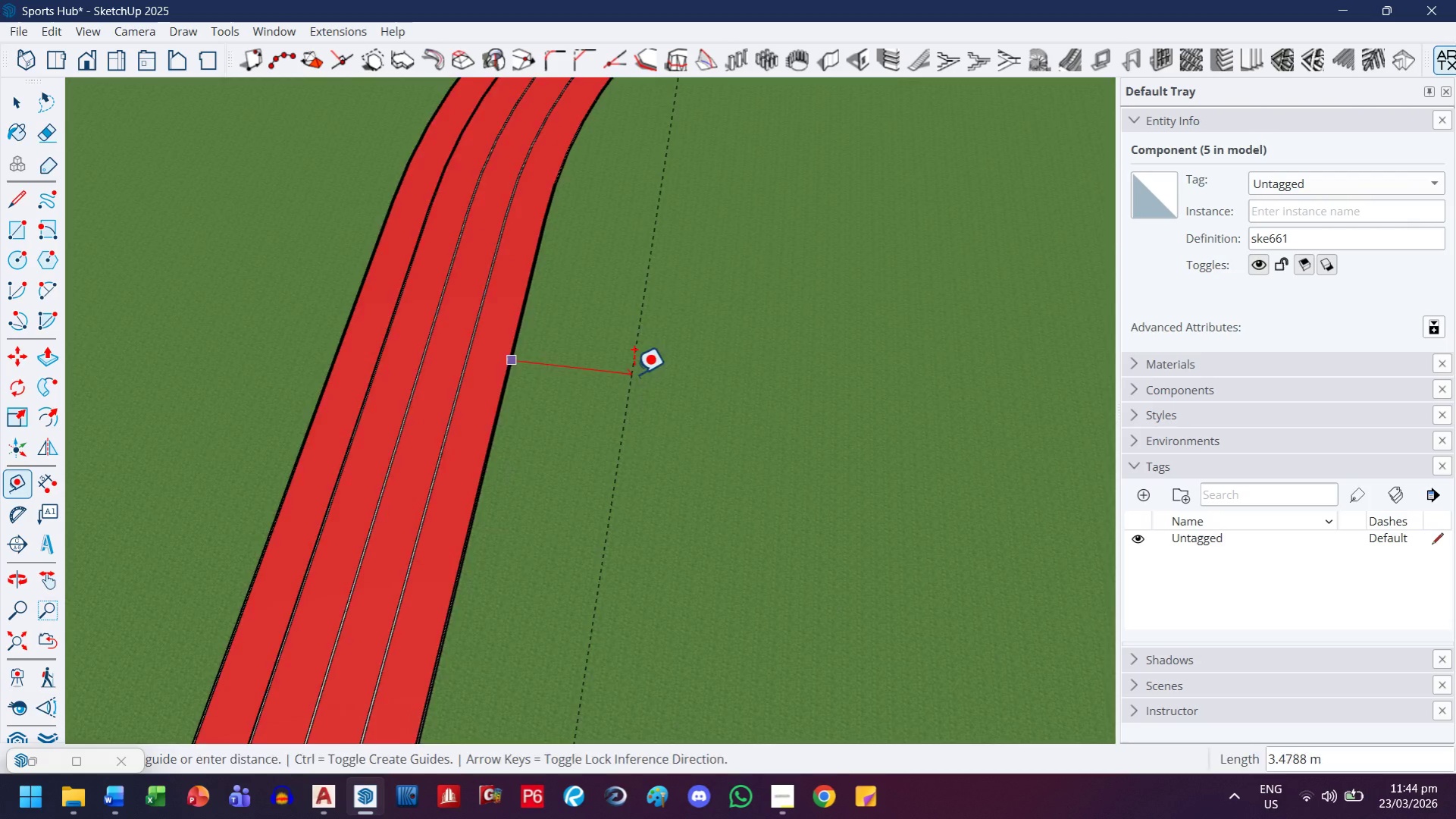 
key(Escape)
 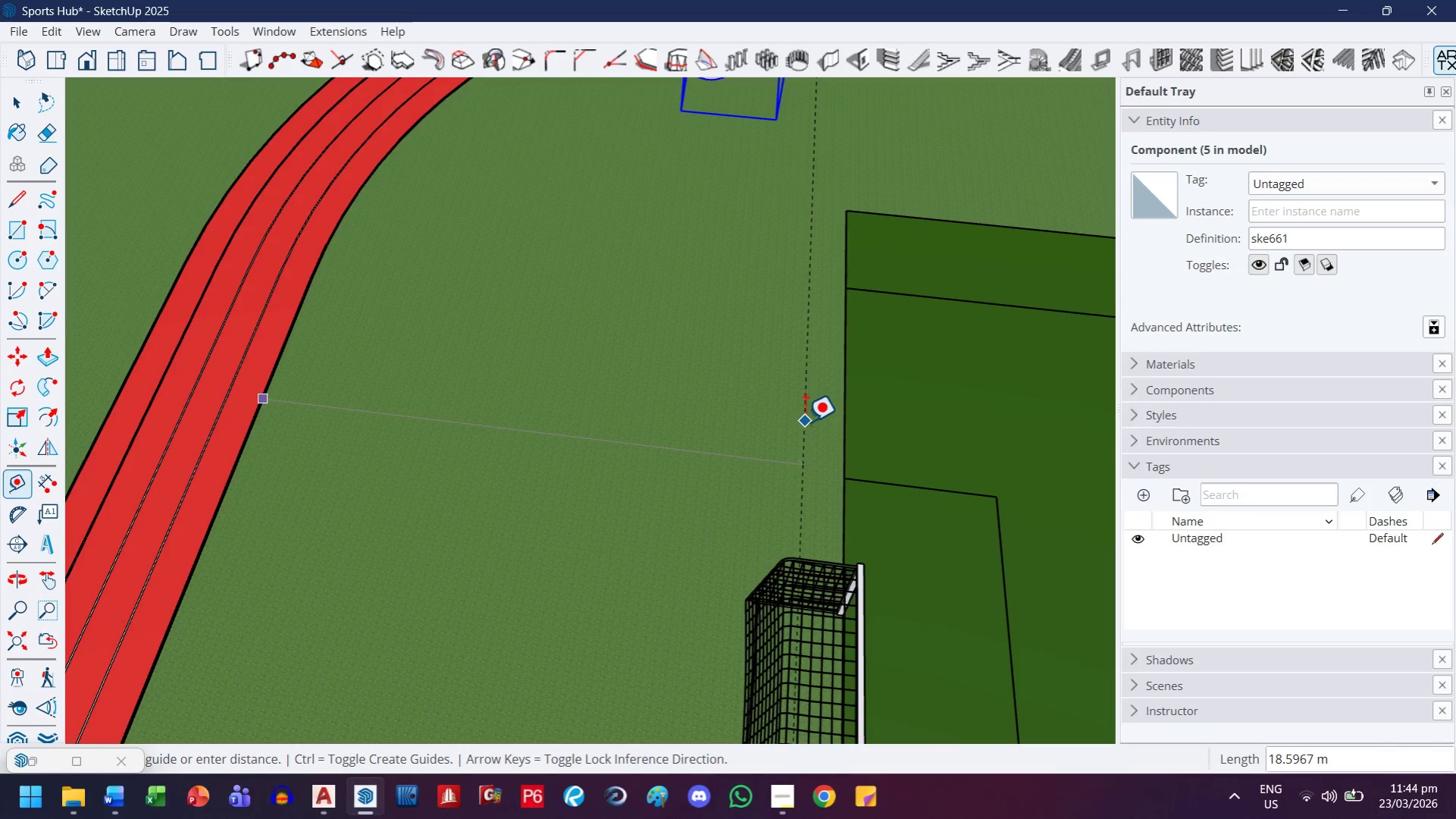 
key(ArrowLeft)
 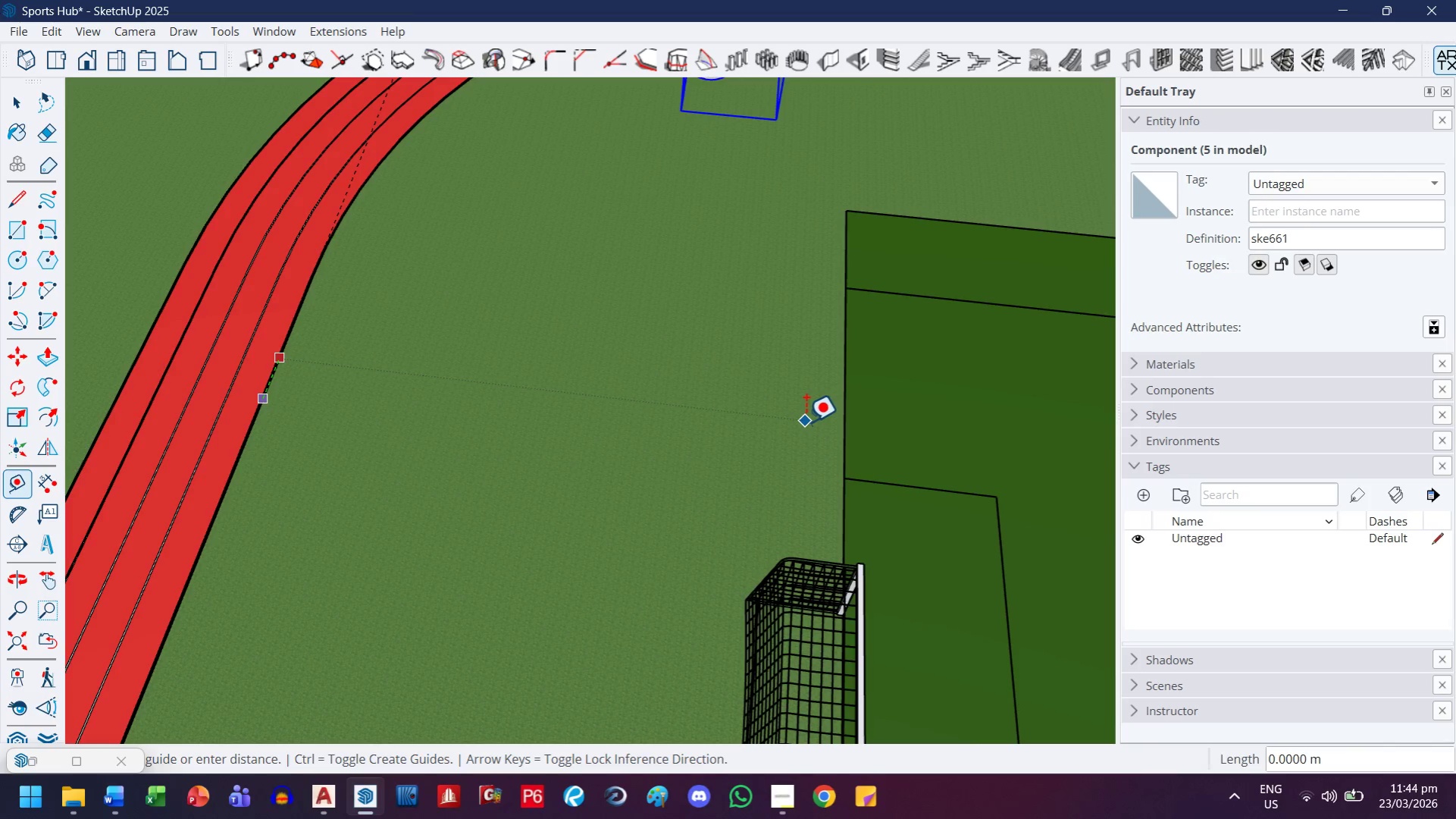 
key(ArrowRight)
 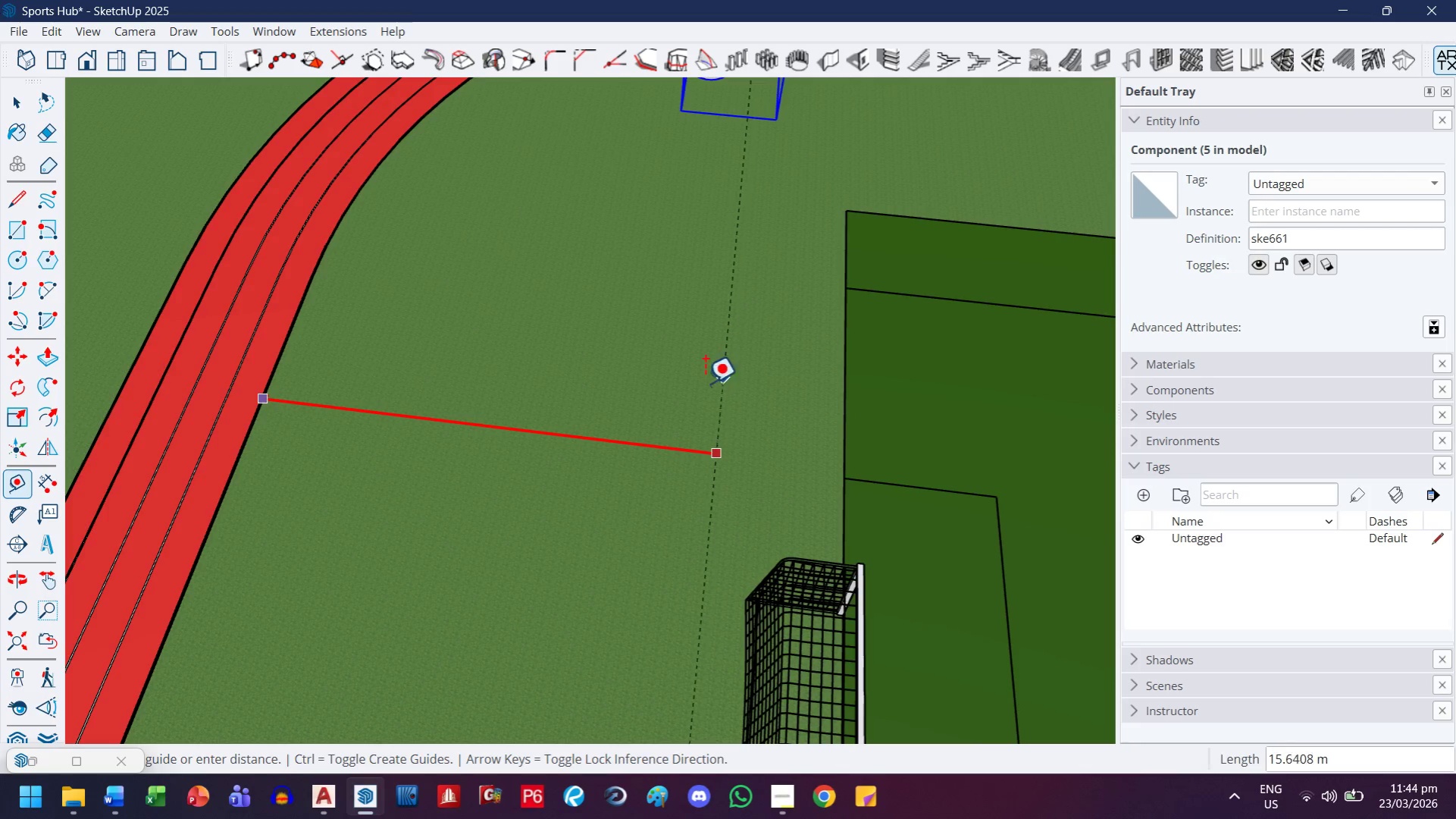 
key(H)
 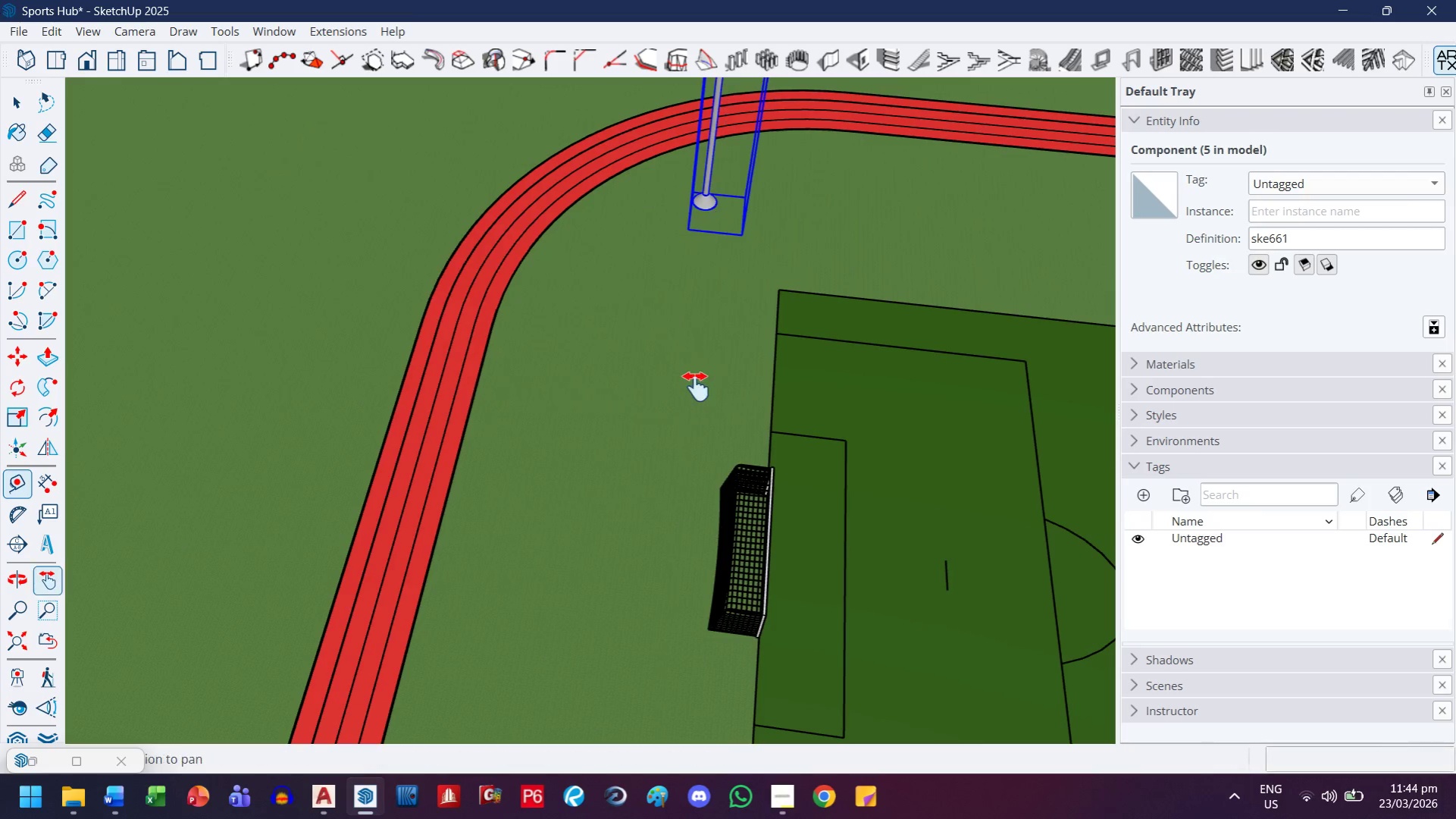 
left_click_drag(start_coordinate=[696, 387], to_coordinate=[565, 516])
 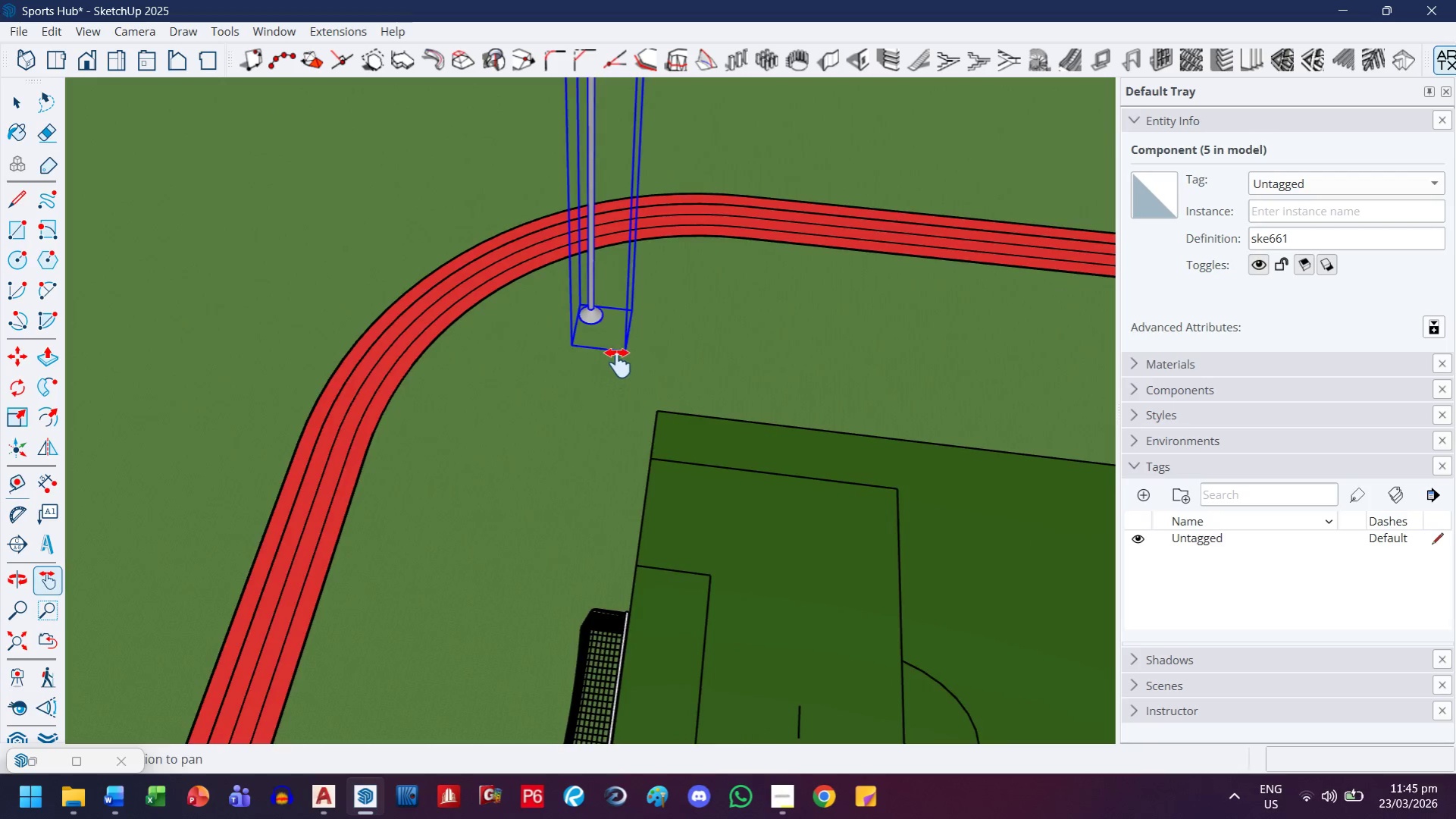 
scroll: coordinate [696, 386], scroll_direction: down, amount: 7.0
 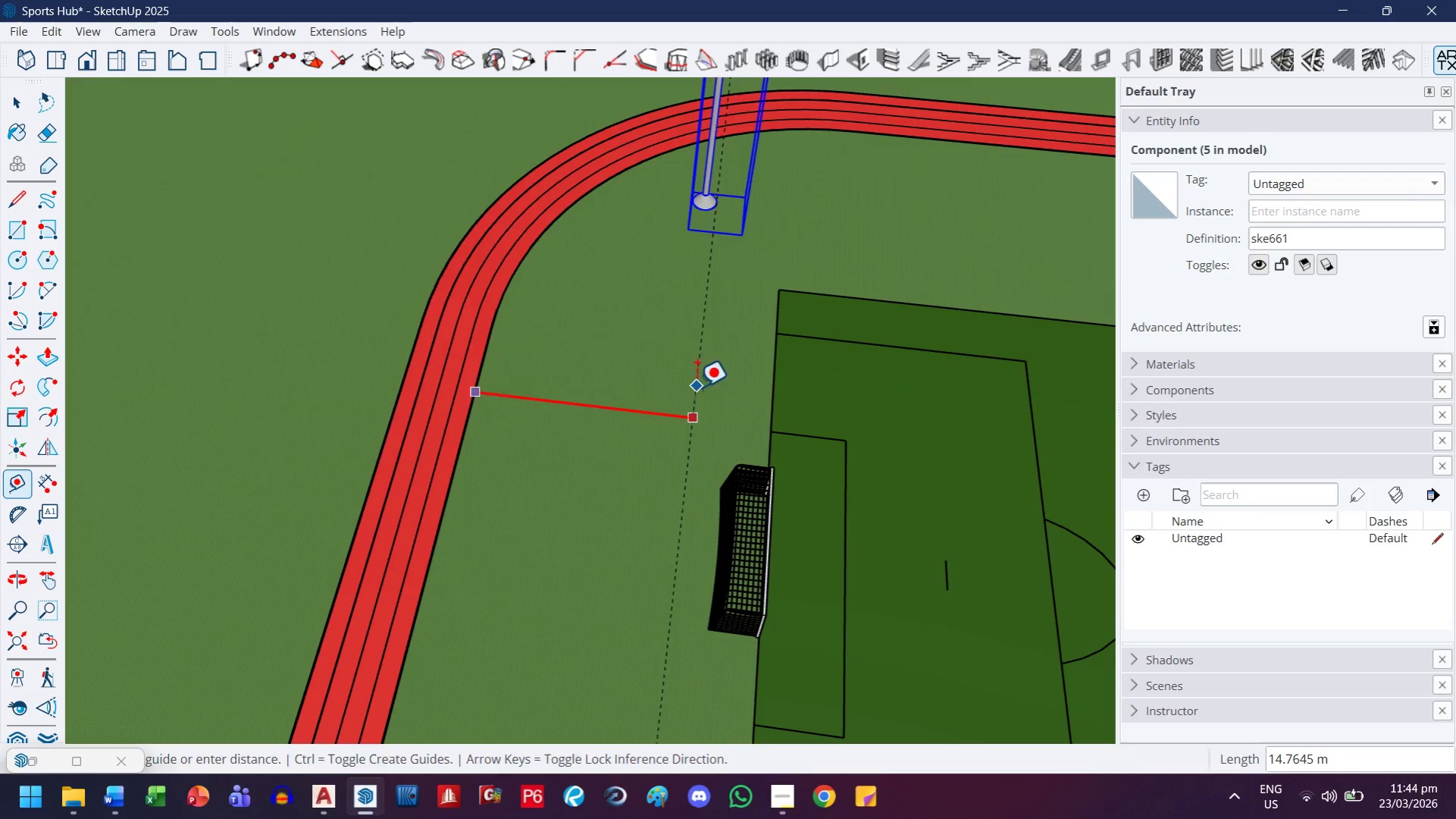 
key(Escape)
 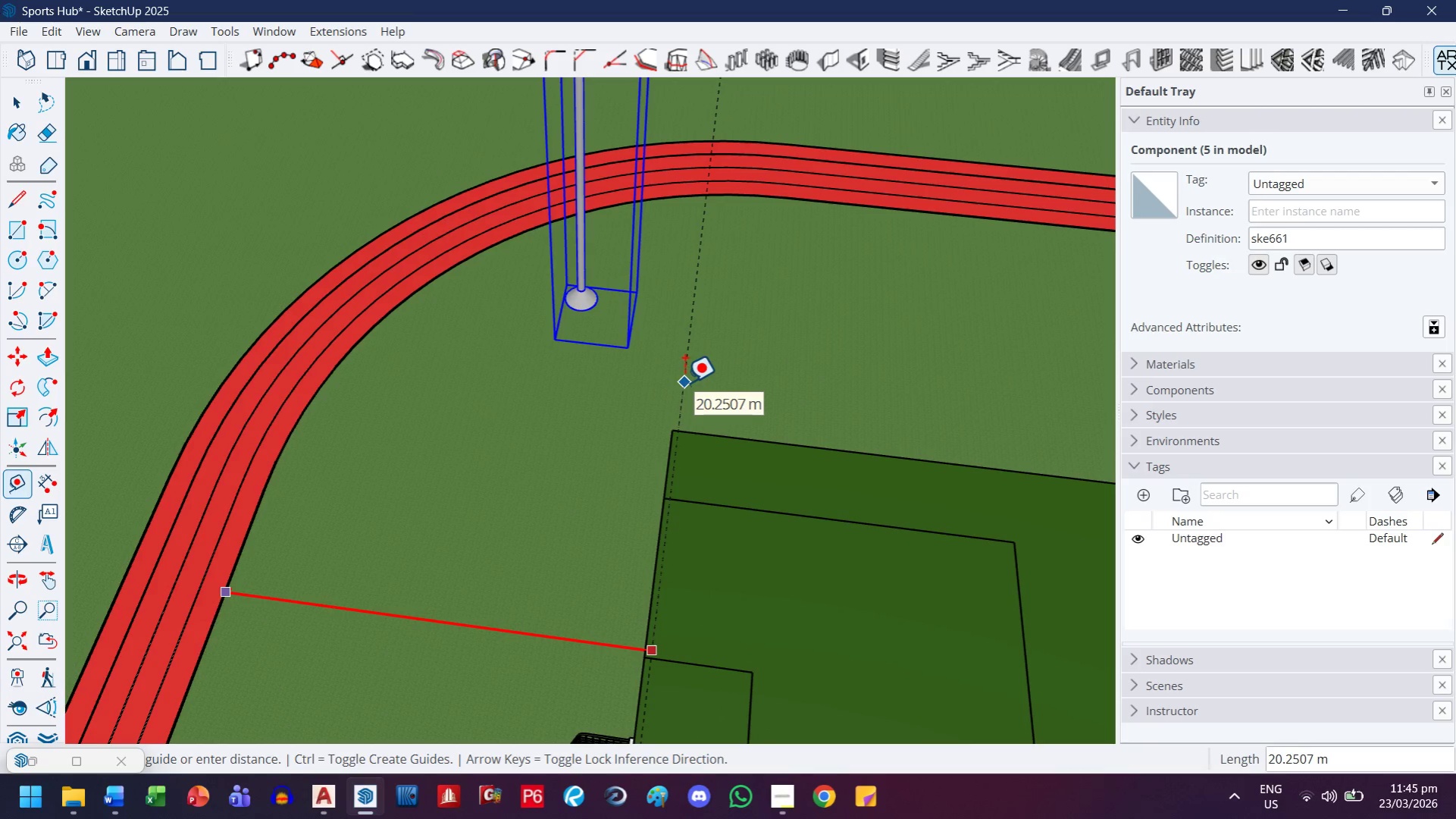 
scroll: coordinate [1040, 407], scroll_direction: up, amount: 48.0
 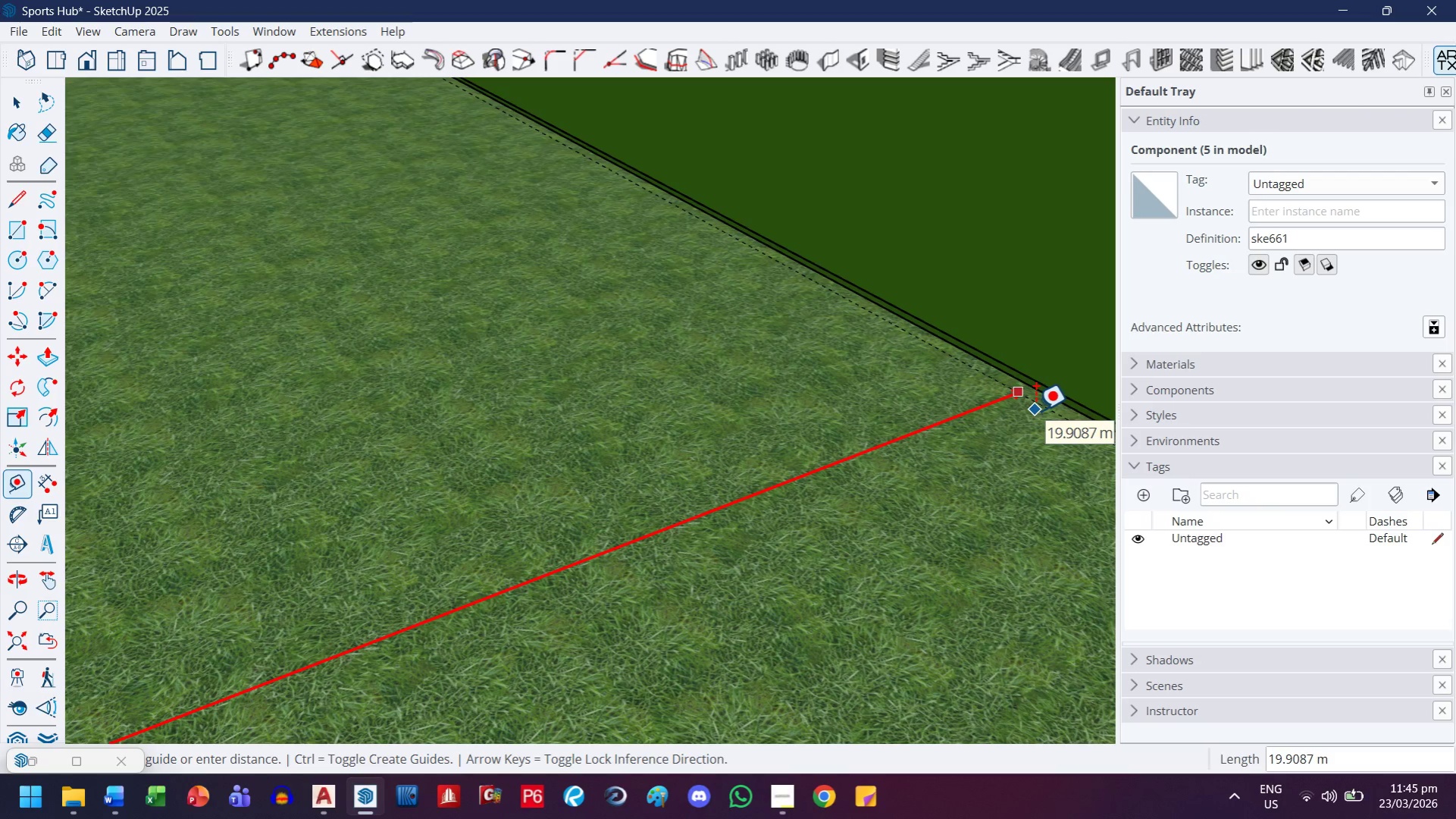 
wait(8.46)
 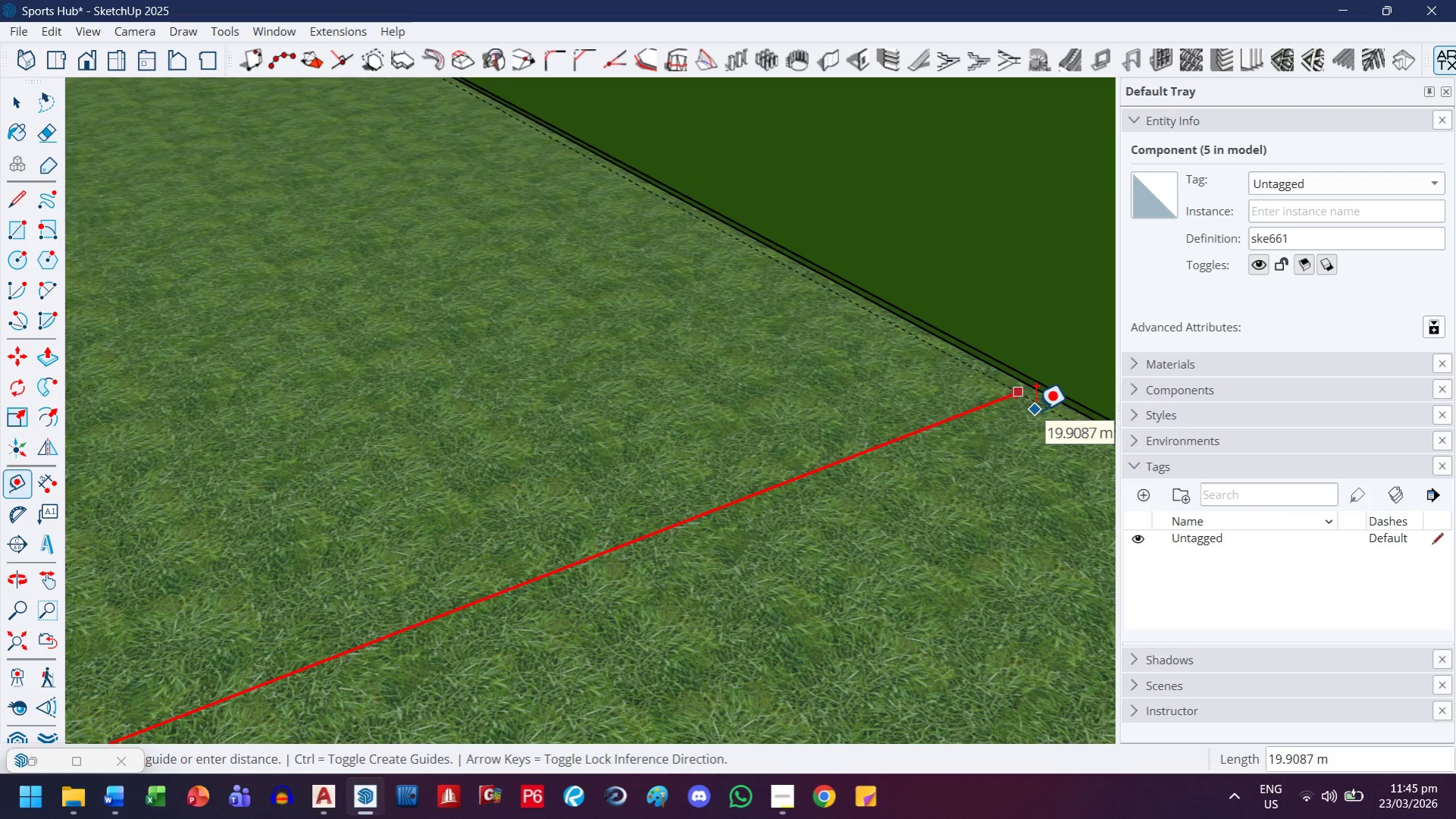 
type(10)
 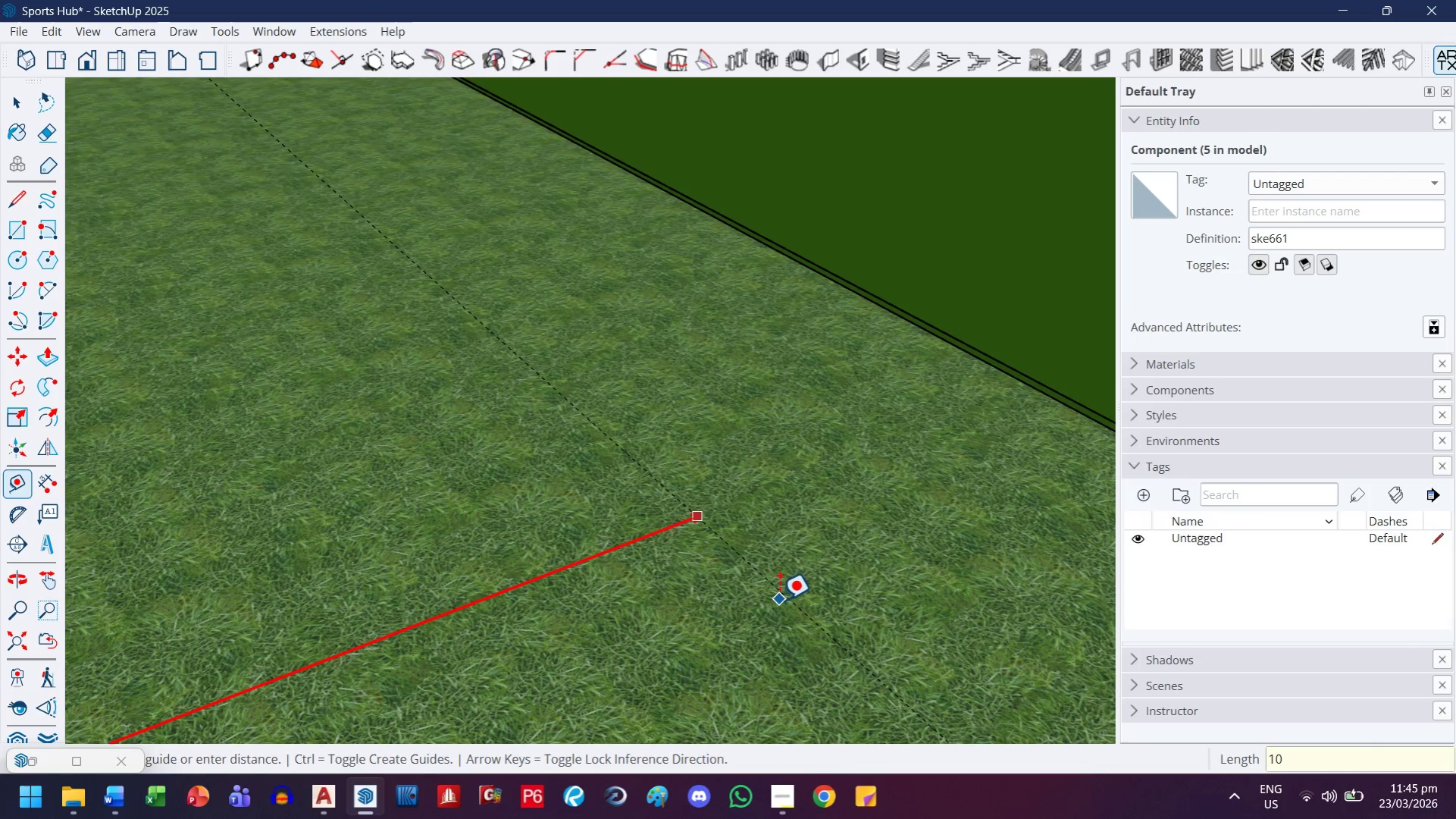 
key(Enter)
 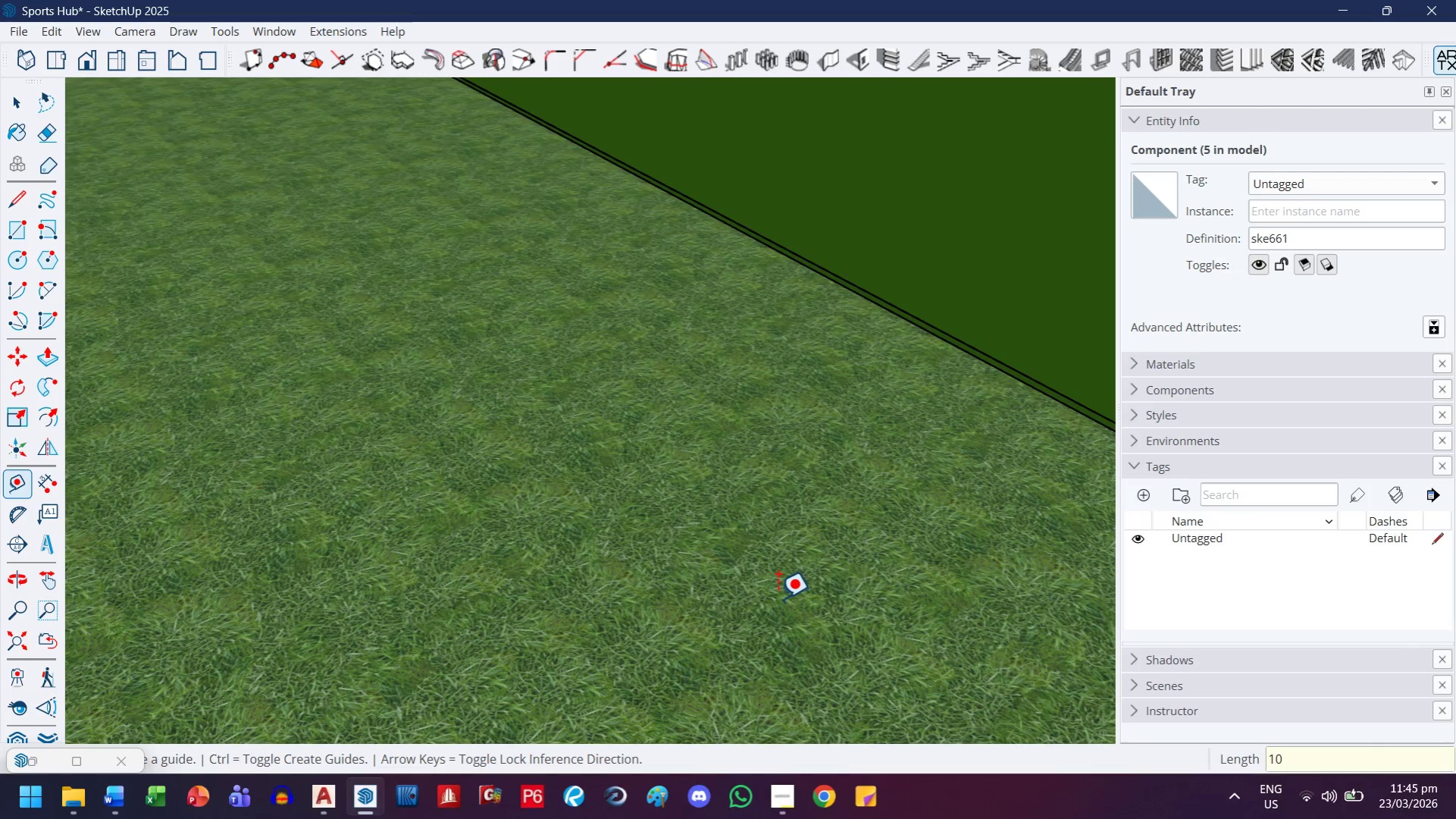 
scroll: coordinate [516, 532], scroll_direction: down, amount: 62.0
 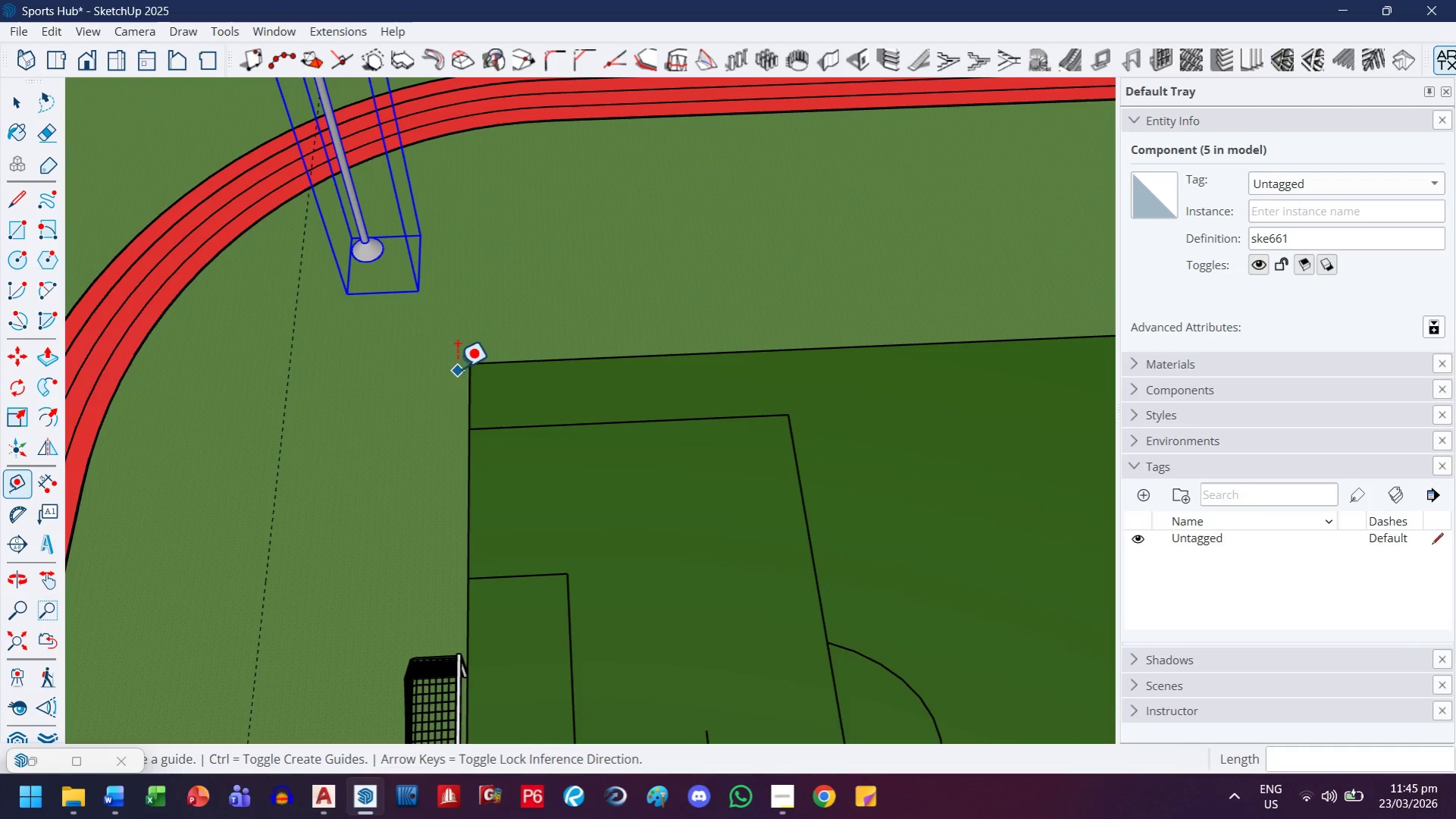 
wait(5.55)
 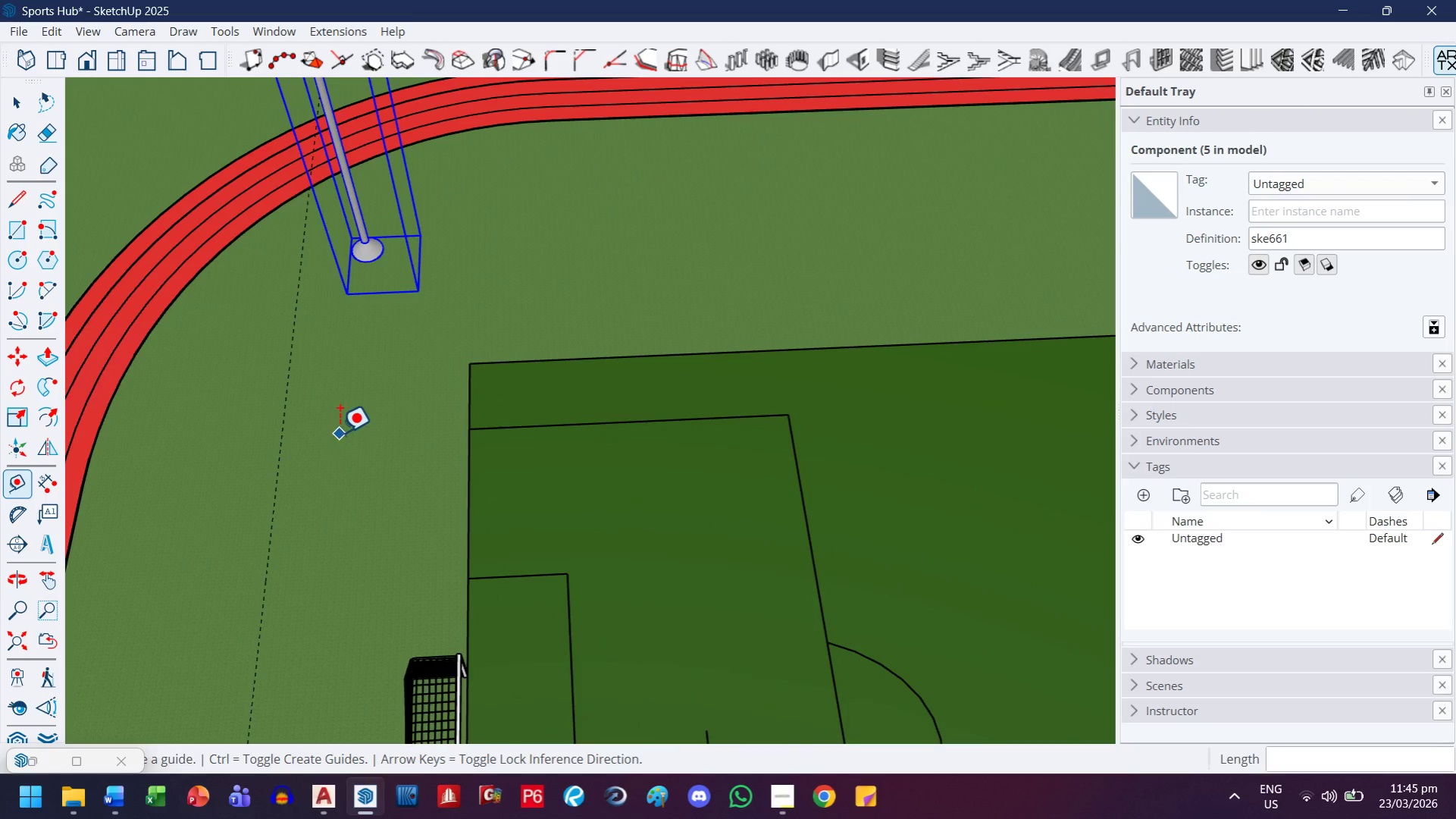 
left_click_drag(start_coordinate=[286, 428], to_coordinate=[291, 428])
 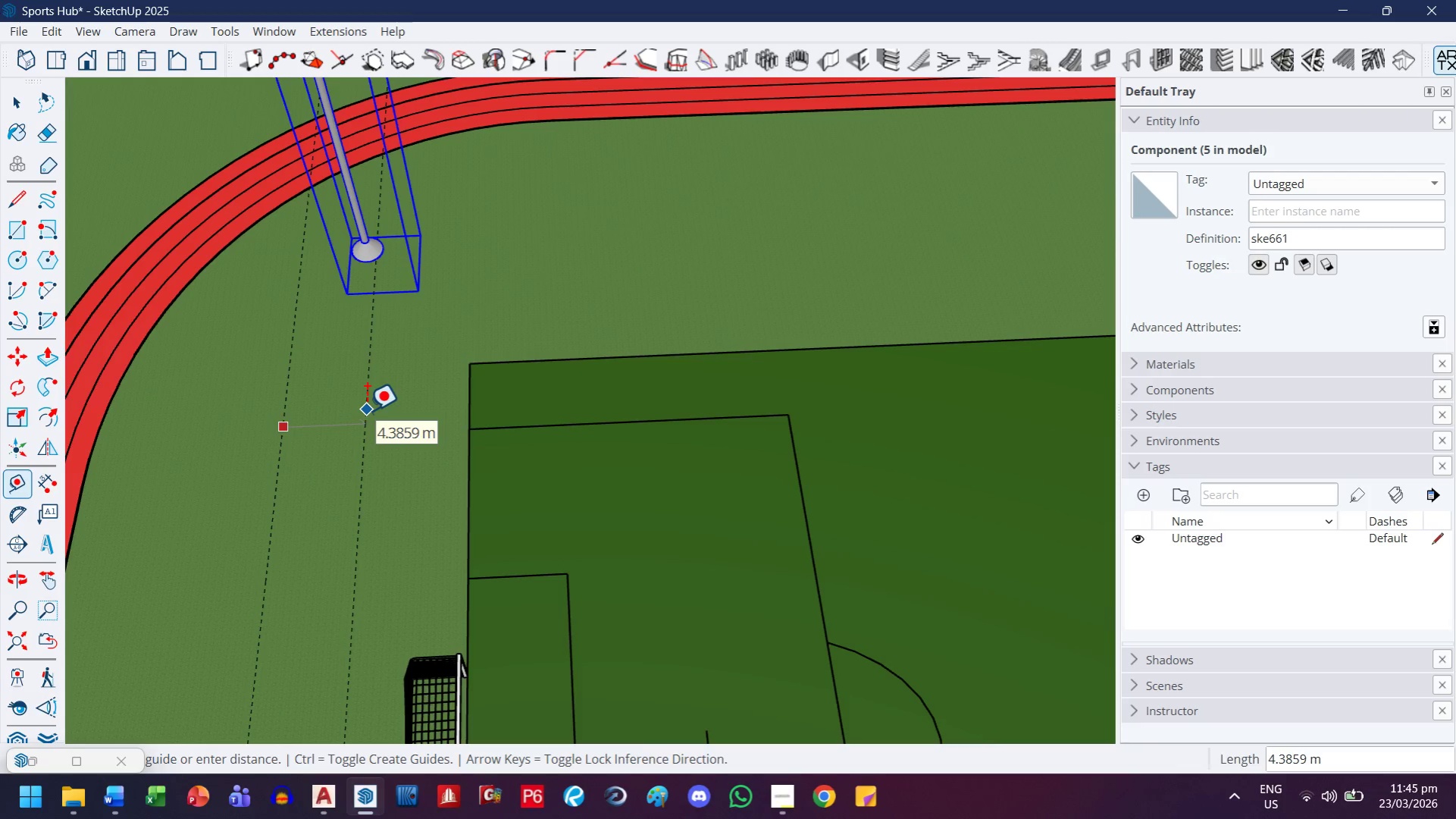 
key(5)
 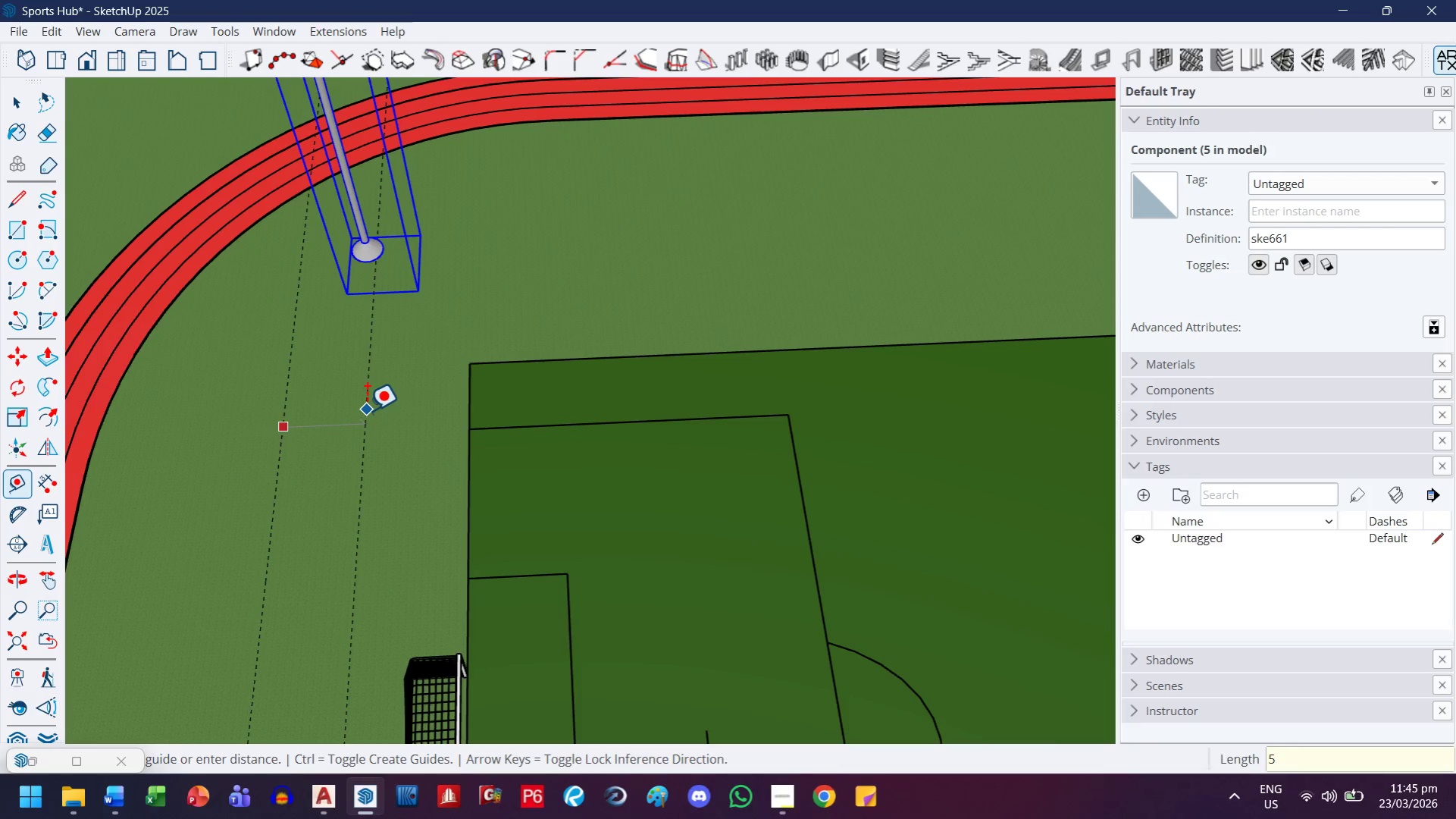 
key(Space)
 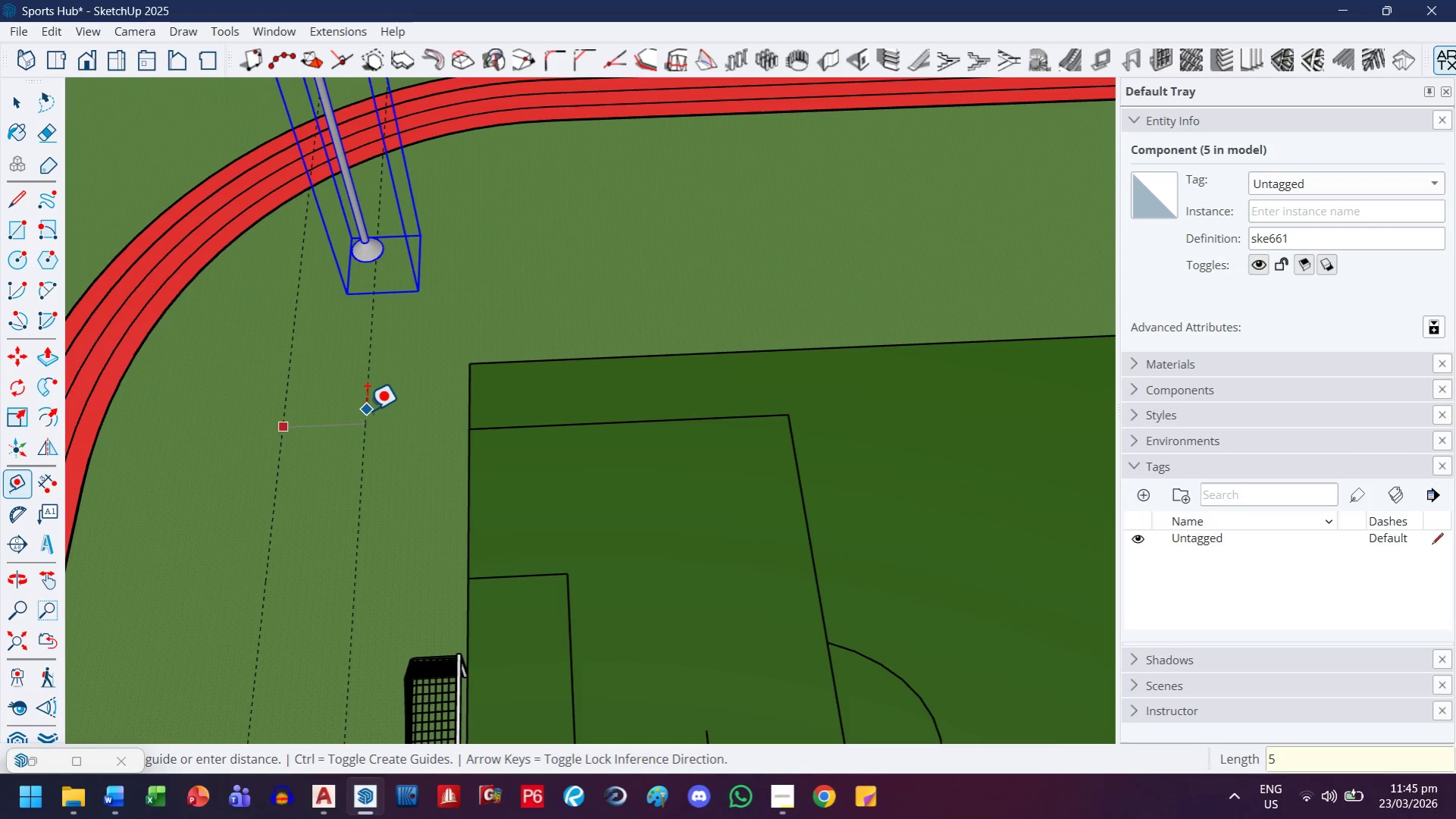 
key(Enter)
 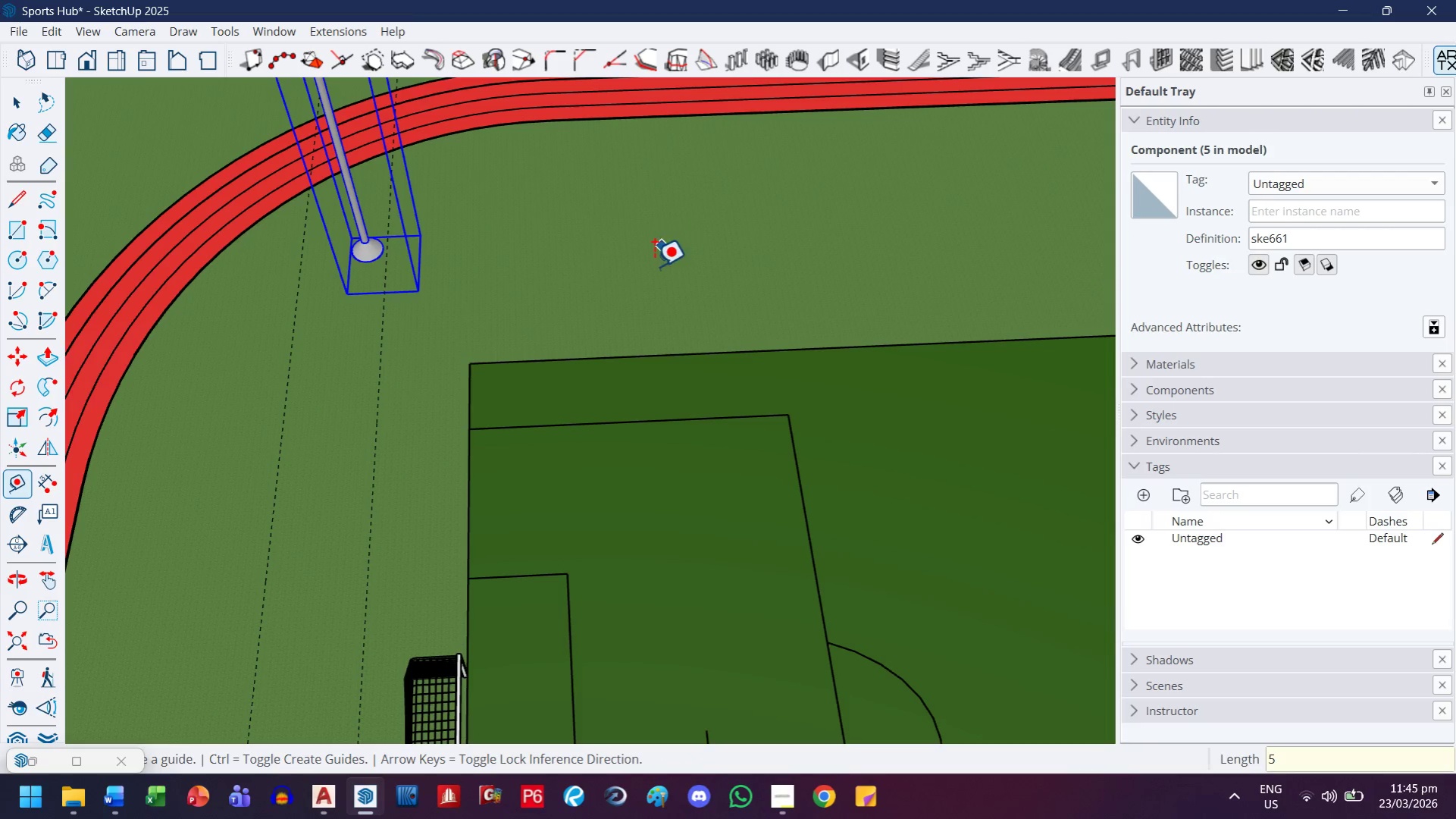 
key(H)
 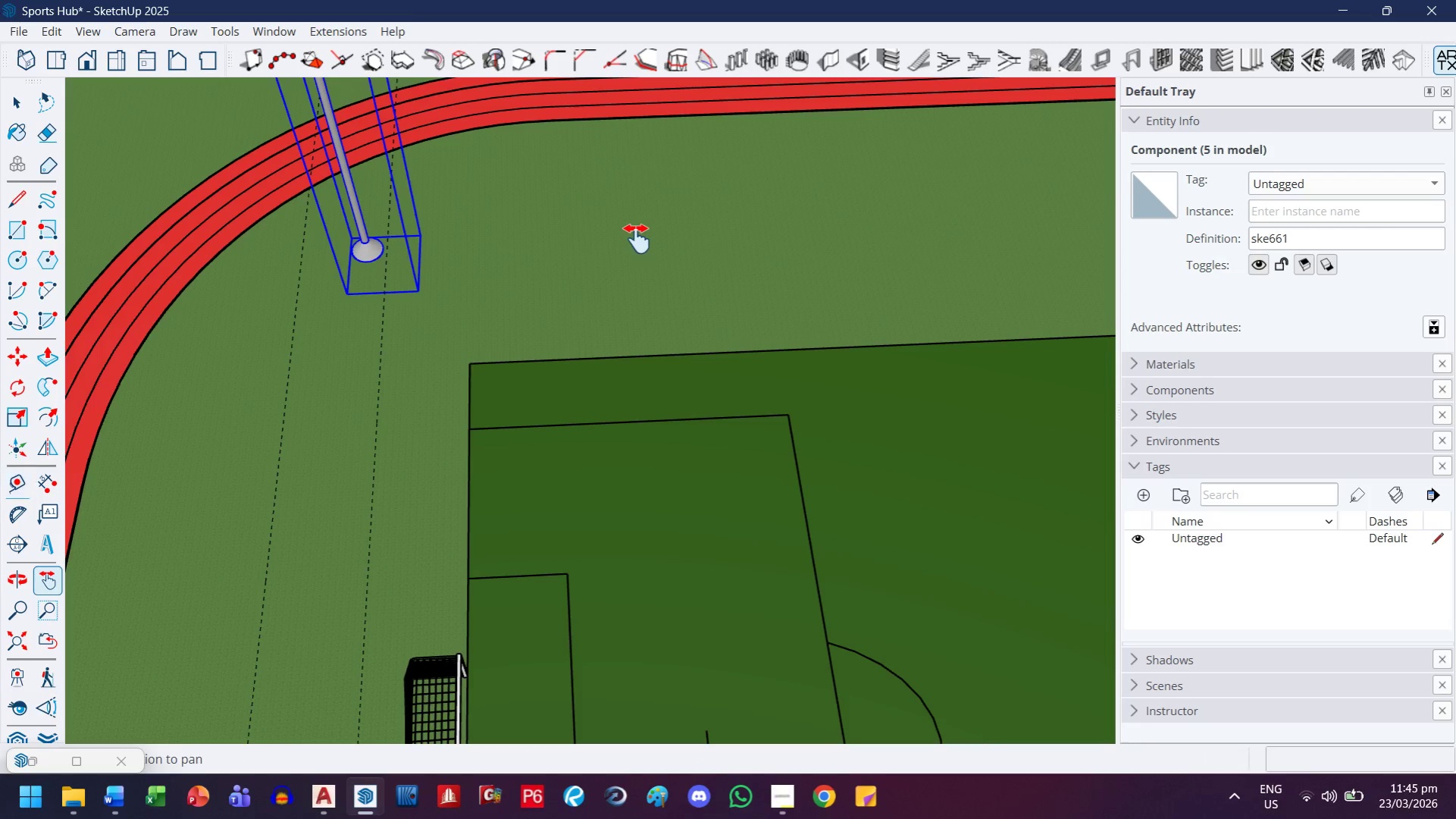 
left_click_drag(start_coordinate=[633, 240], to_coordinate=[527, 447])
 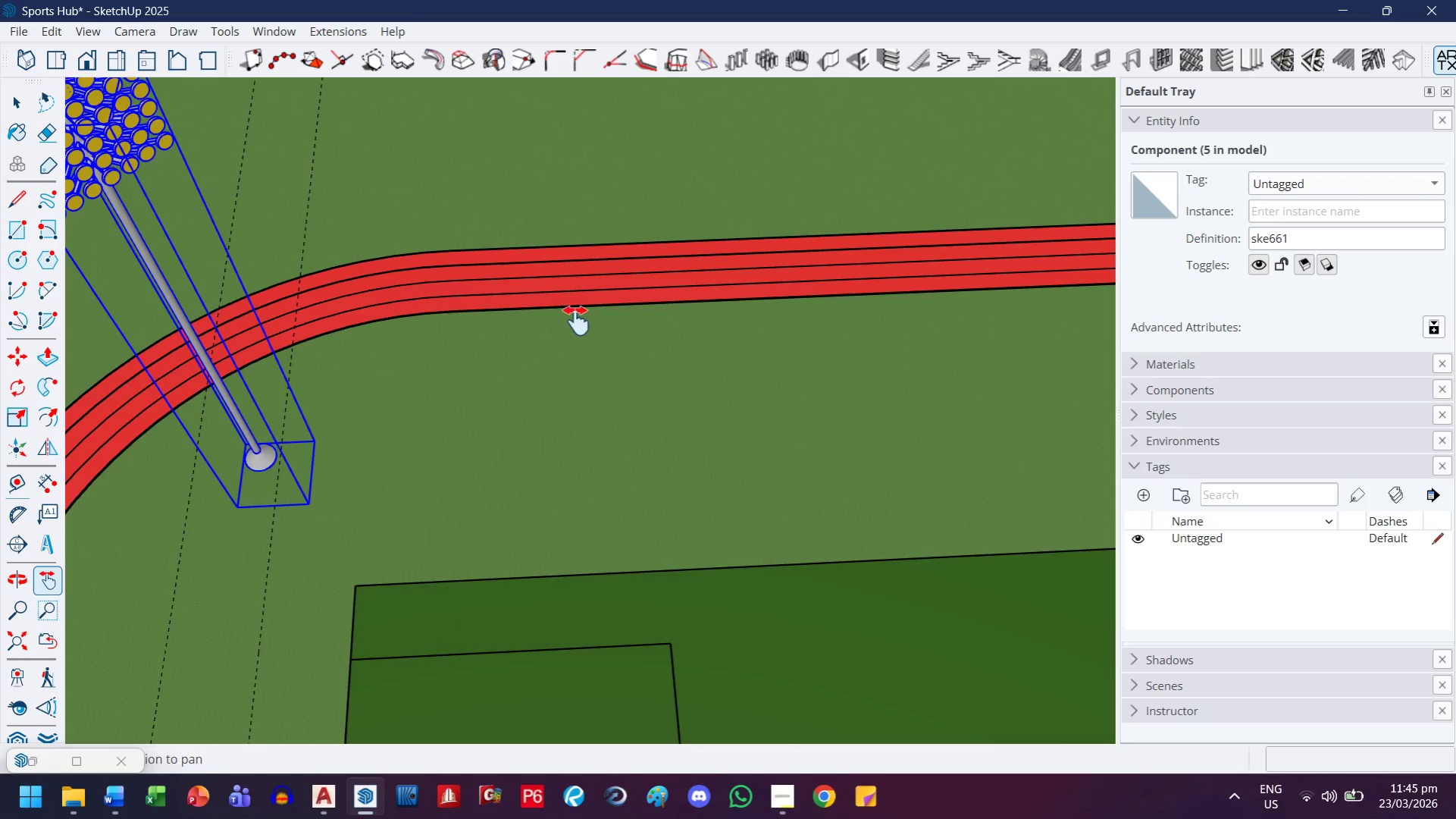 
scroll: coordinate [547, 312], scroll_direction: up, amount: 9.0
 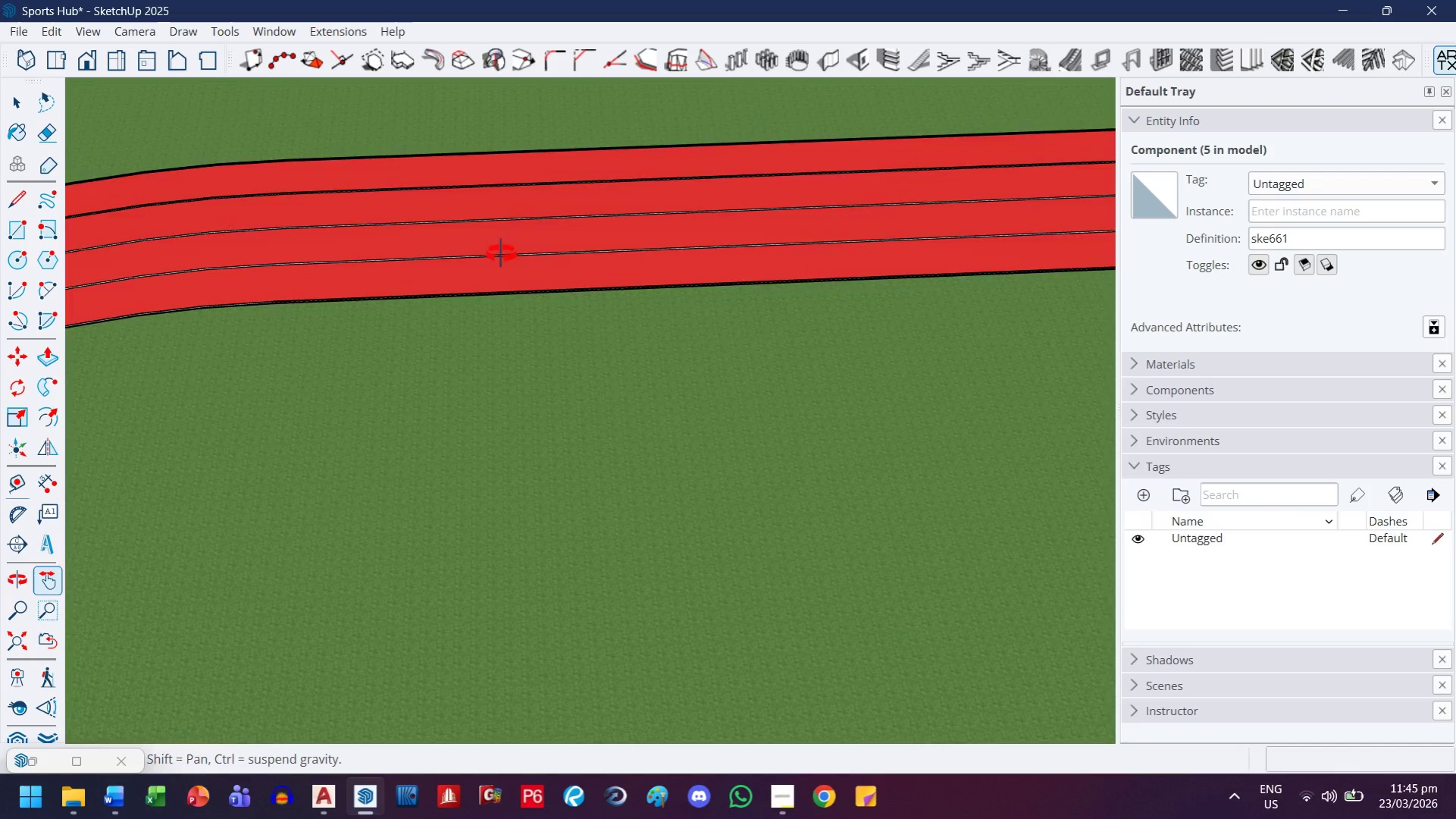 
key(Escape)
 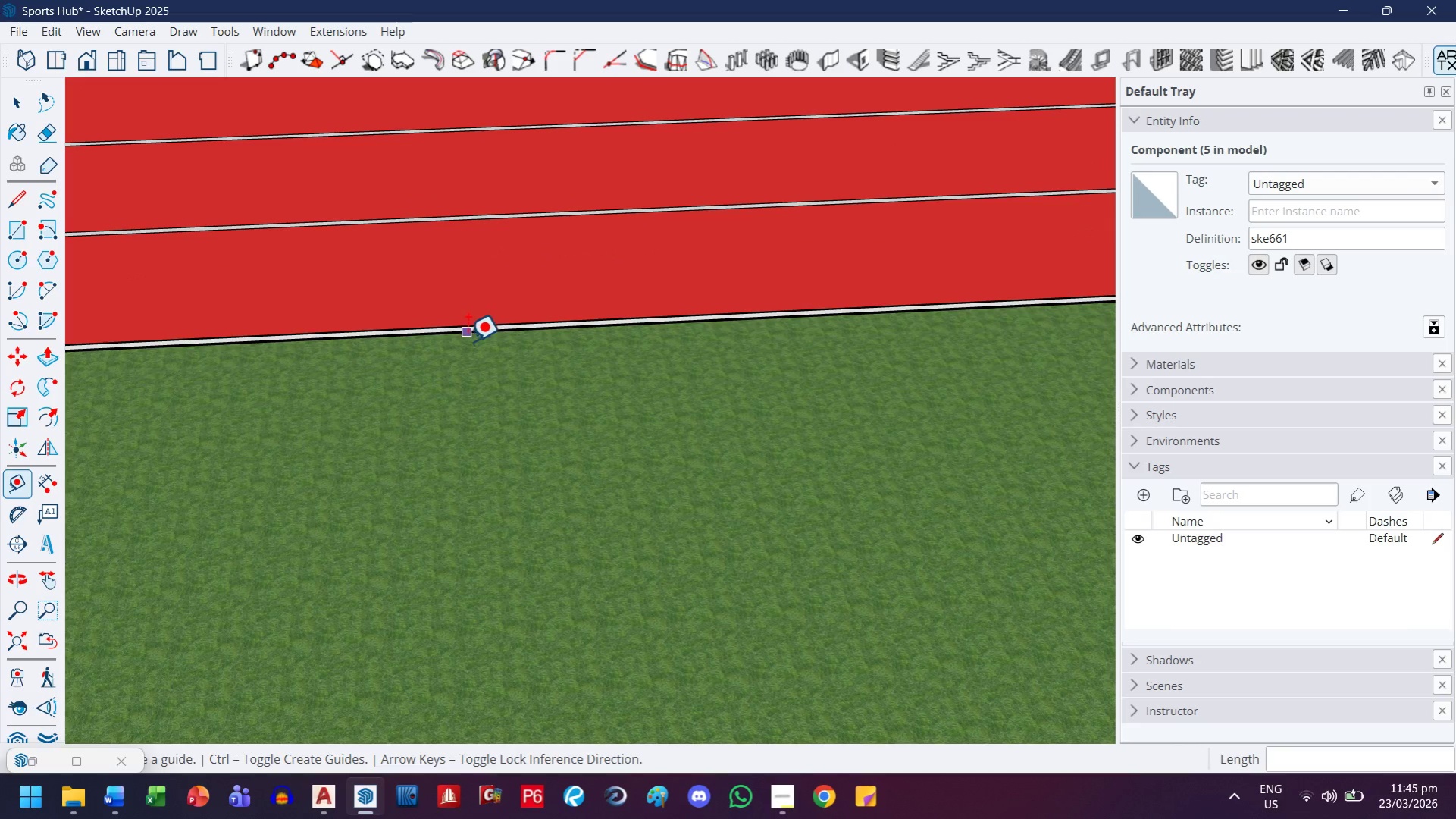 
scroll: coordinate [468, 339], scroll_direction: up, amount: 17.0
 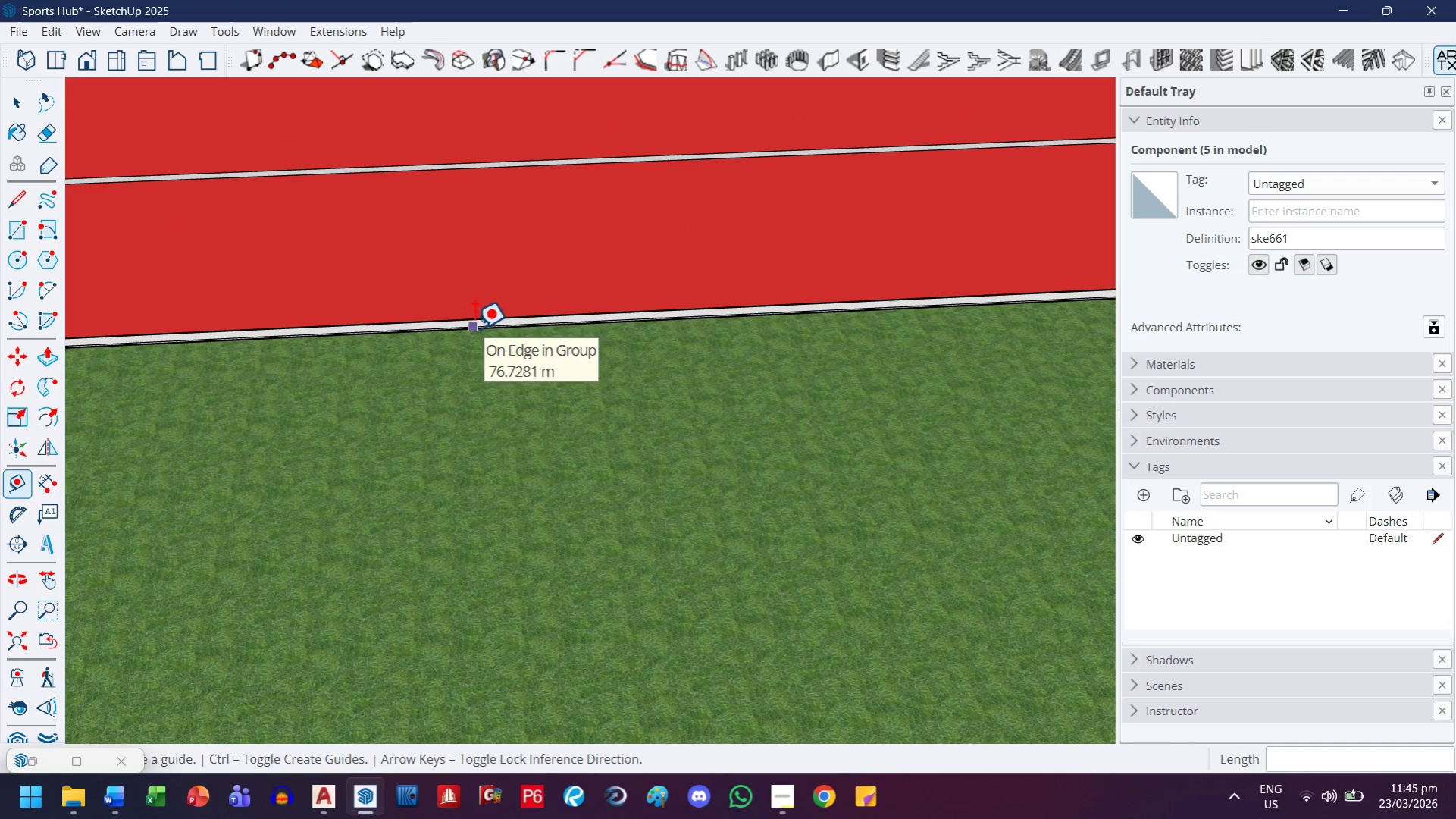 
key(ArrowLeft)
 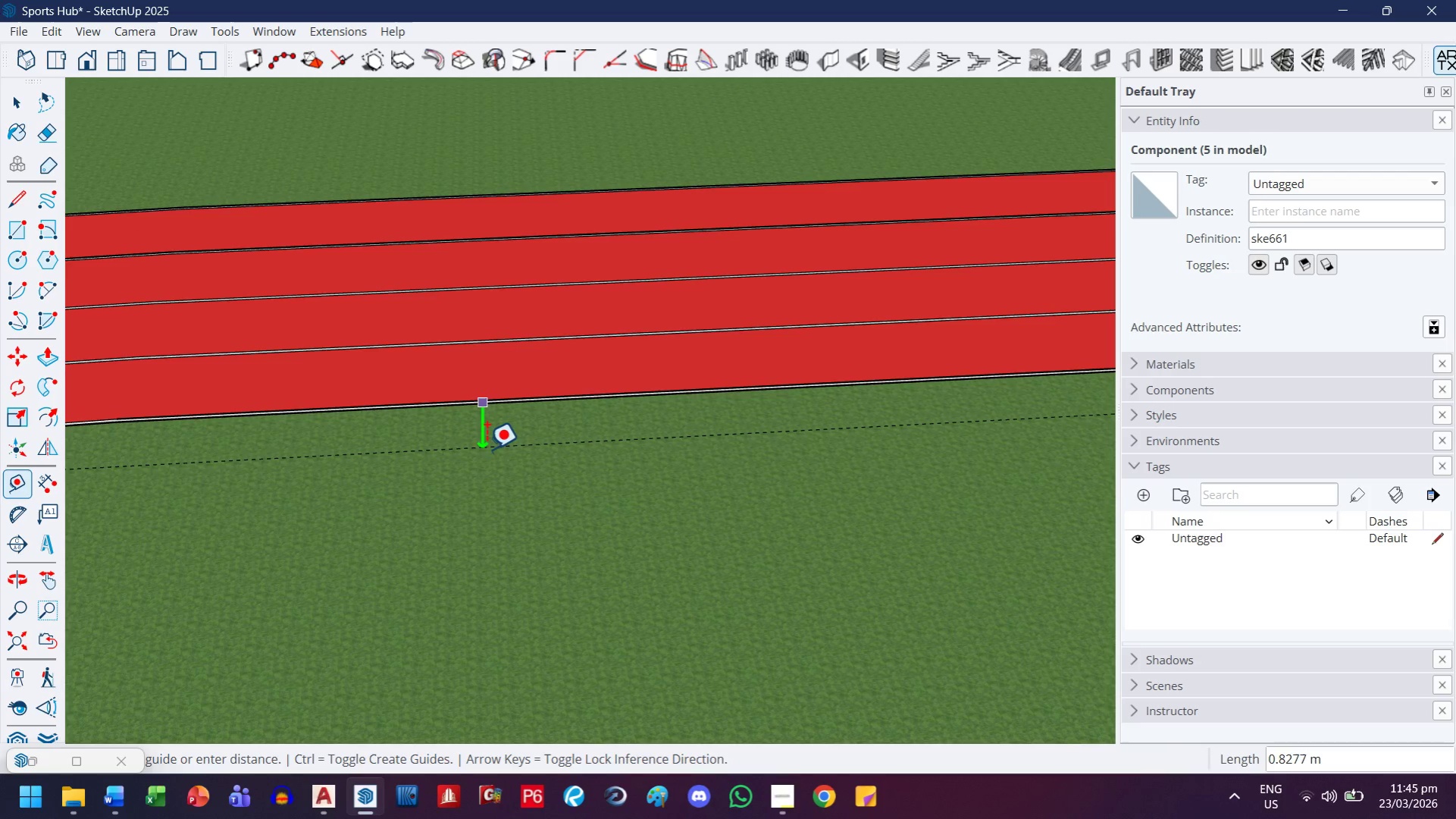 
scroll: coordinate [486, 449], scroll_direction: down, amount: 14.0
 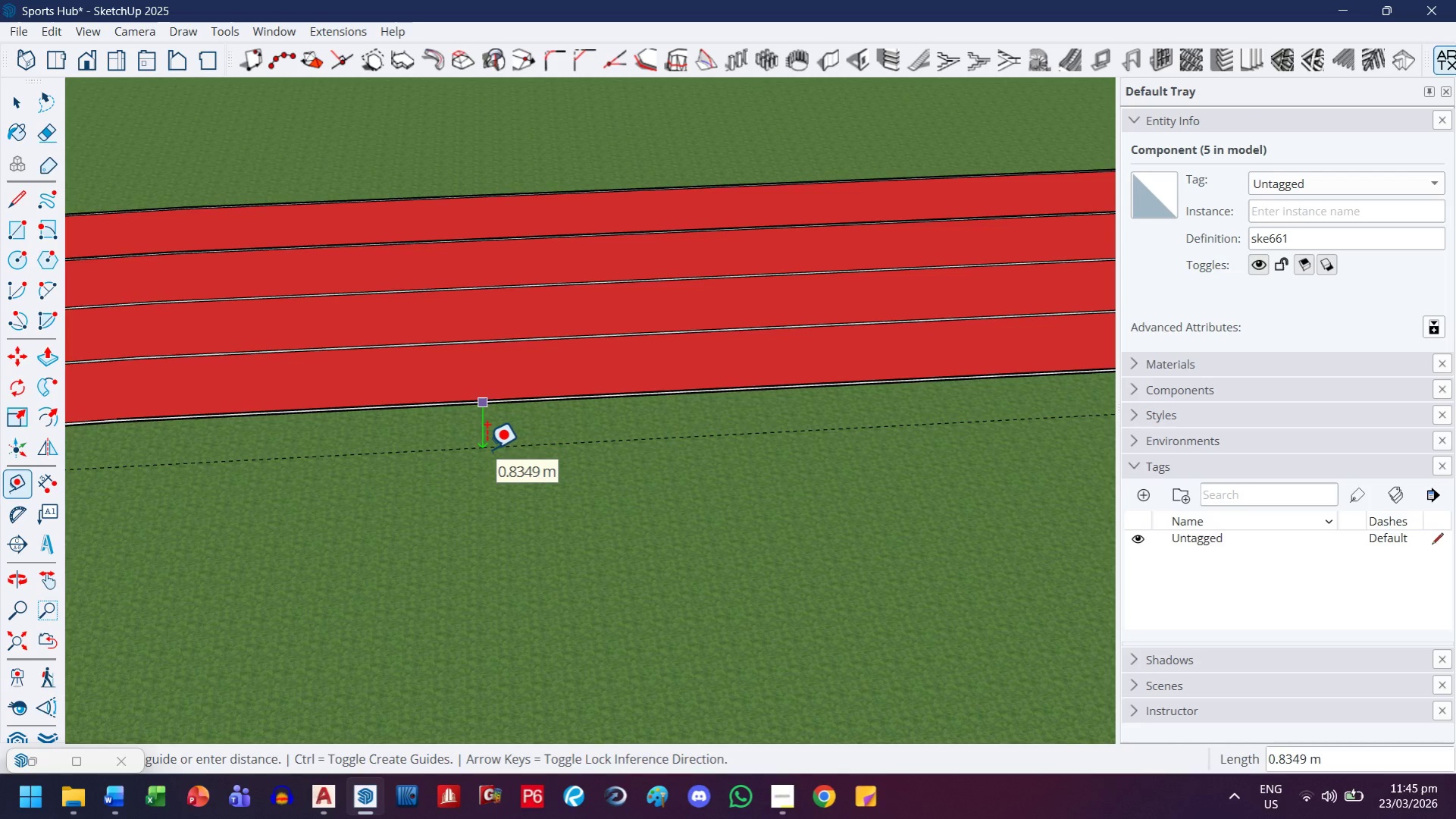 
key(J)
 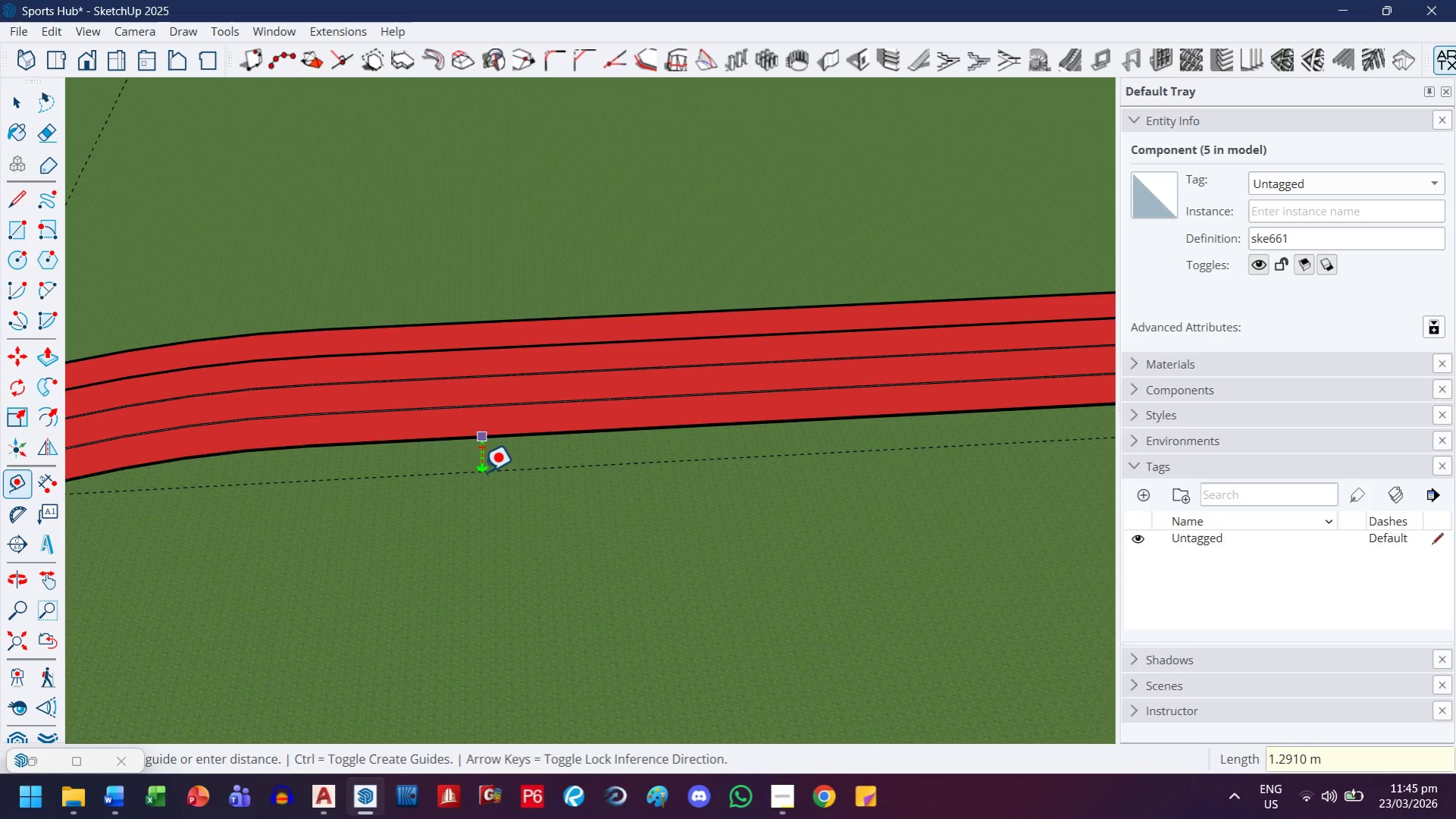 
scroll: coordinate [481, 471], scroll_direction: down, amount: 10.0
 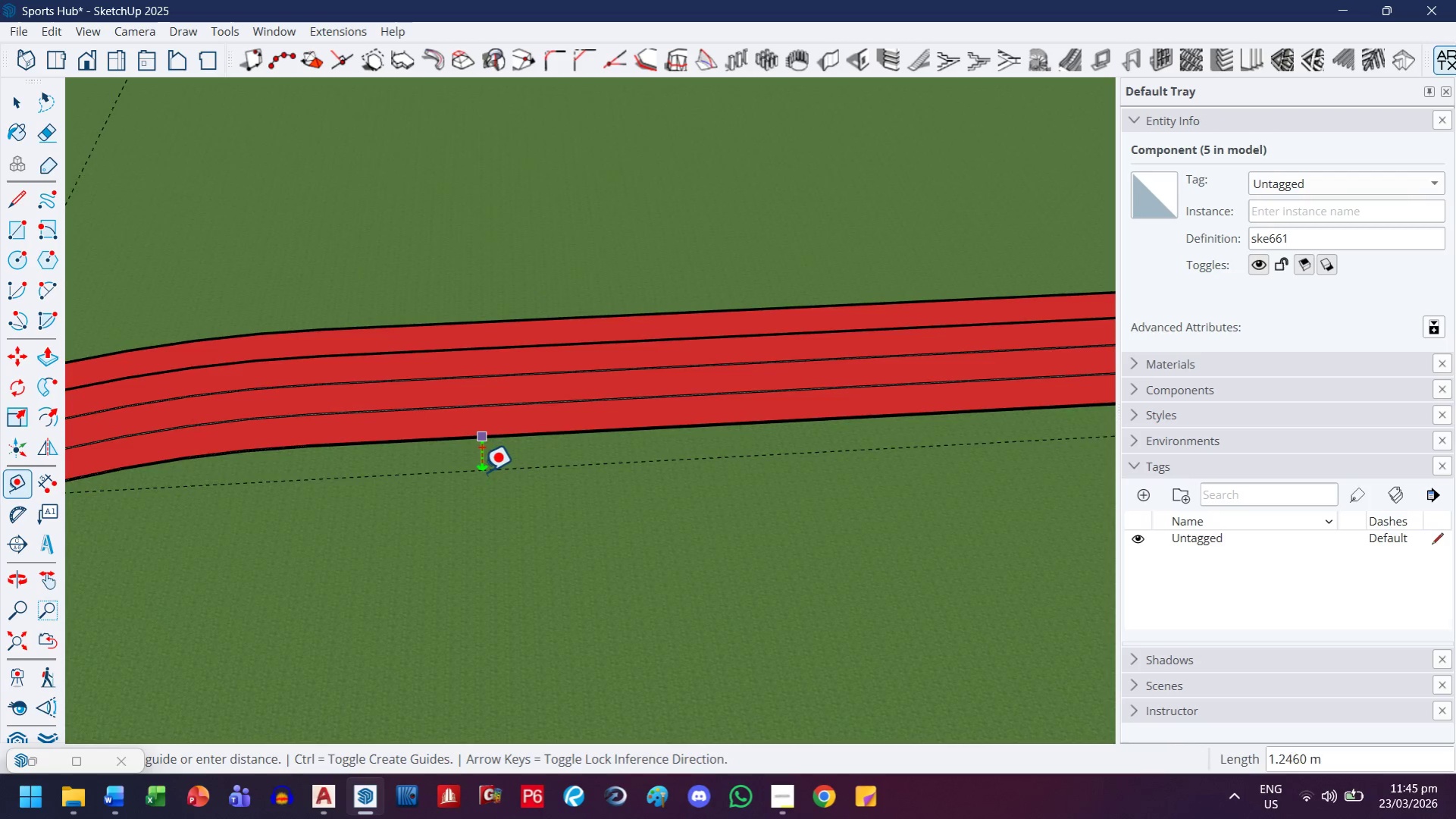 
key(H)
 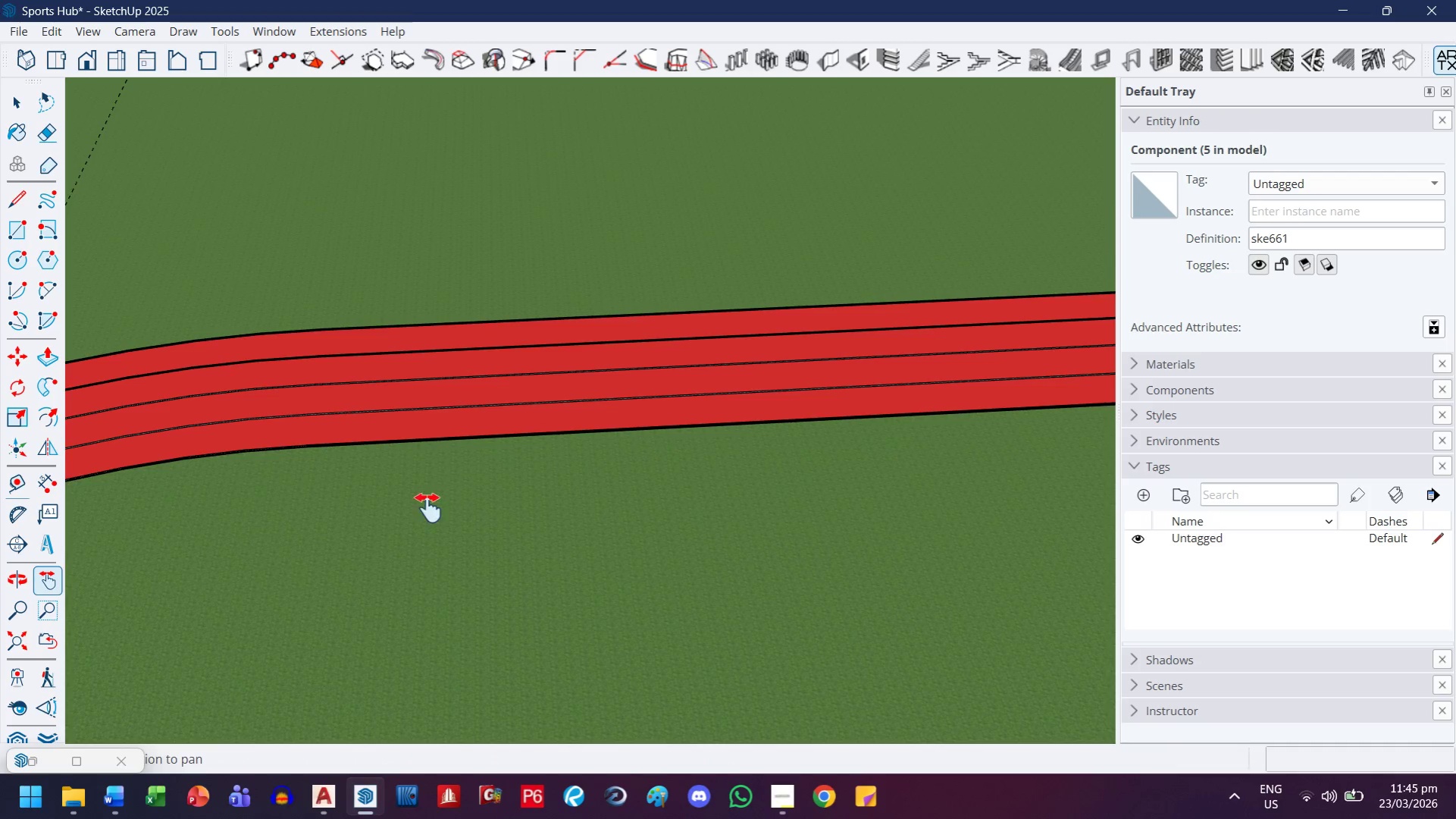 
left_click_drag(start_coordinate=[428, 508], to_coordinate=[585, 288])
 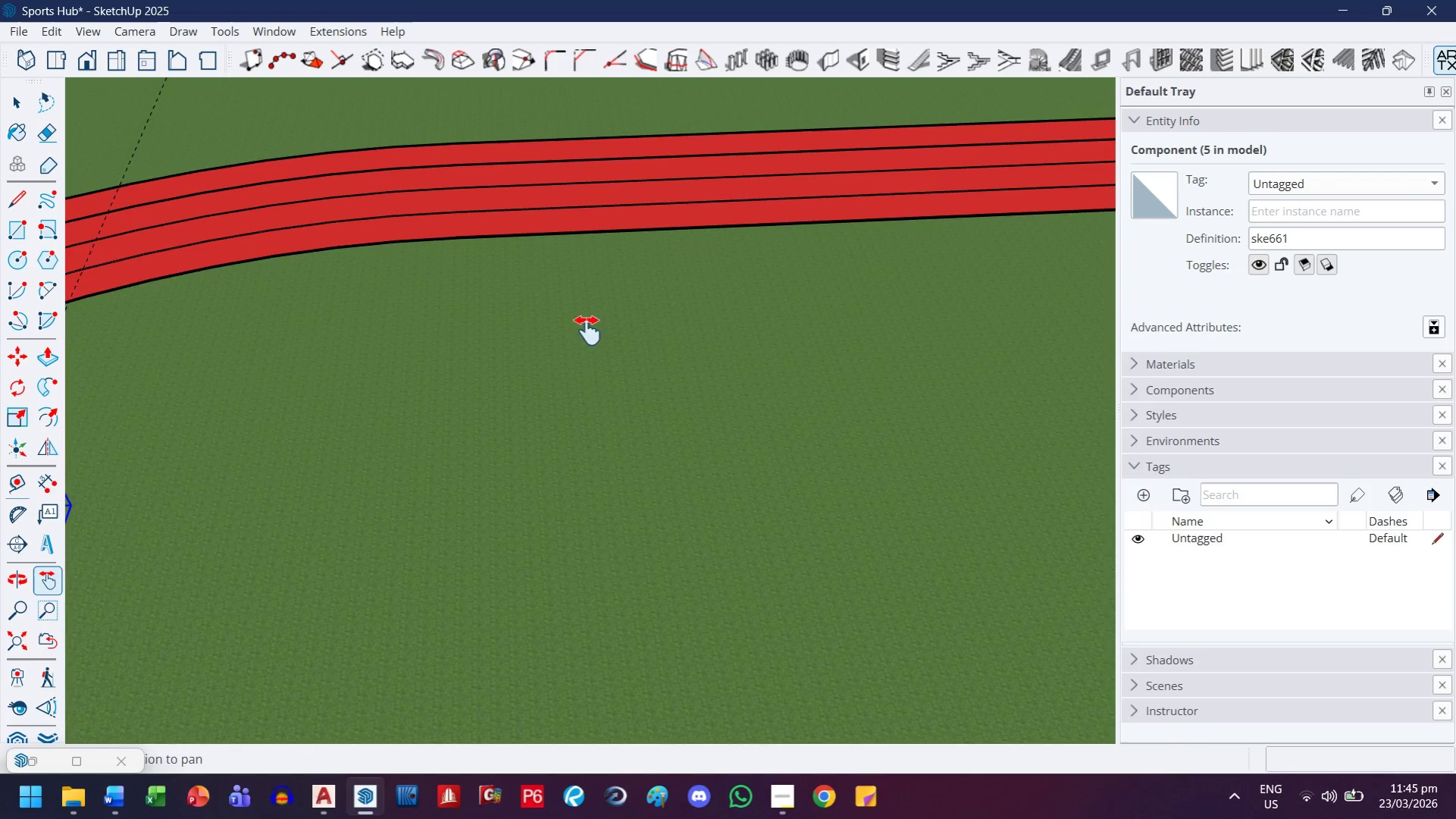 
key(Escape)
 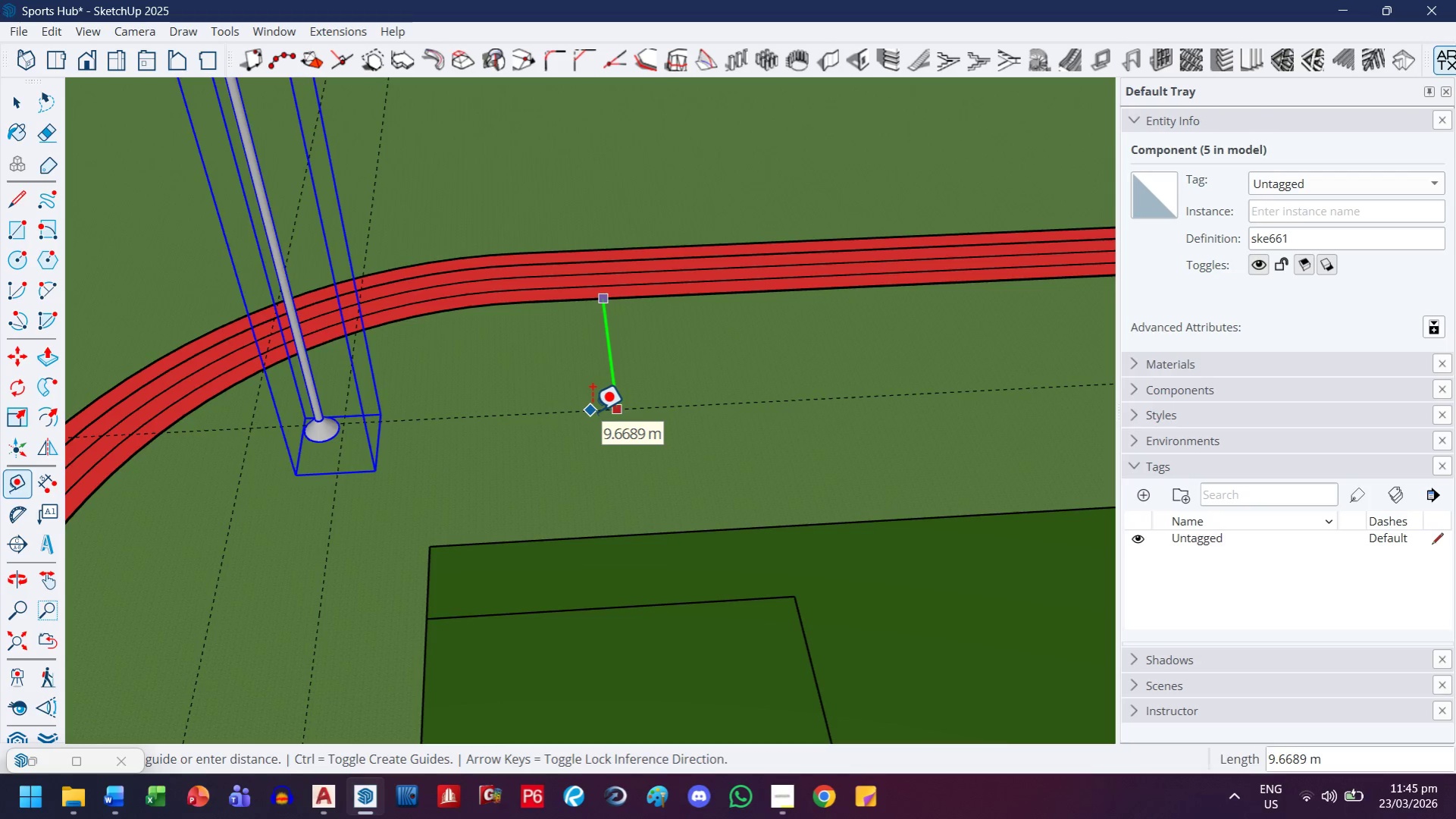 
scroll: coordinate [591, 413], scroll_direction: down, amount: 12.0
 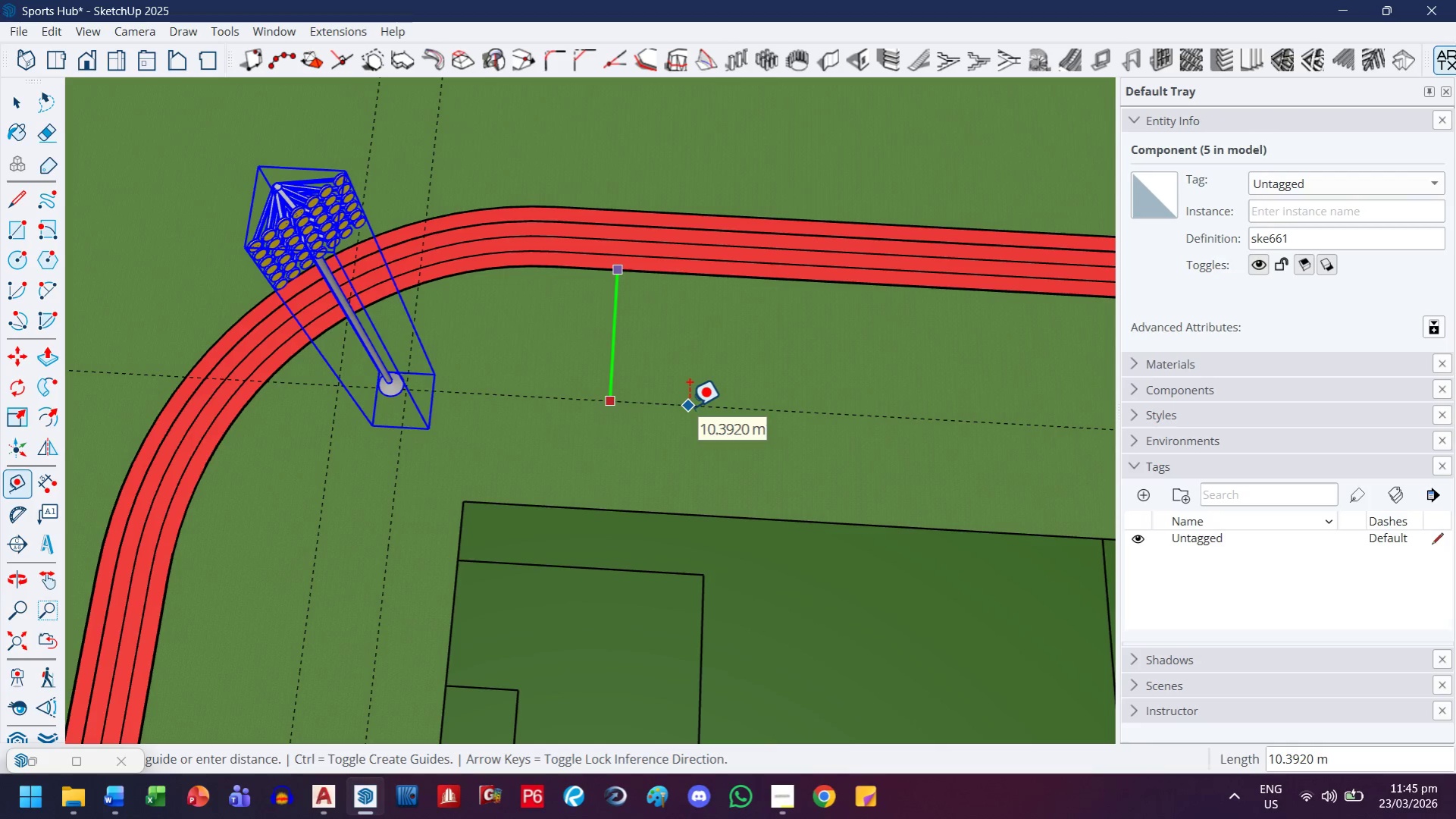 
type(10)
 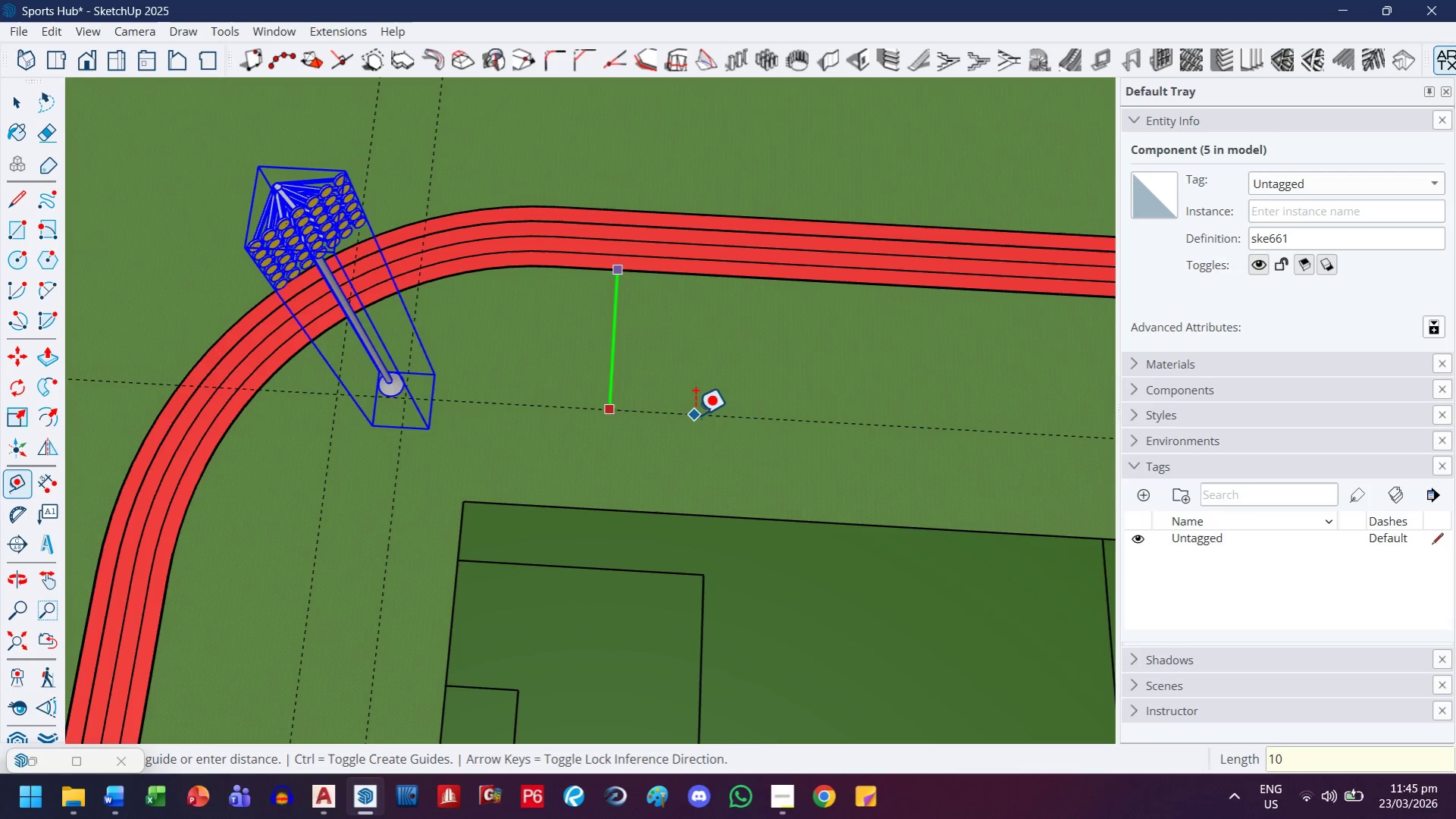 
key(Enter)
 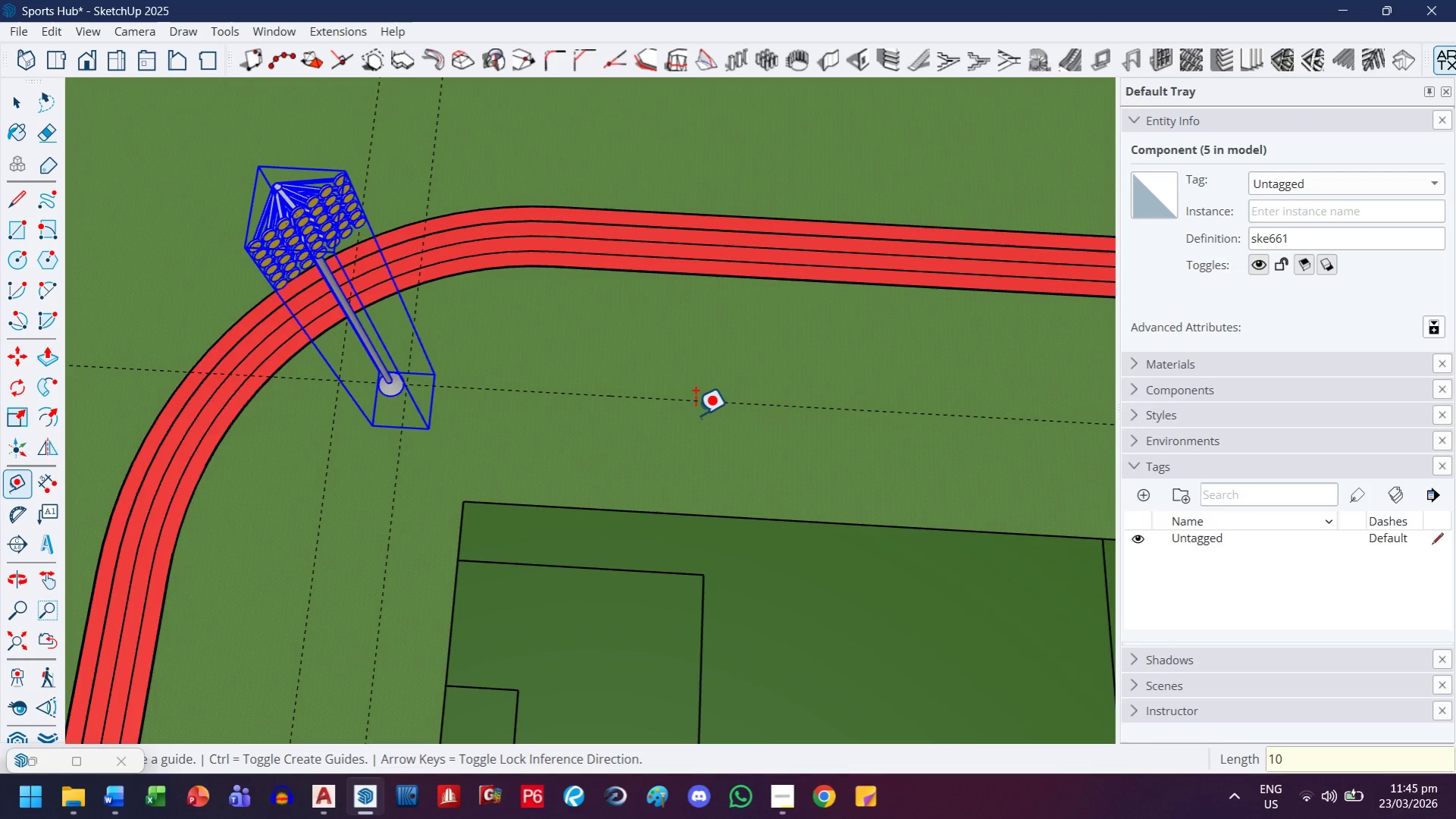 
scroll: coordinate [477, 394], scroll_direction: up, amount: 30.0
 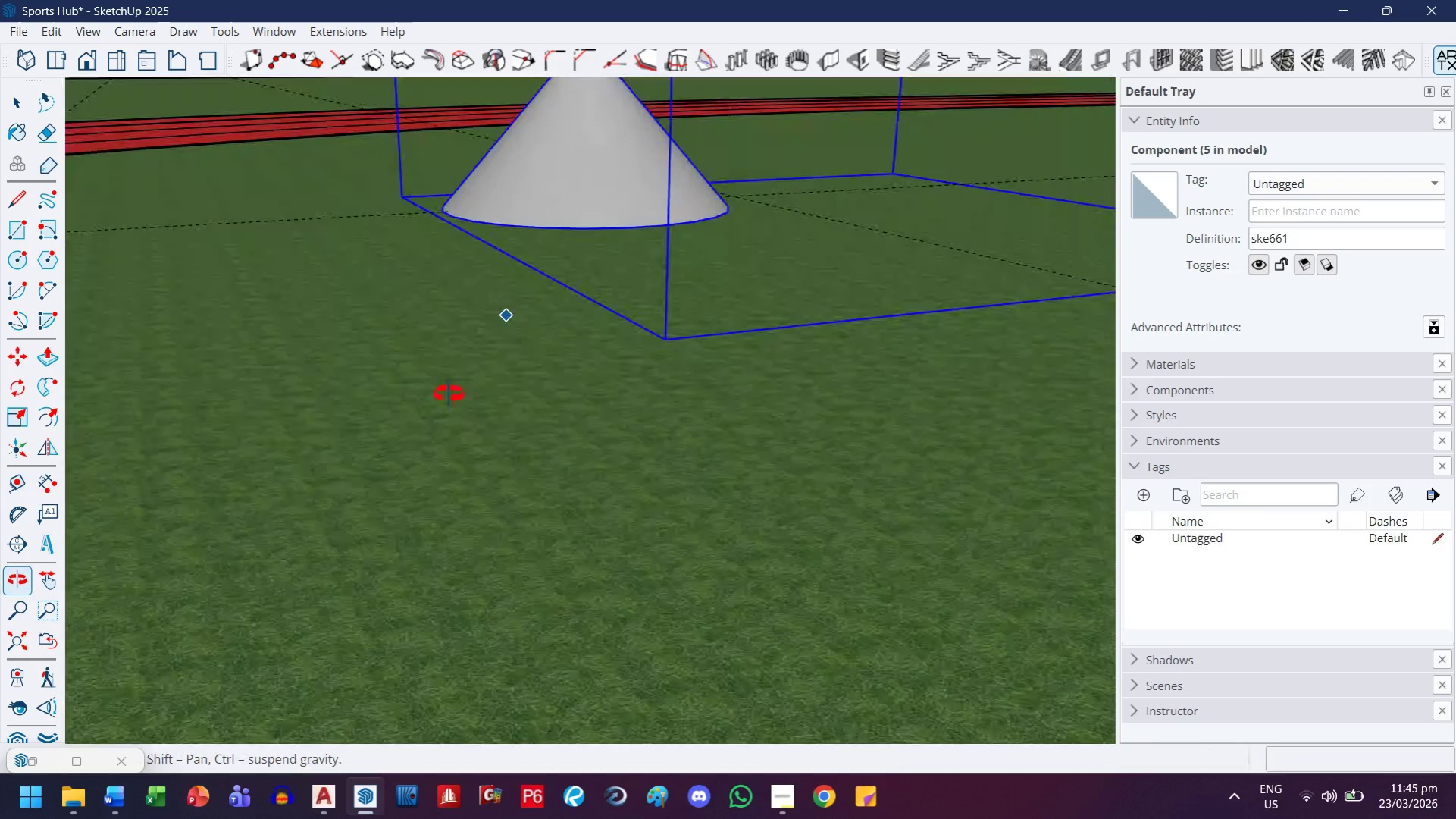 
key(H)
 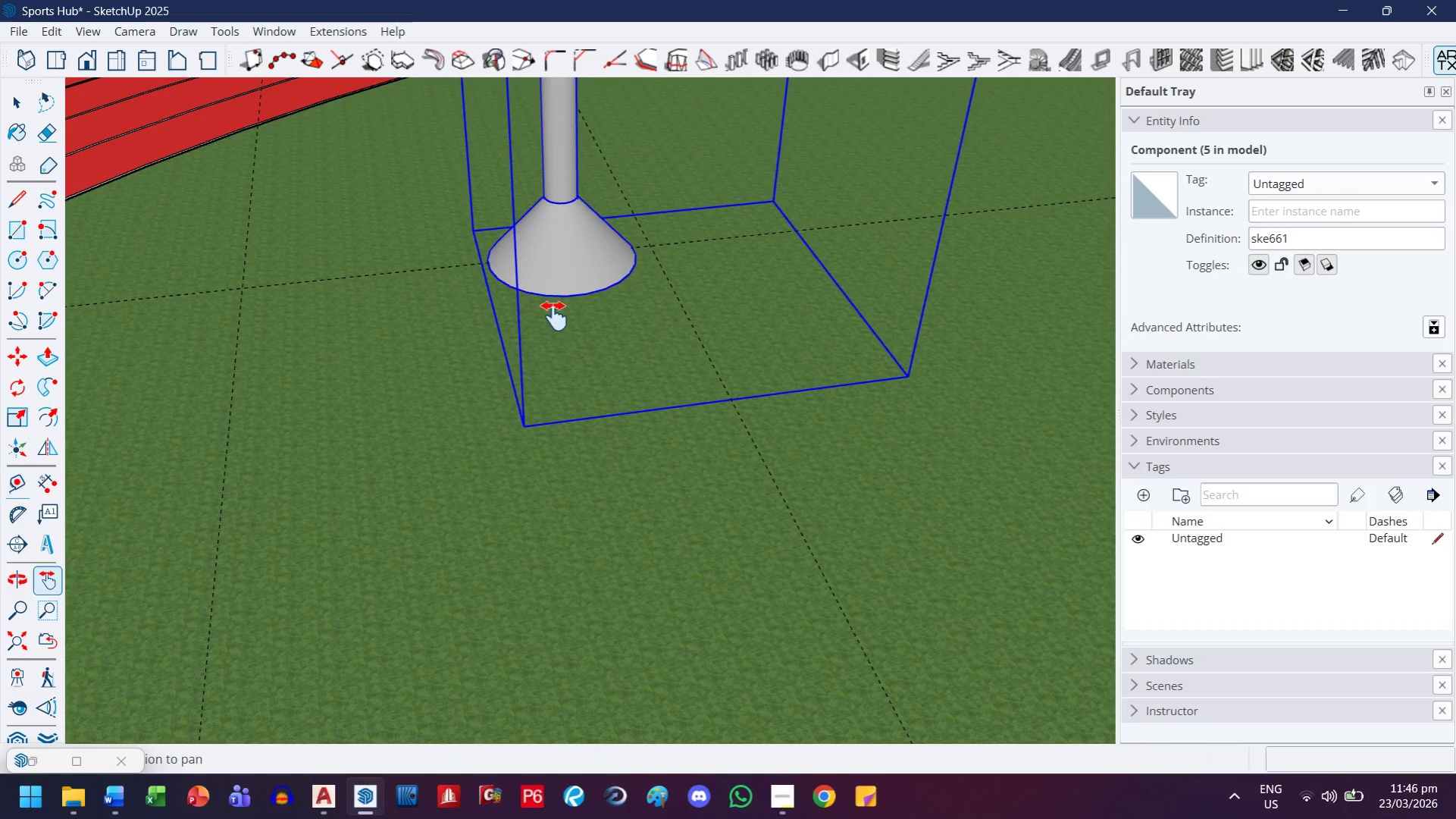 
scroll: coordinate [494, 375], scroll_direction: down, amount: 11.0
 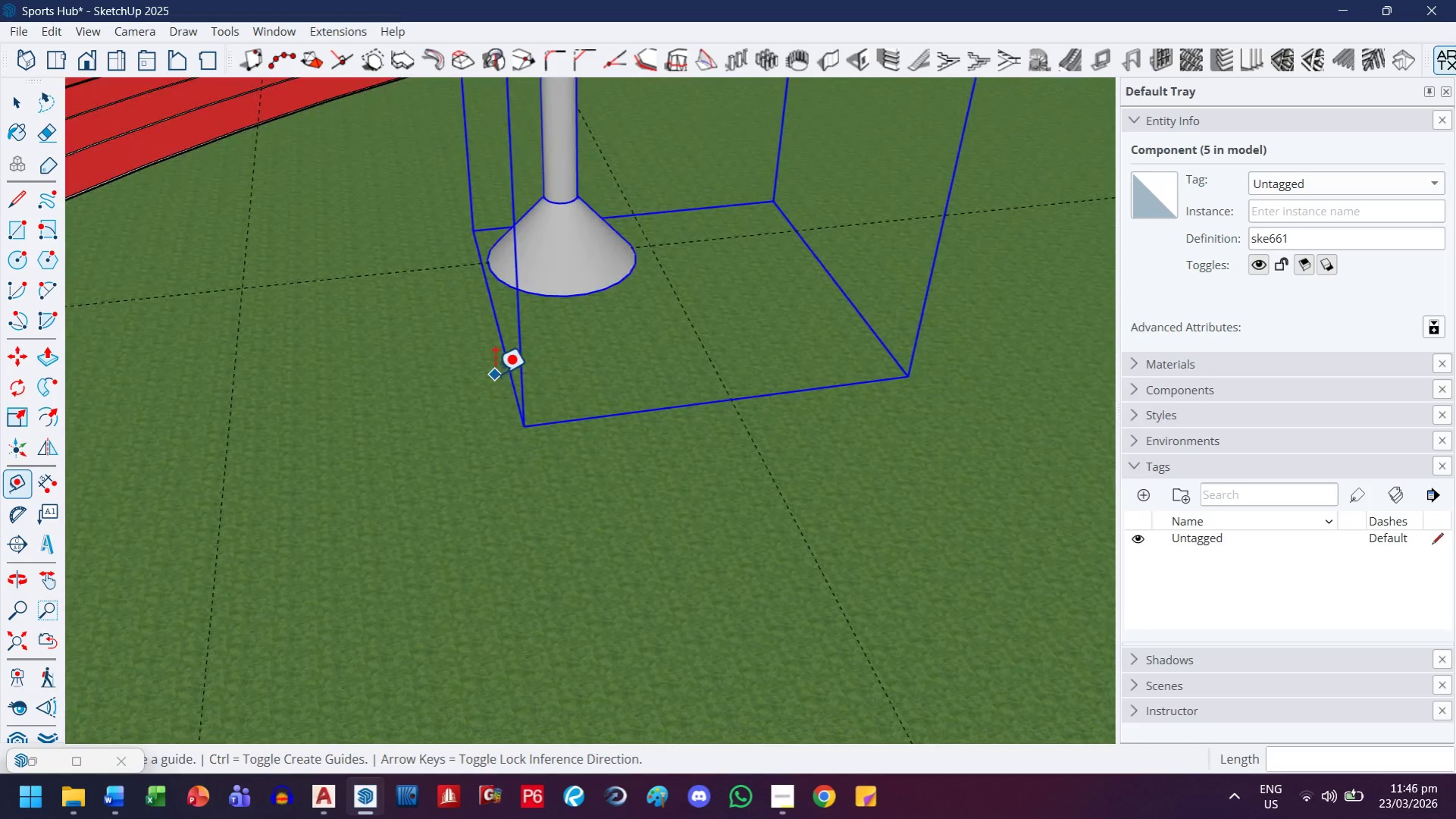 
scroll: coordinate [556, 303], scroll_direction: up, amount: 4.0
 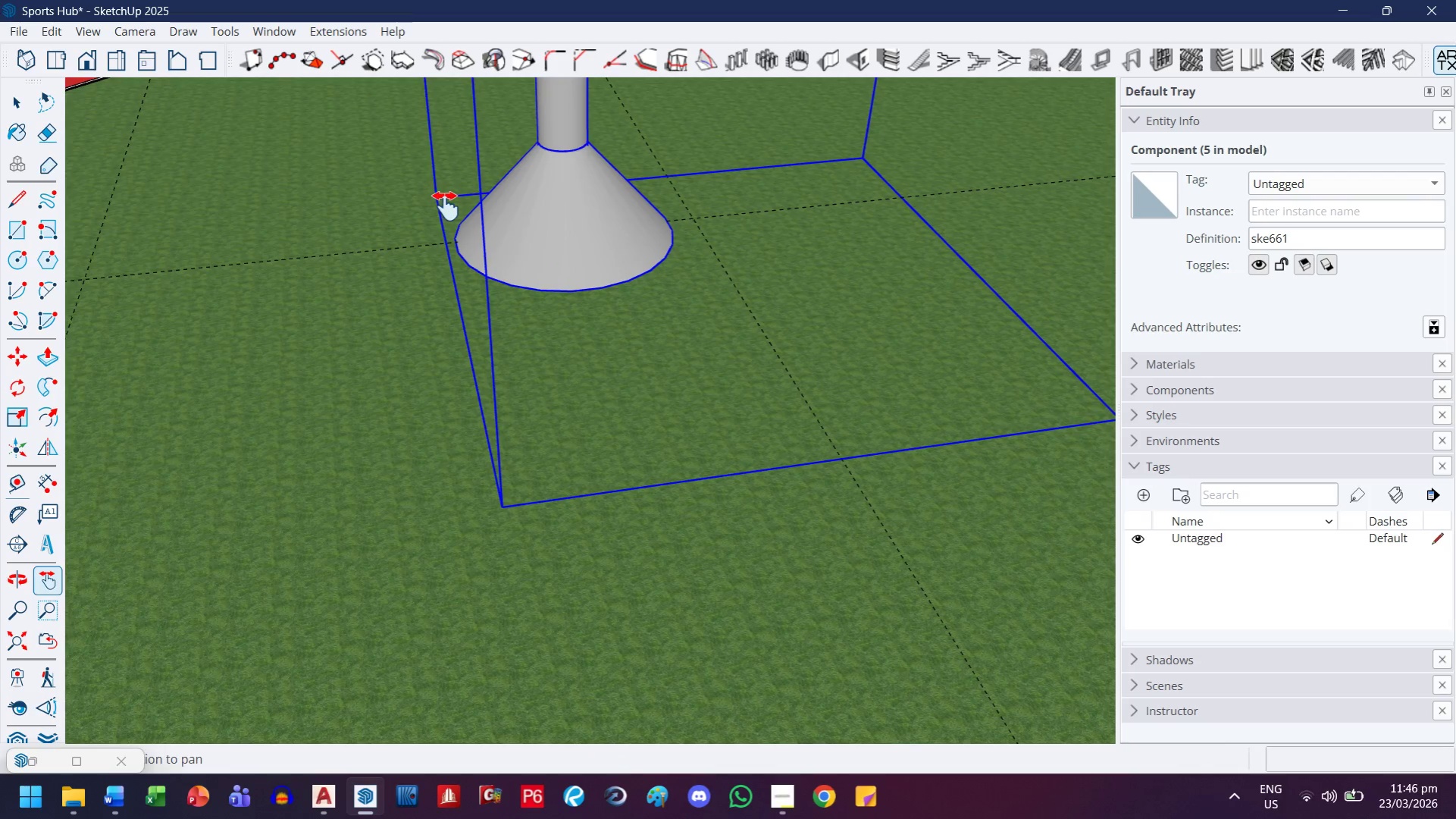 
key(M)
 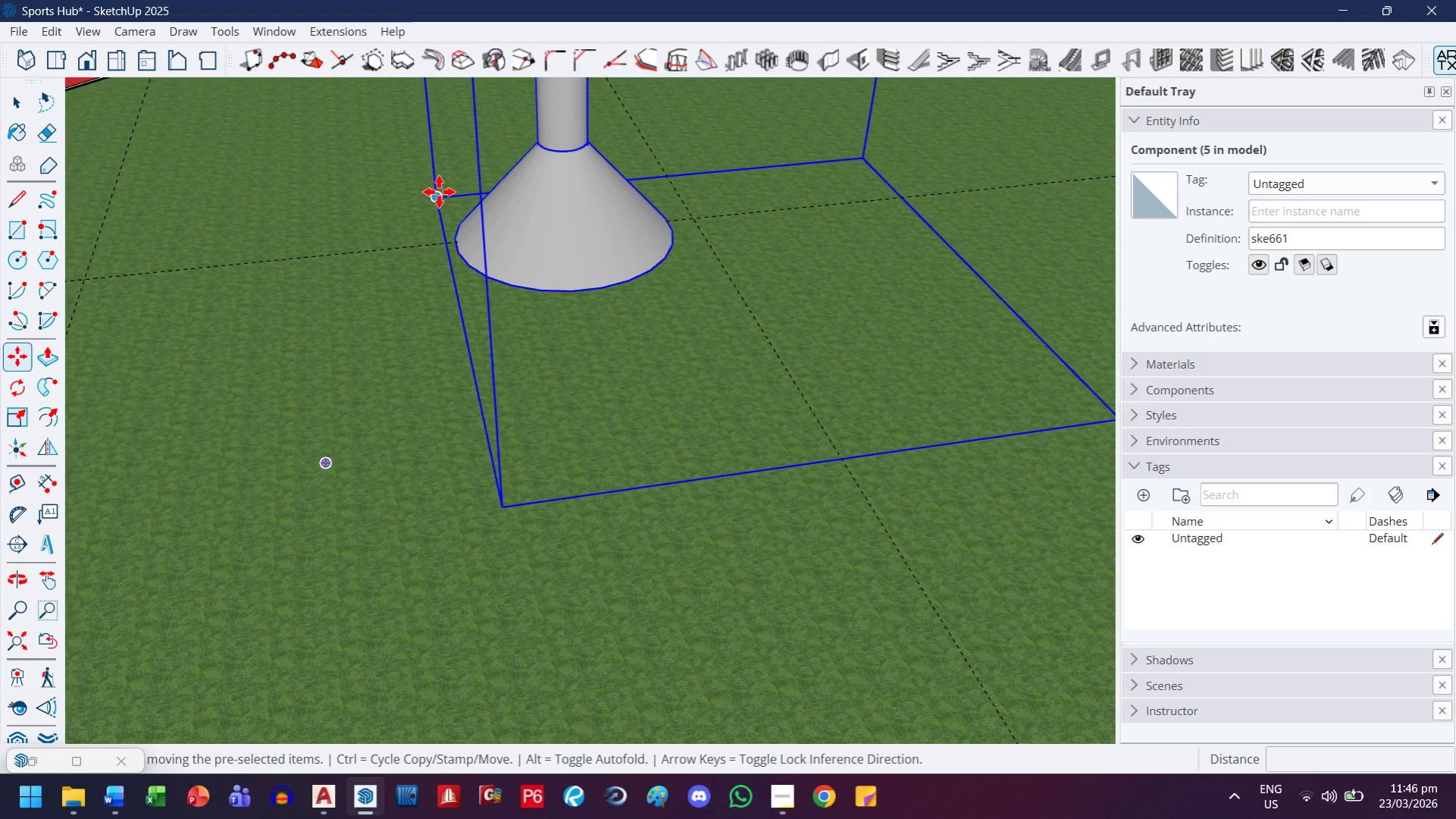 
left_click([439, 192])
 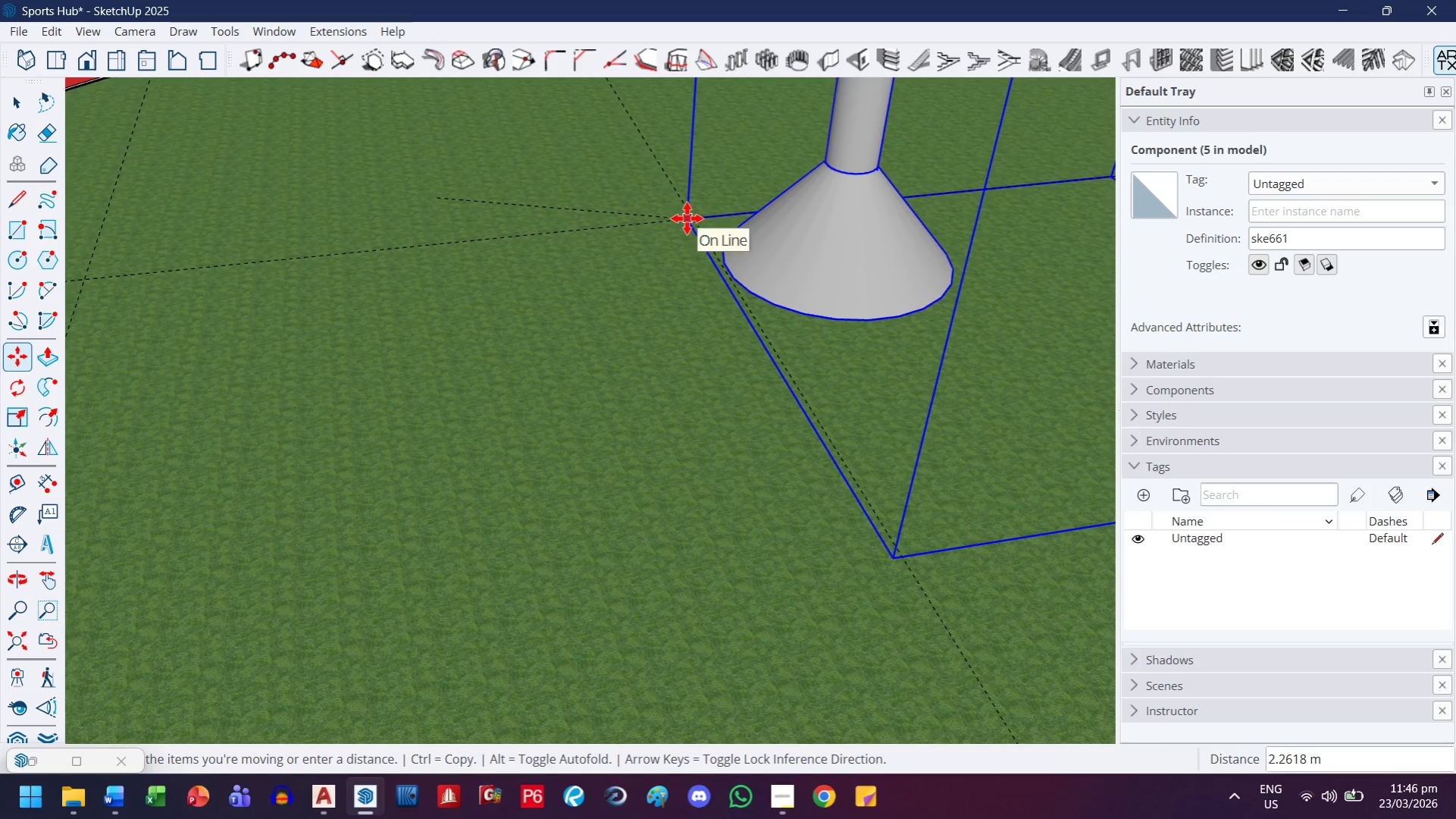 
scroll: coordinate [690, 218], scroll_direction: up, amount: 14.0
 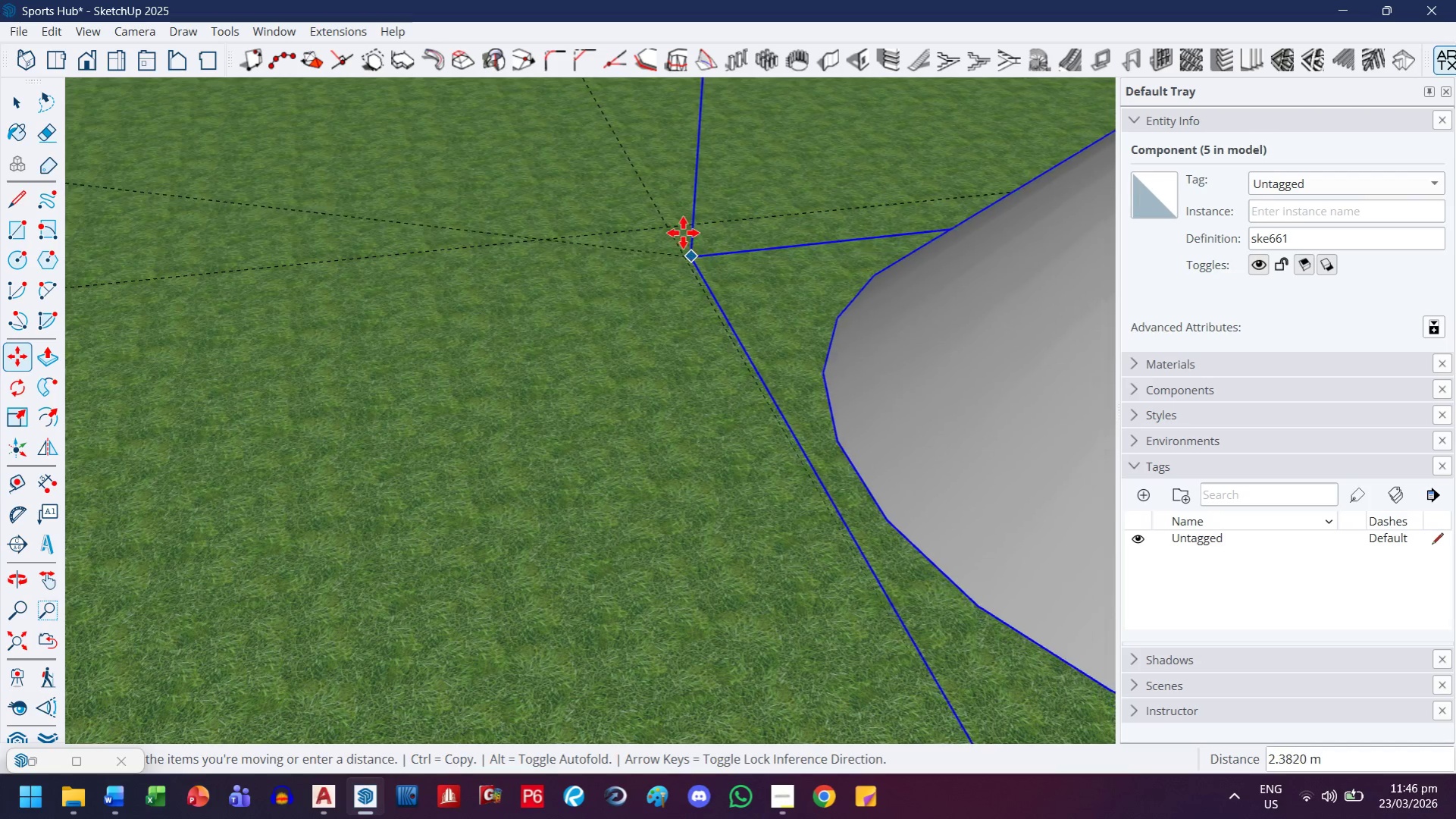 
left_click([669, 224])
 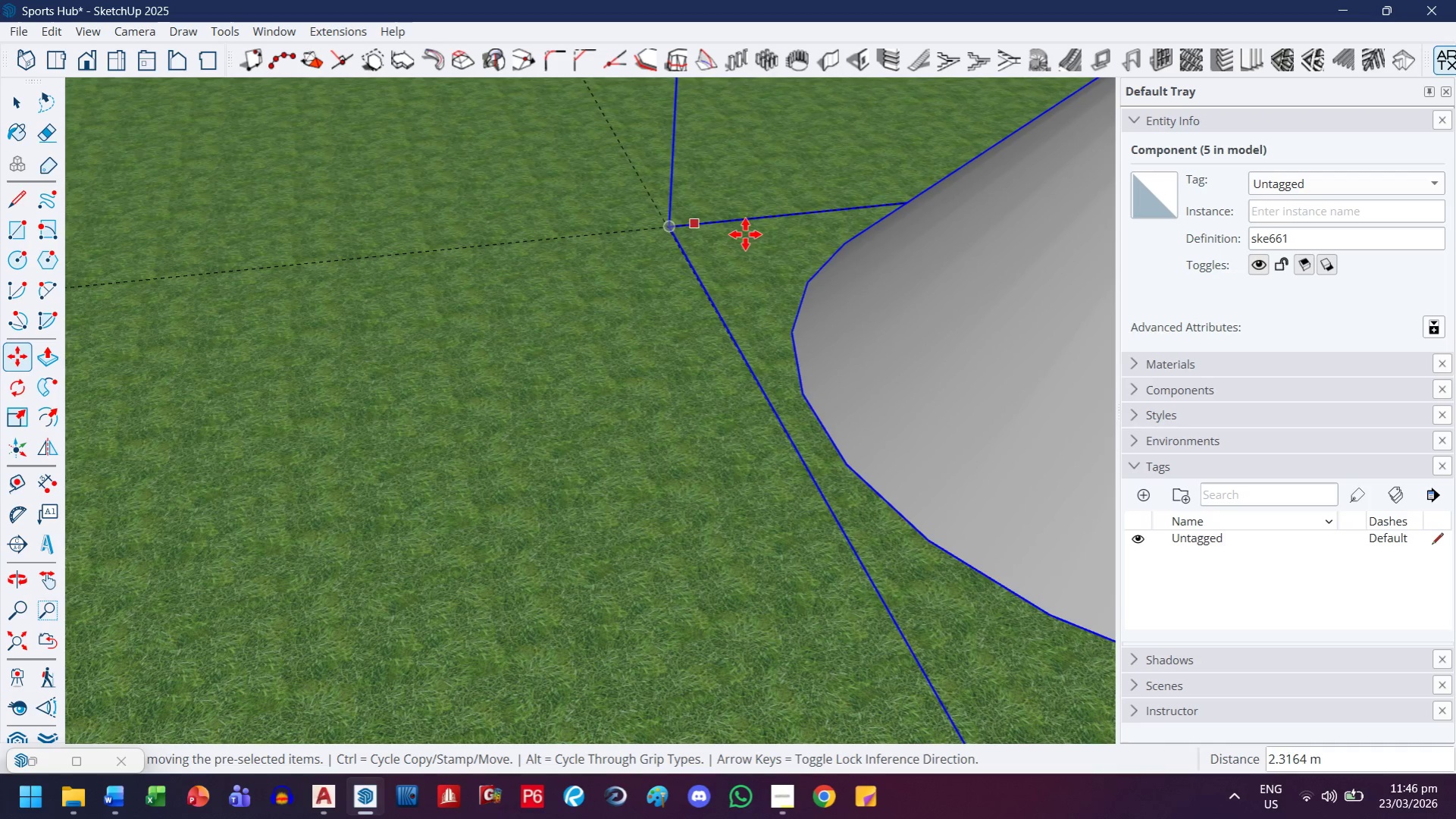 
scroll: coordinate [678, 328], scroll_direction: down, amount: 49.0
 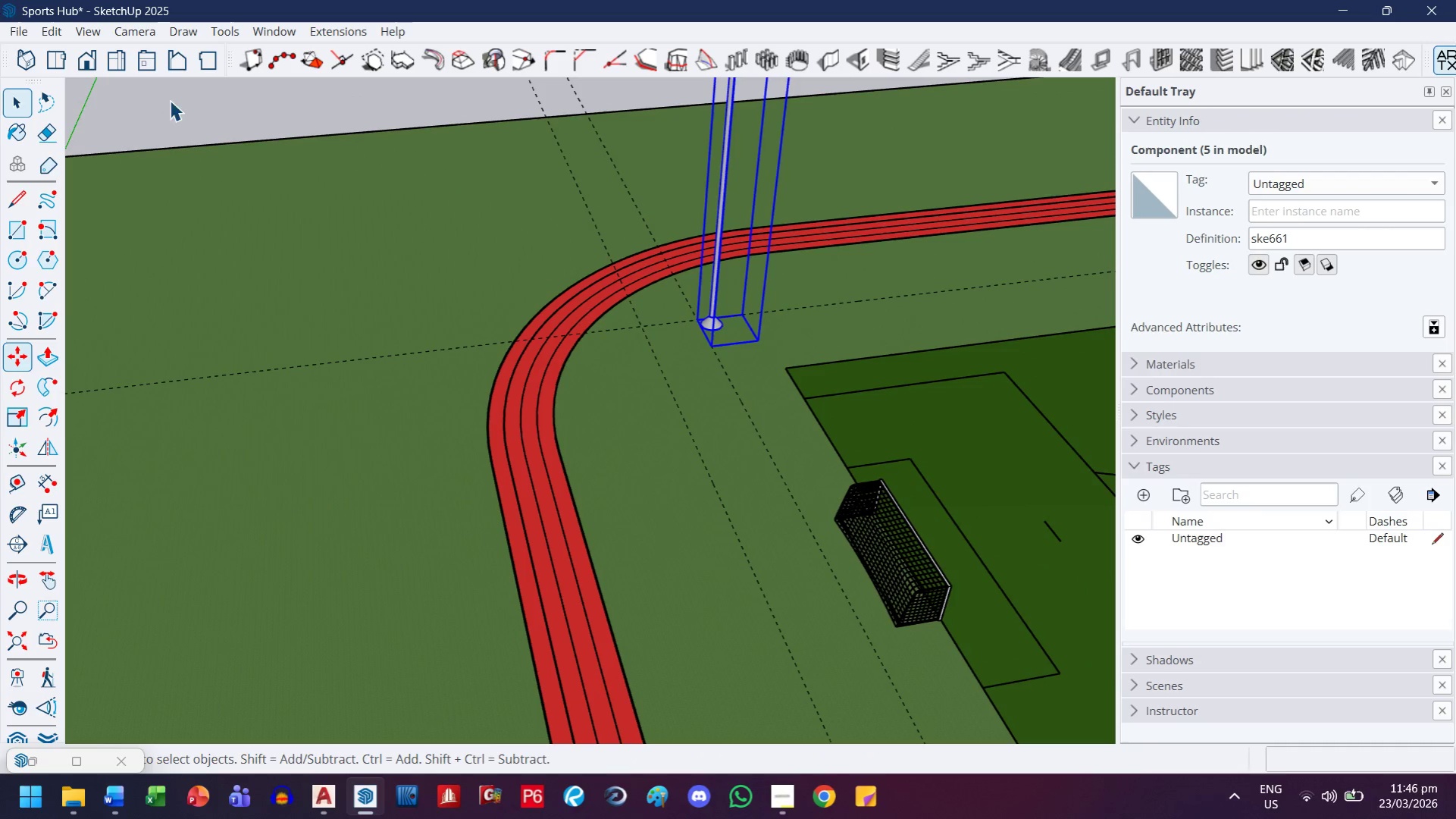 
key(H)
 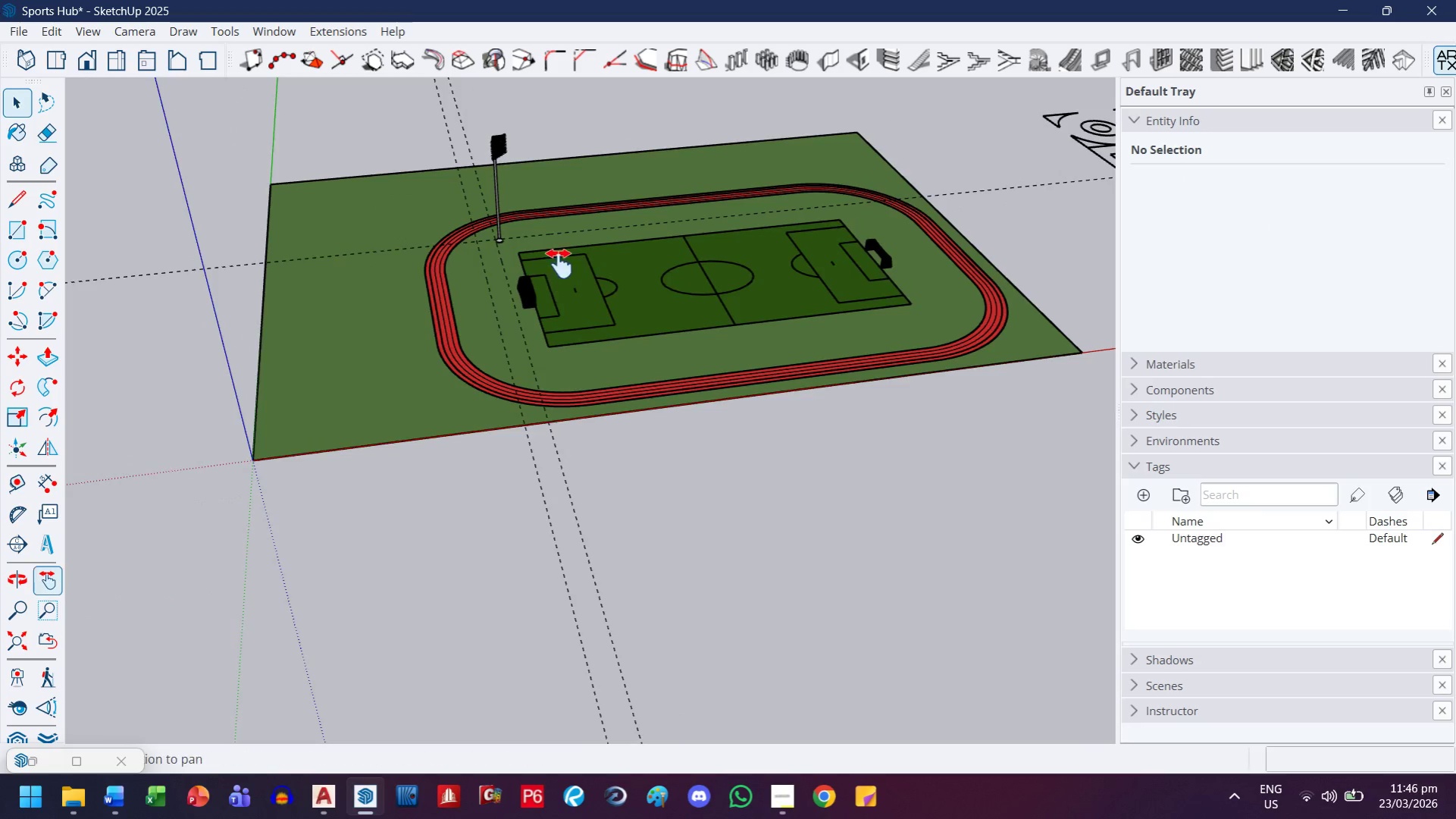 
left_click_drag(start_coordinate=[559, 266], to_coordinate=[419, 413])
 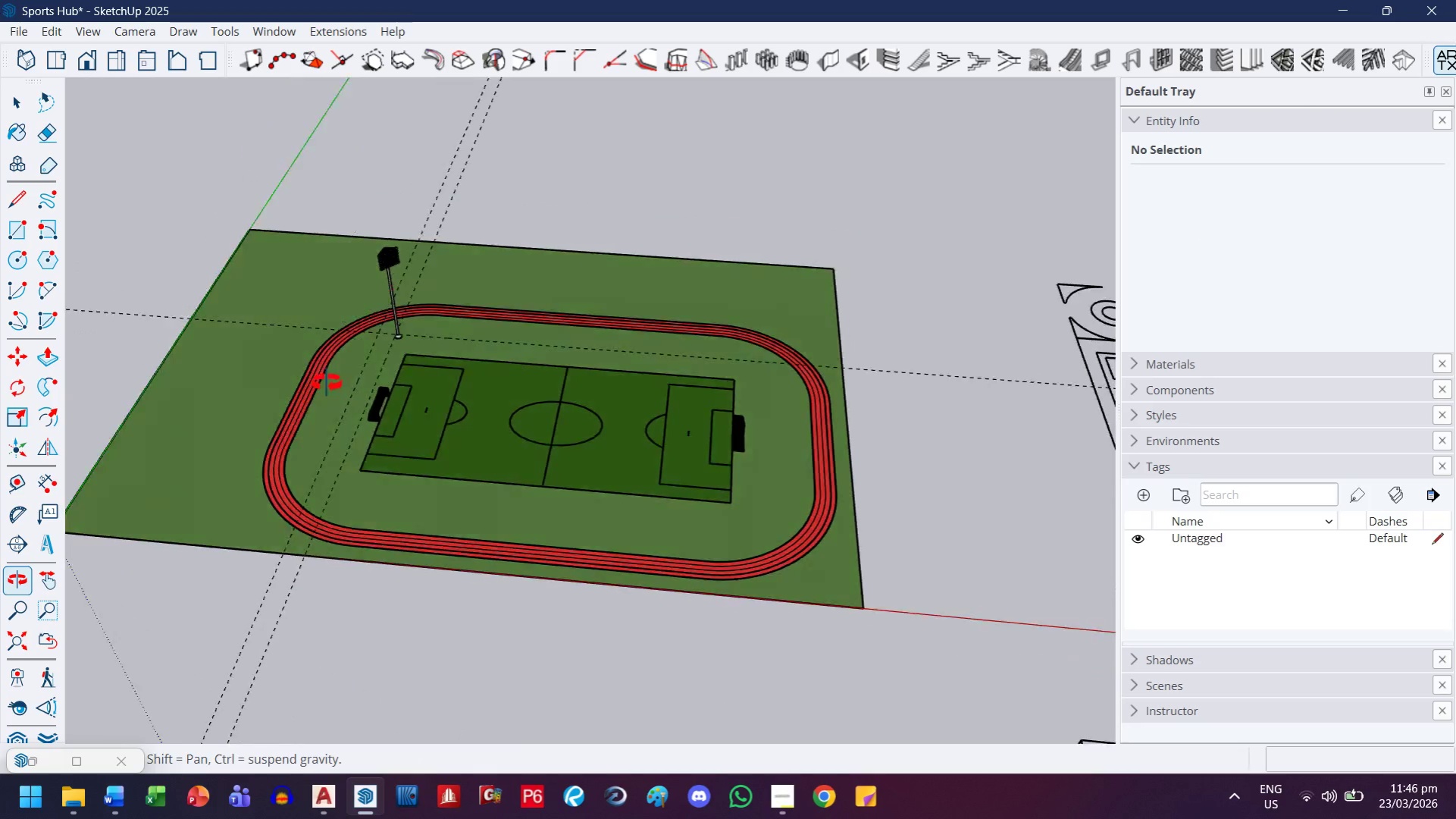 
scroll: coordinate [401, 218], scroll_direction: down, amount: 11.0
 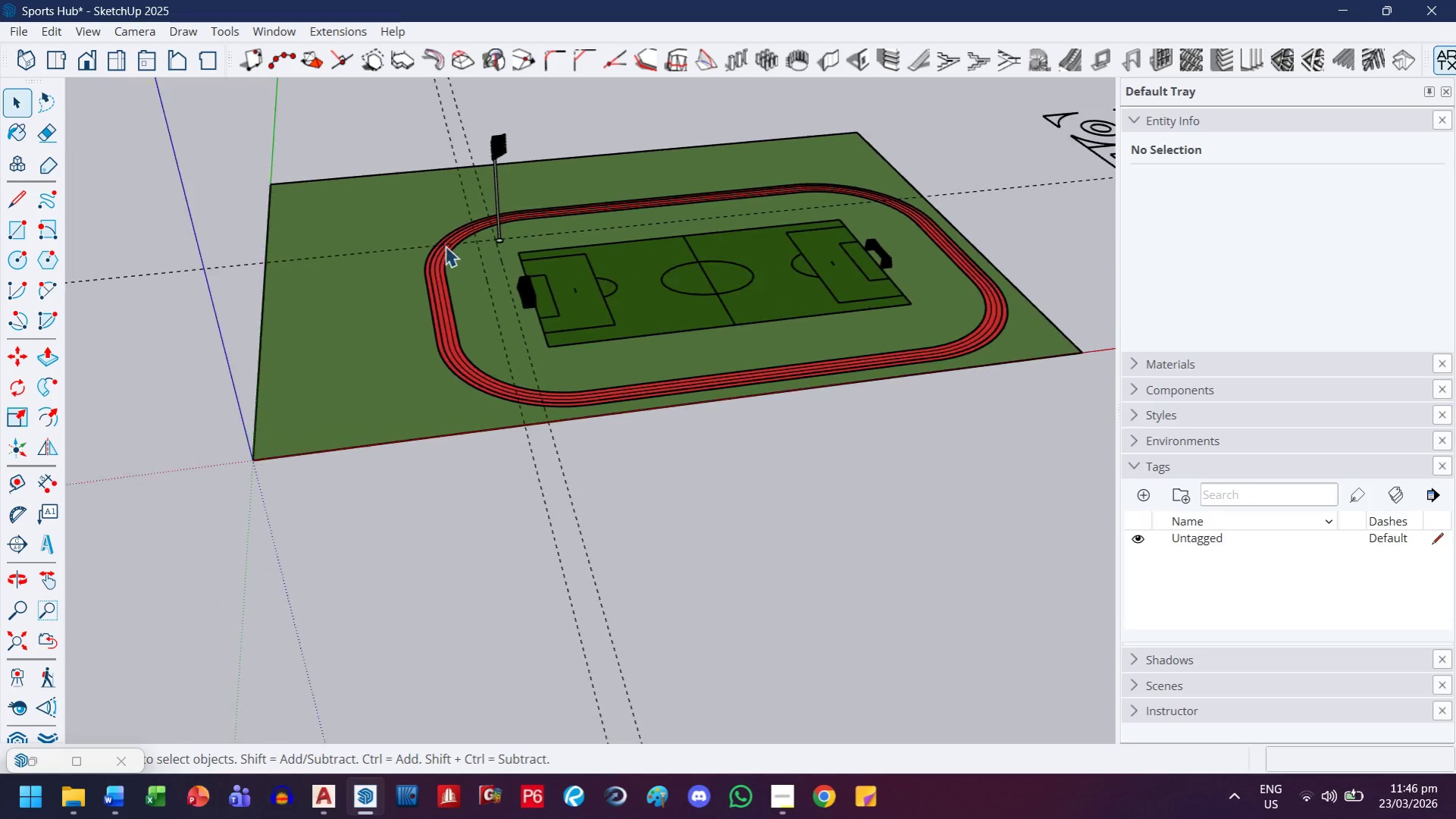 
scroll: coordinate [346, 366], scroll_direction: up, amount: 5.0
 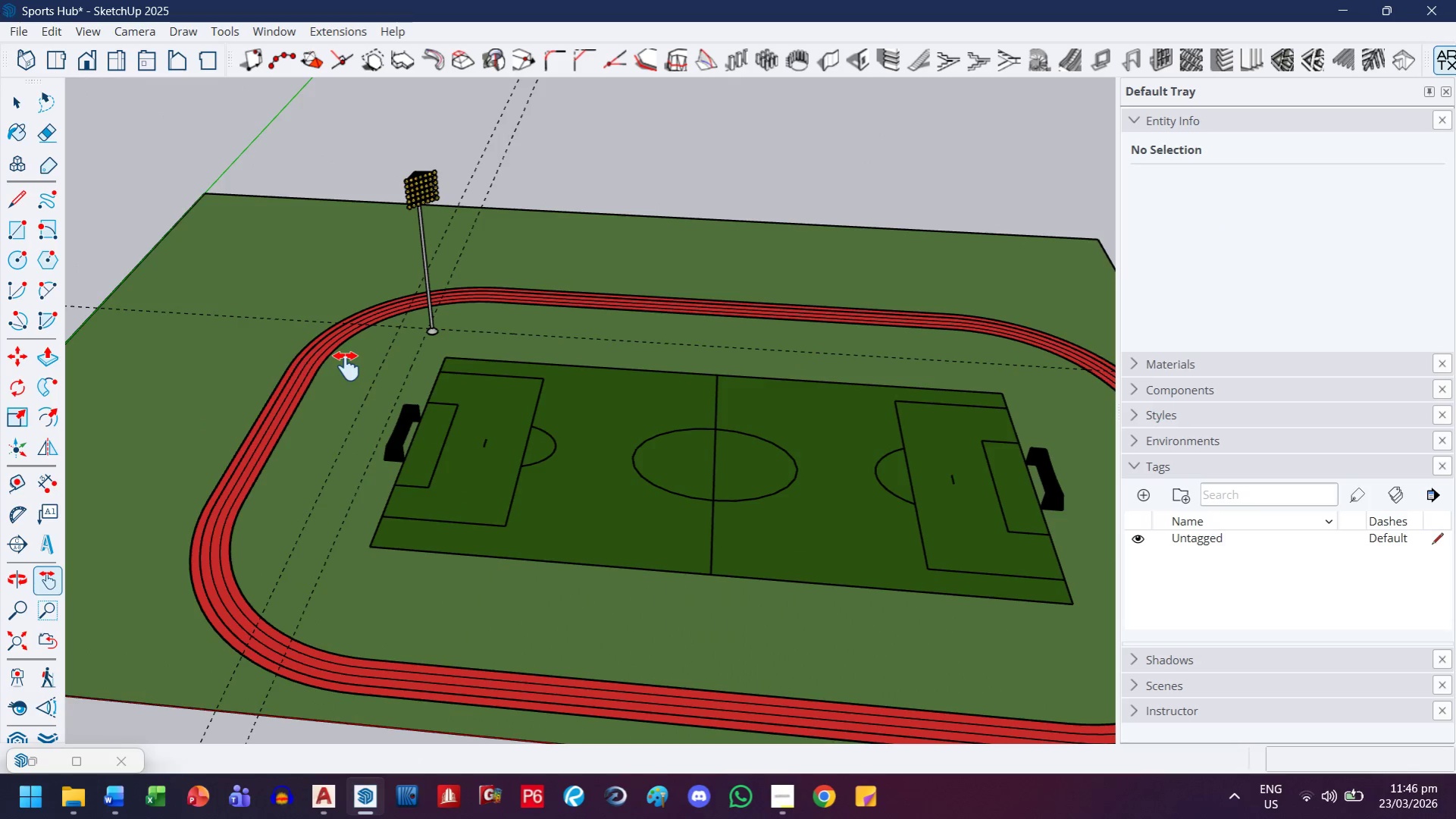 
scroll: coordinate [348, 367], scroll_direction: down, amount: 3.0
 